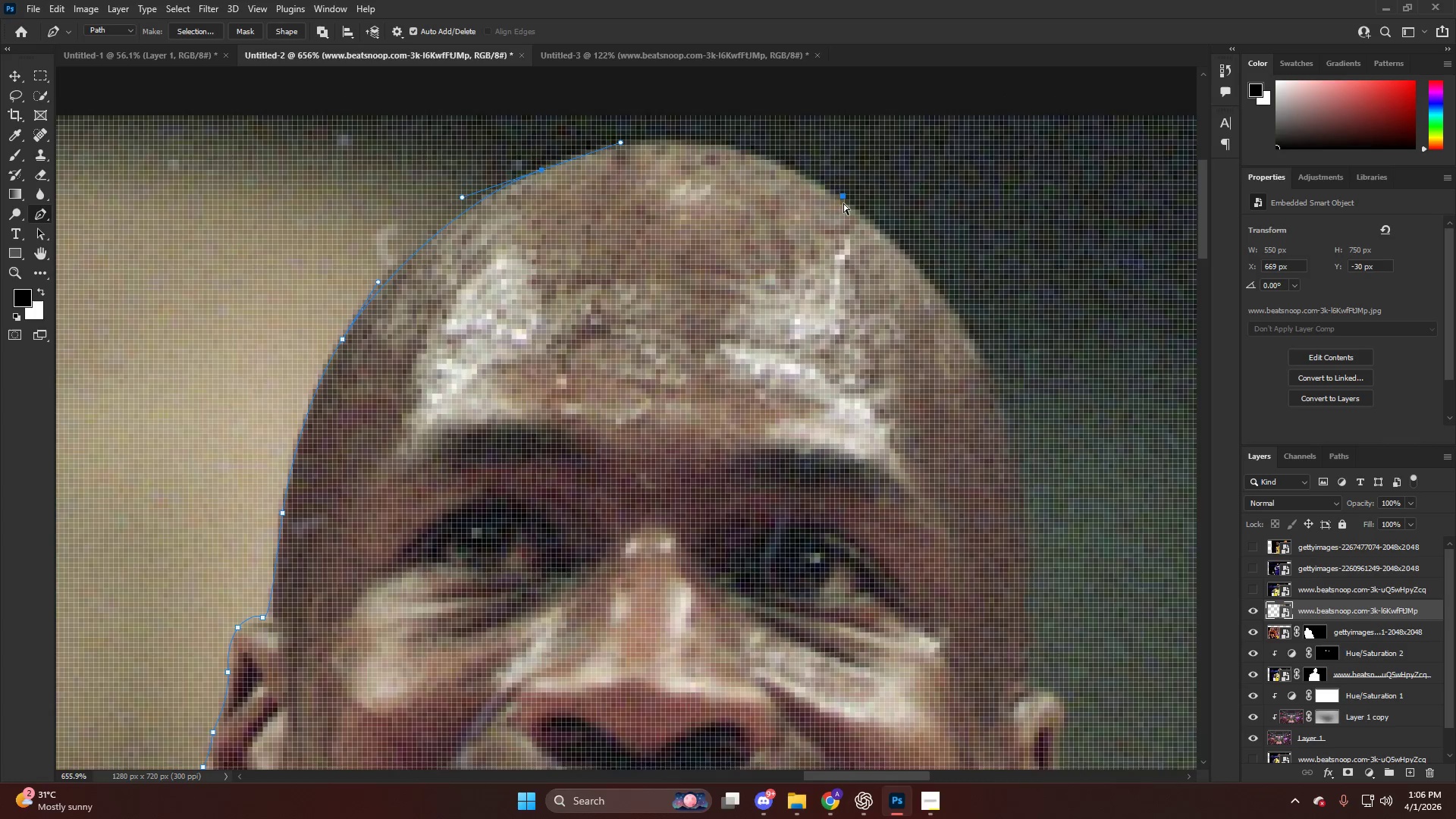 
key(Control+Z)
 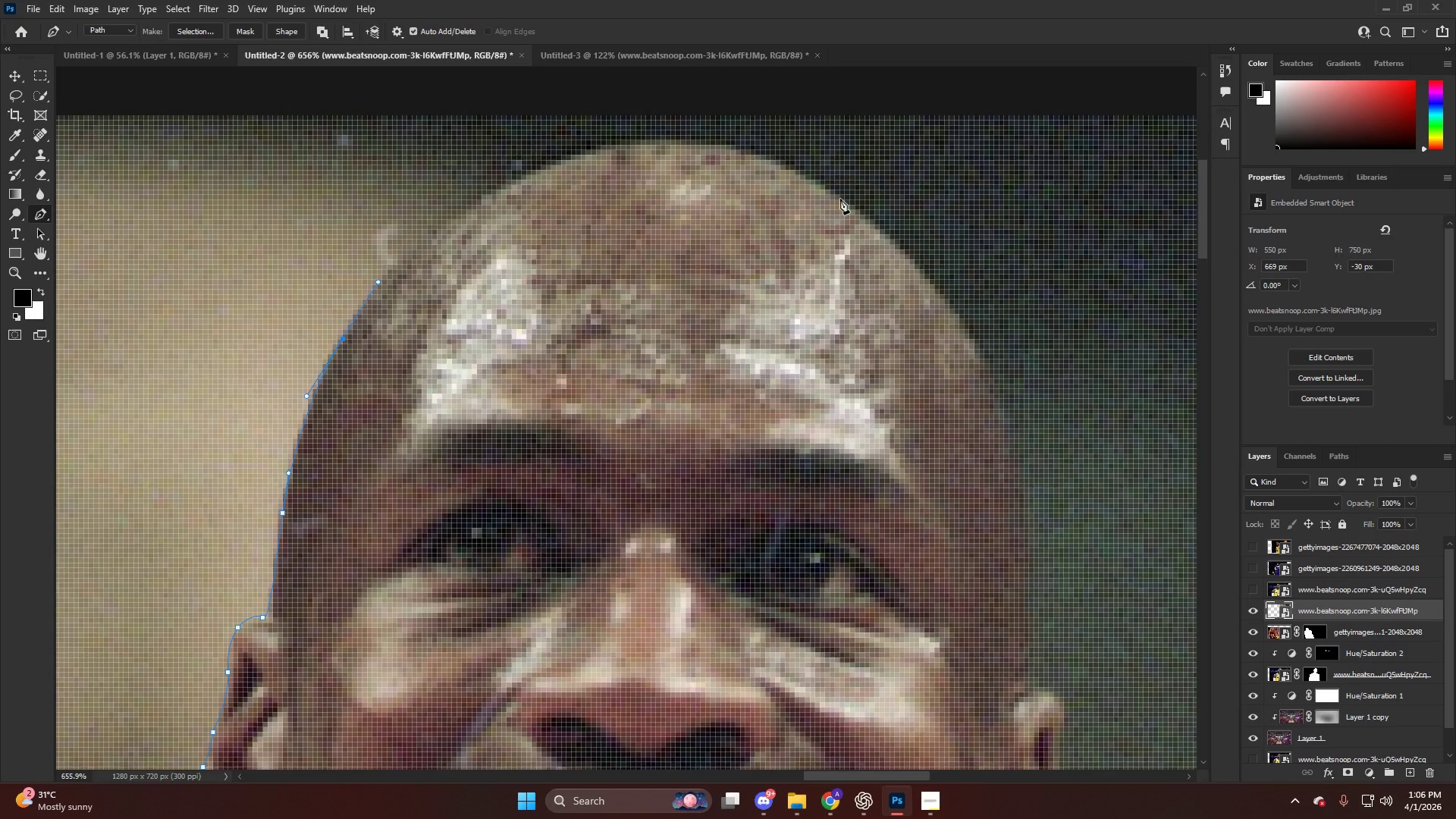 
key(Control+Shift+Z)
 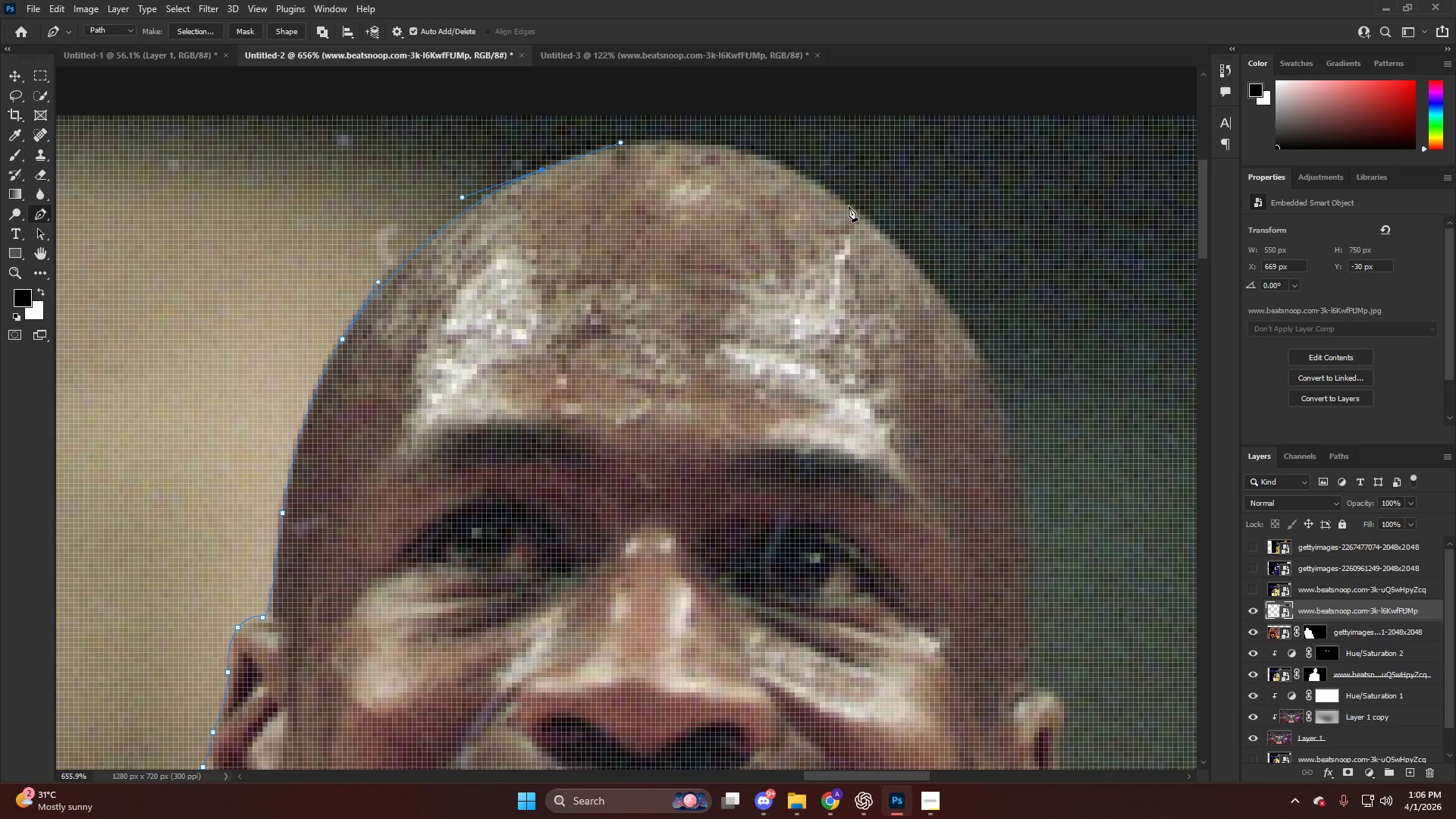 
left_click_drag(start_coordinate=[852, 208], to_coordinate=[949, 305])
 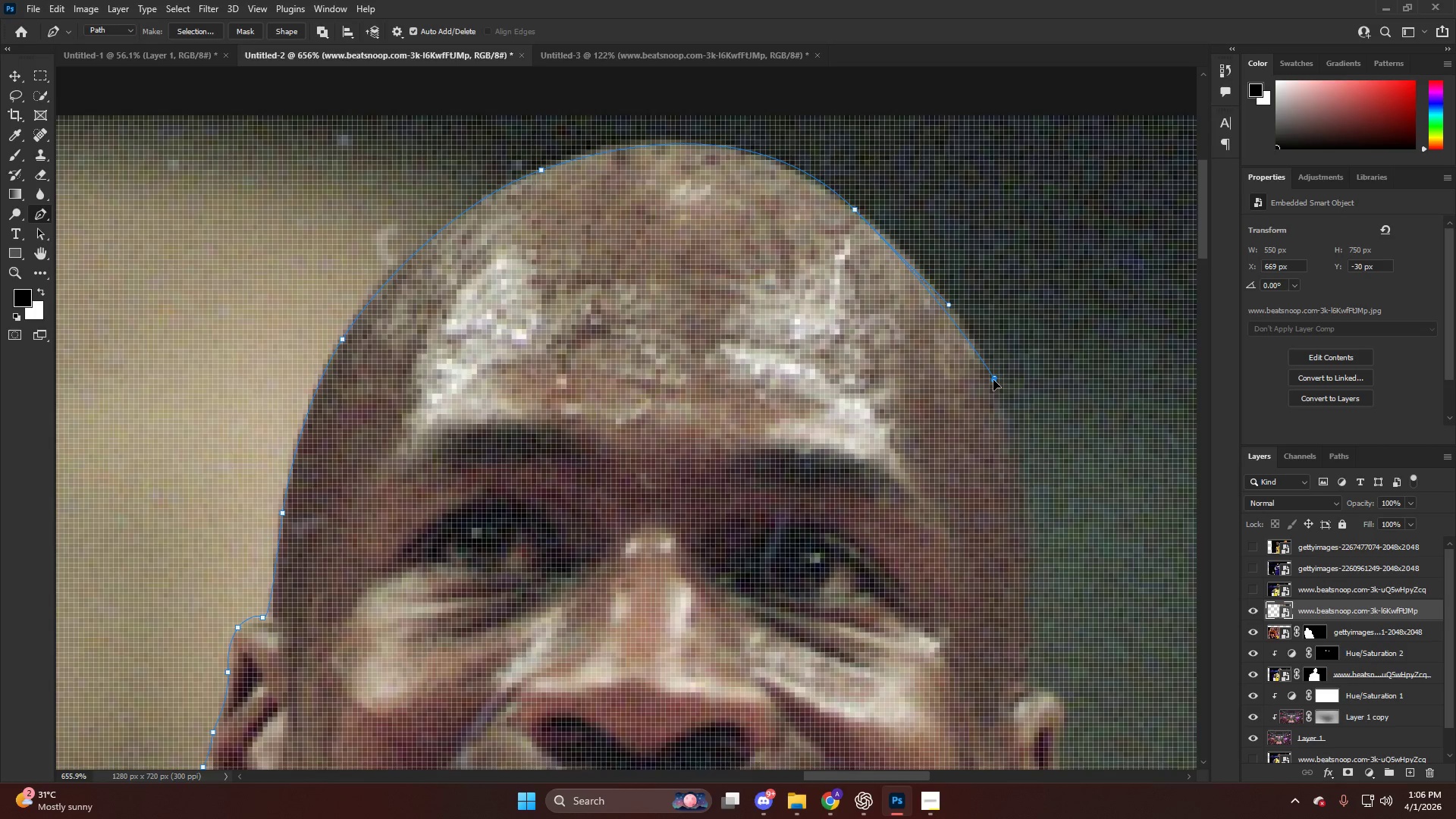 
key(Control+Z)
 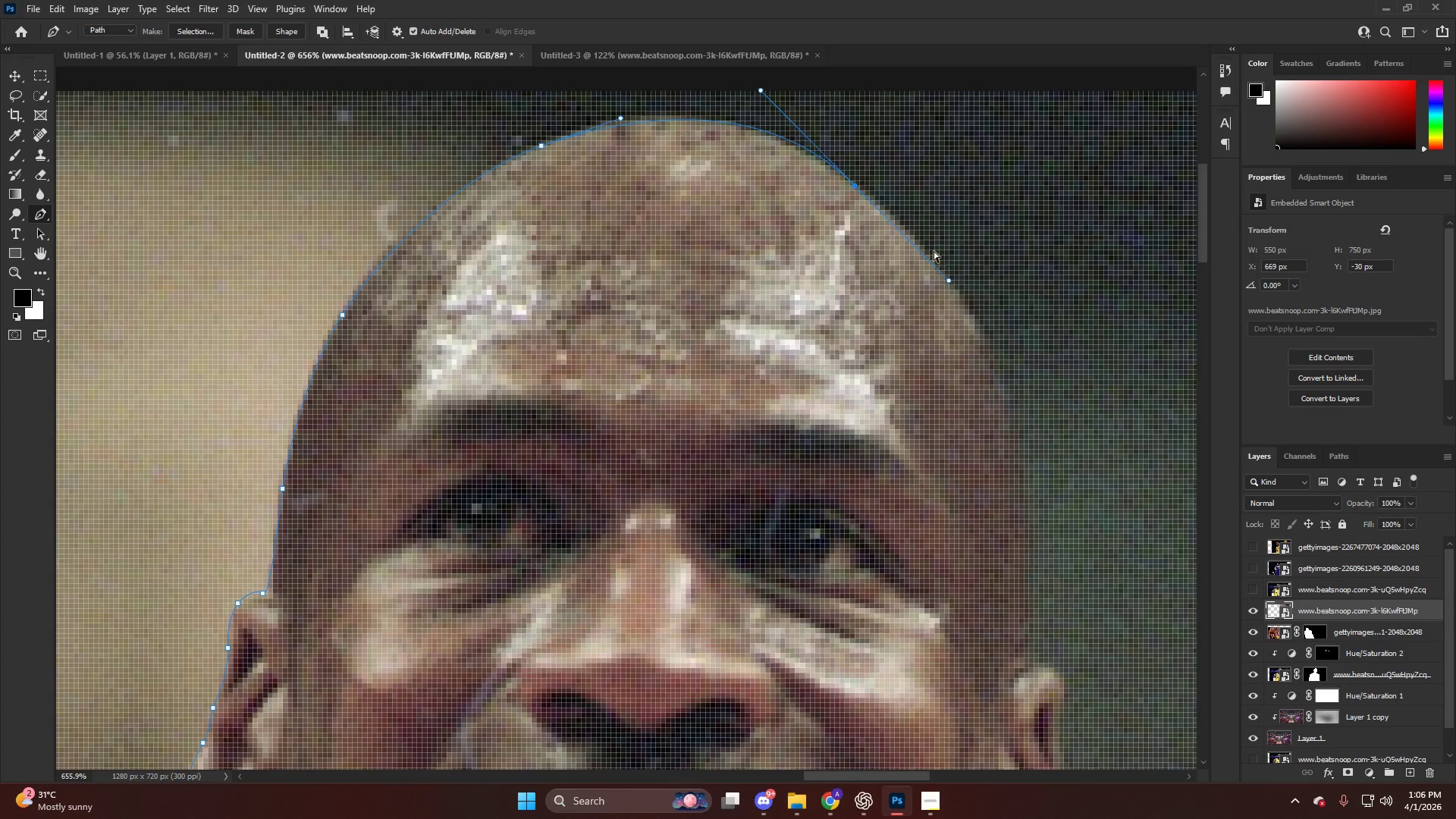 
key(Control+Z)
 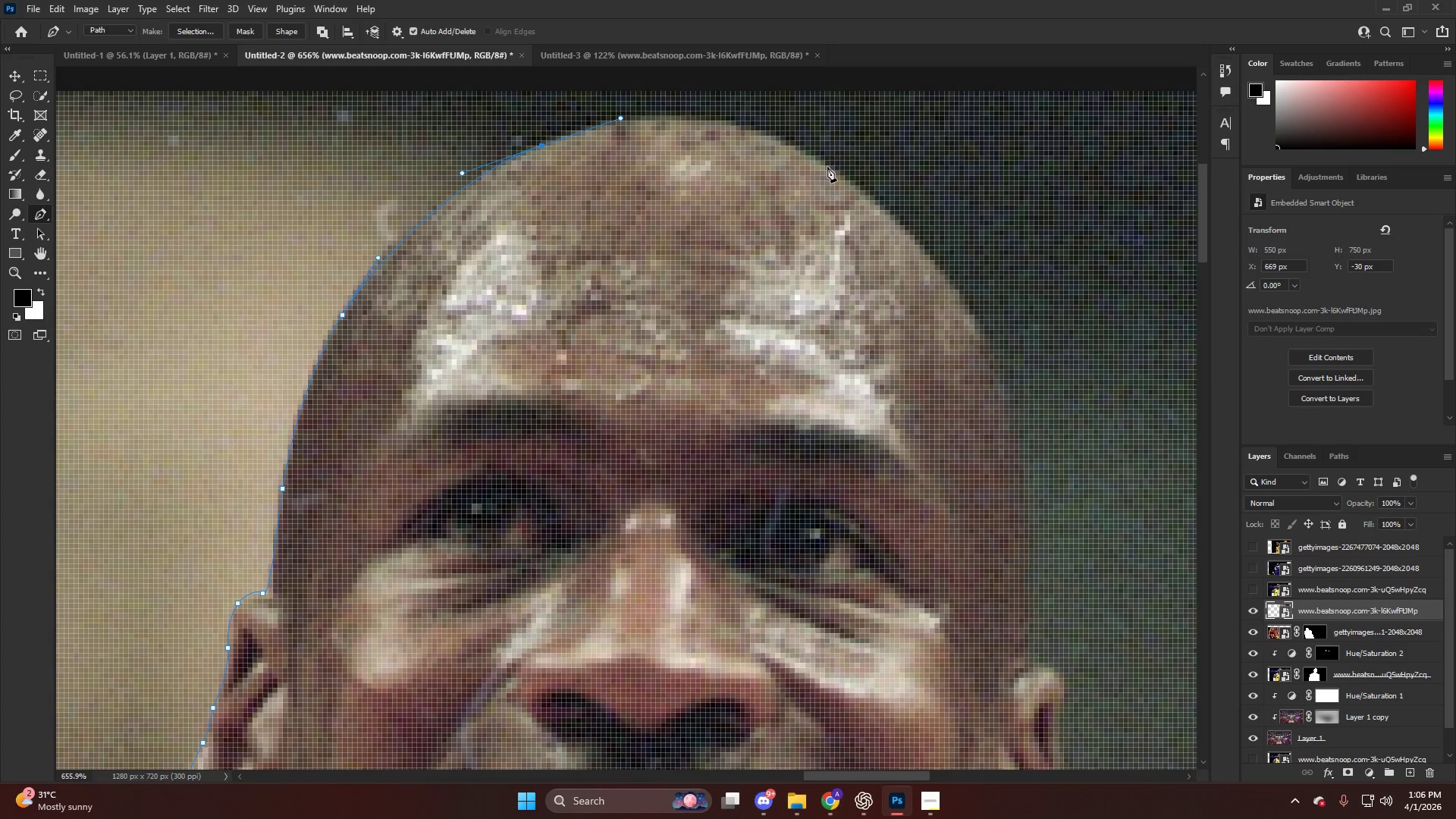 
scroll: coordinate [991, 377], scroll_direction: down, amount: 2.0
 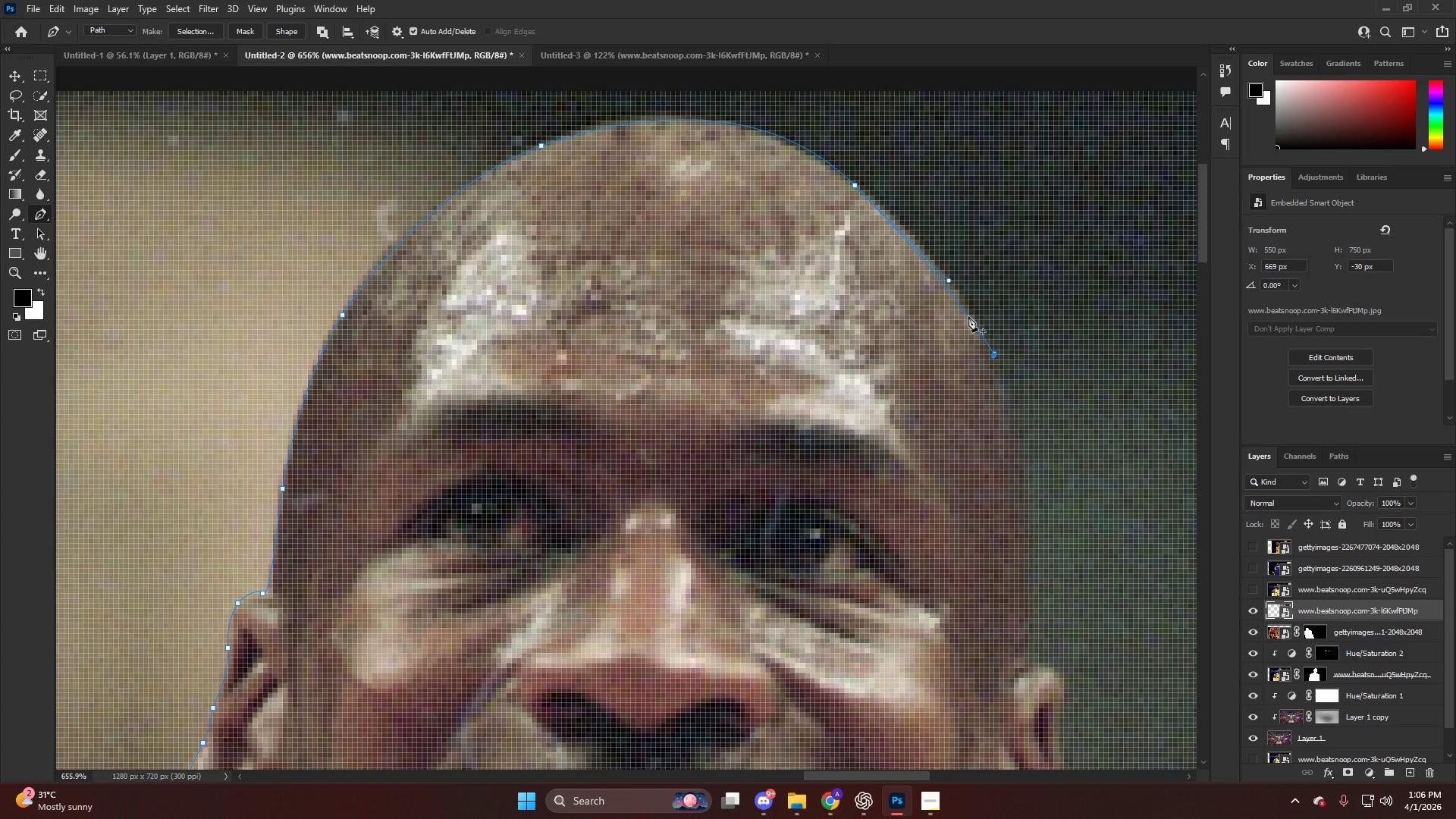 
left_click_drag(start_coordinate=[840, 172], to_coordinate=[931, 259])
 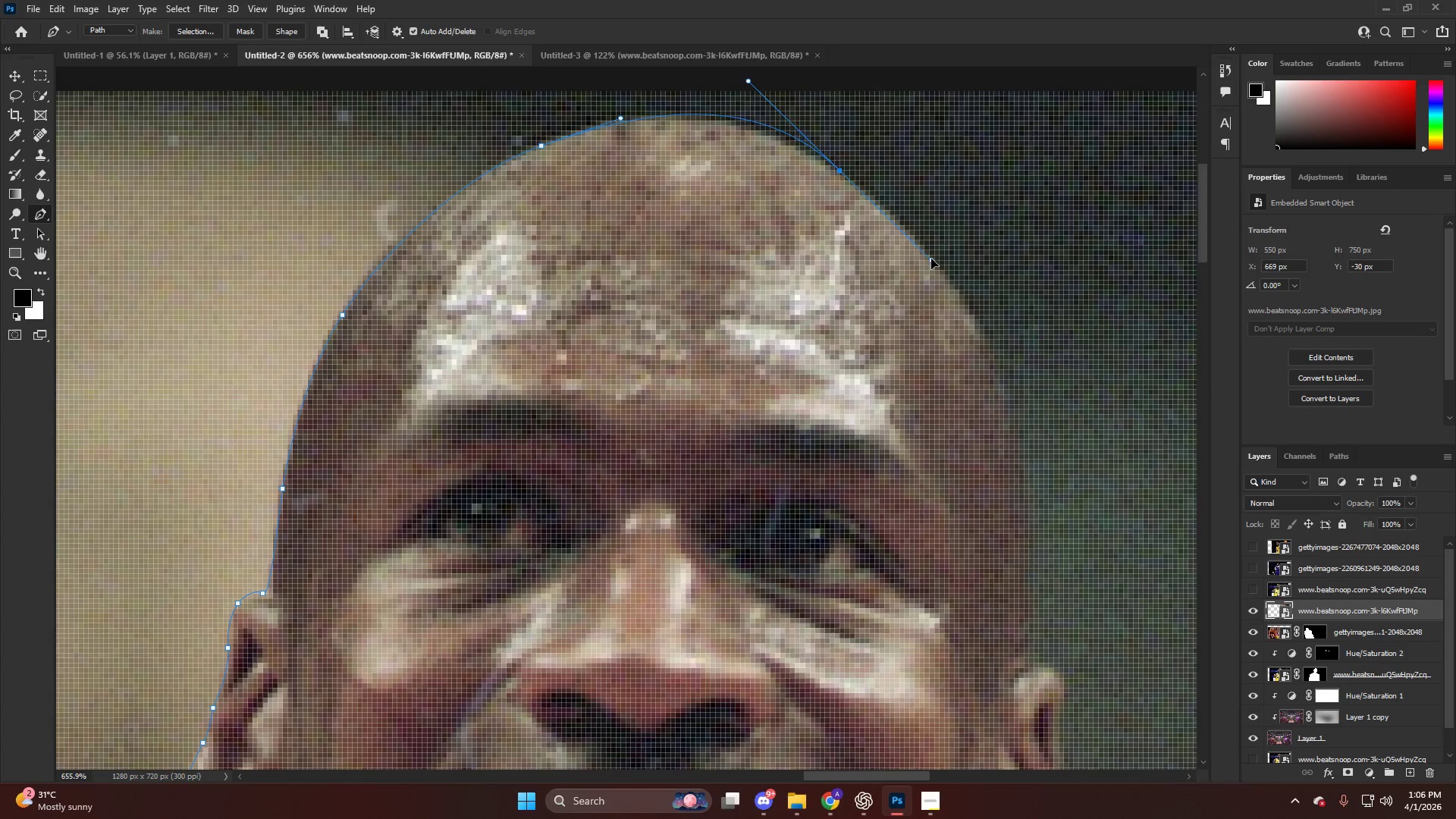 
key(Control+ControlLeft)
 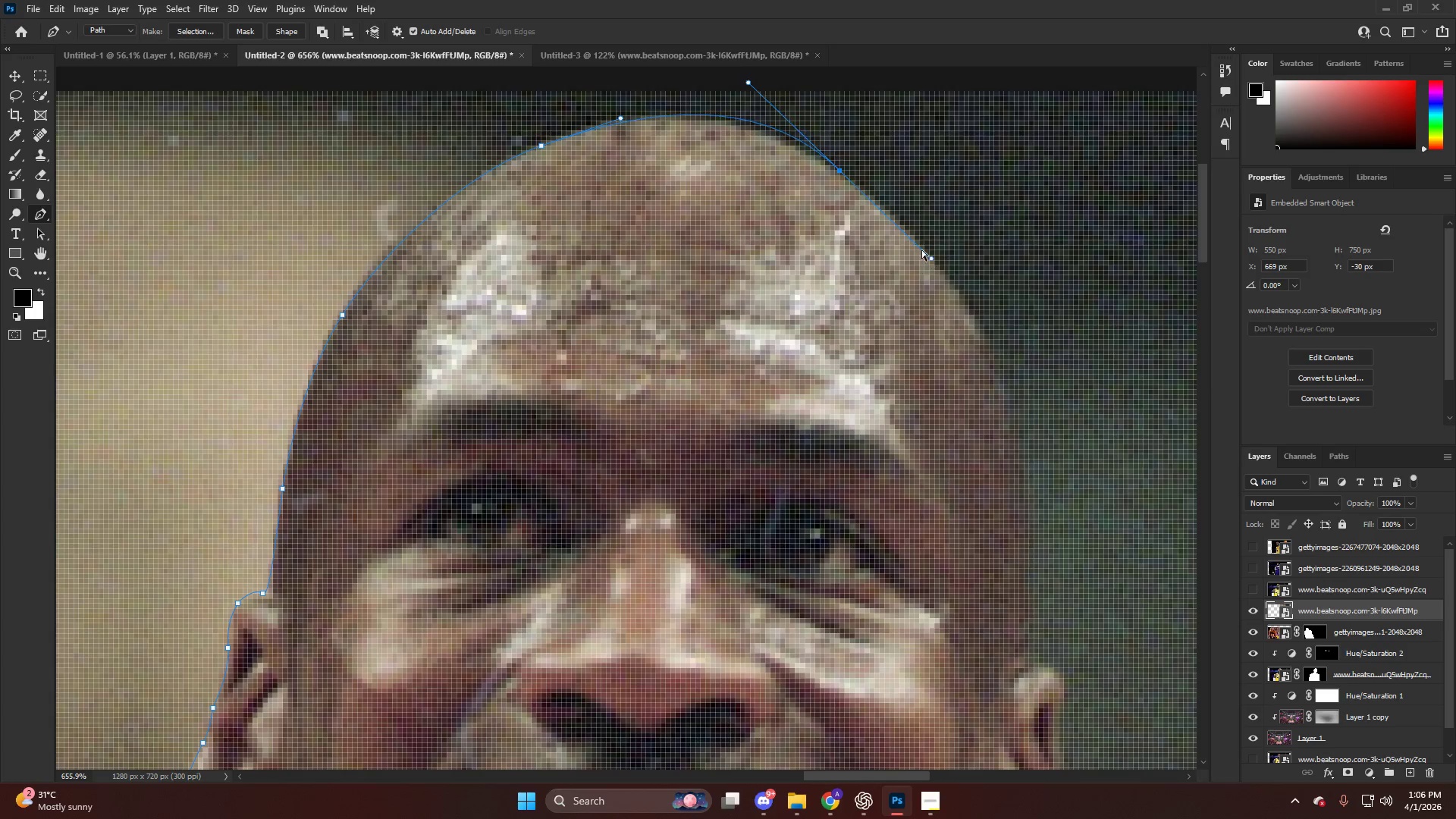 
key(Control+Z)
 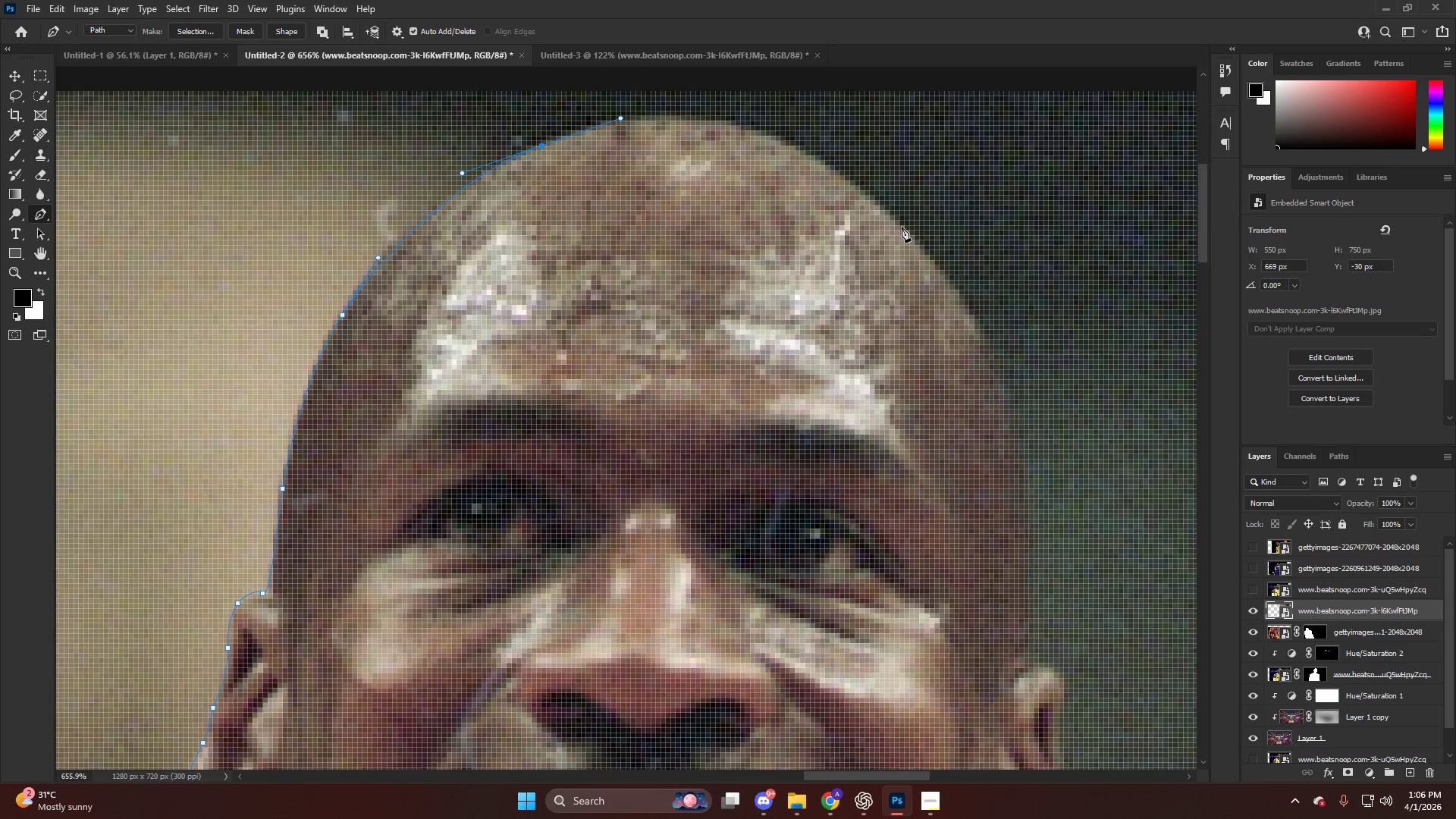 
left_click_drag(start_coordinate=[902, 228], to_coordinate=[1019, 369])
 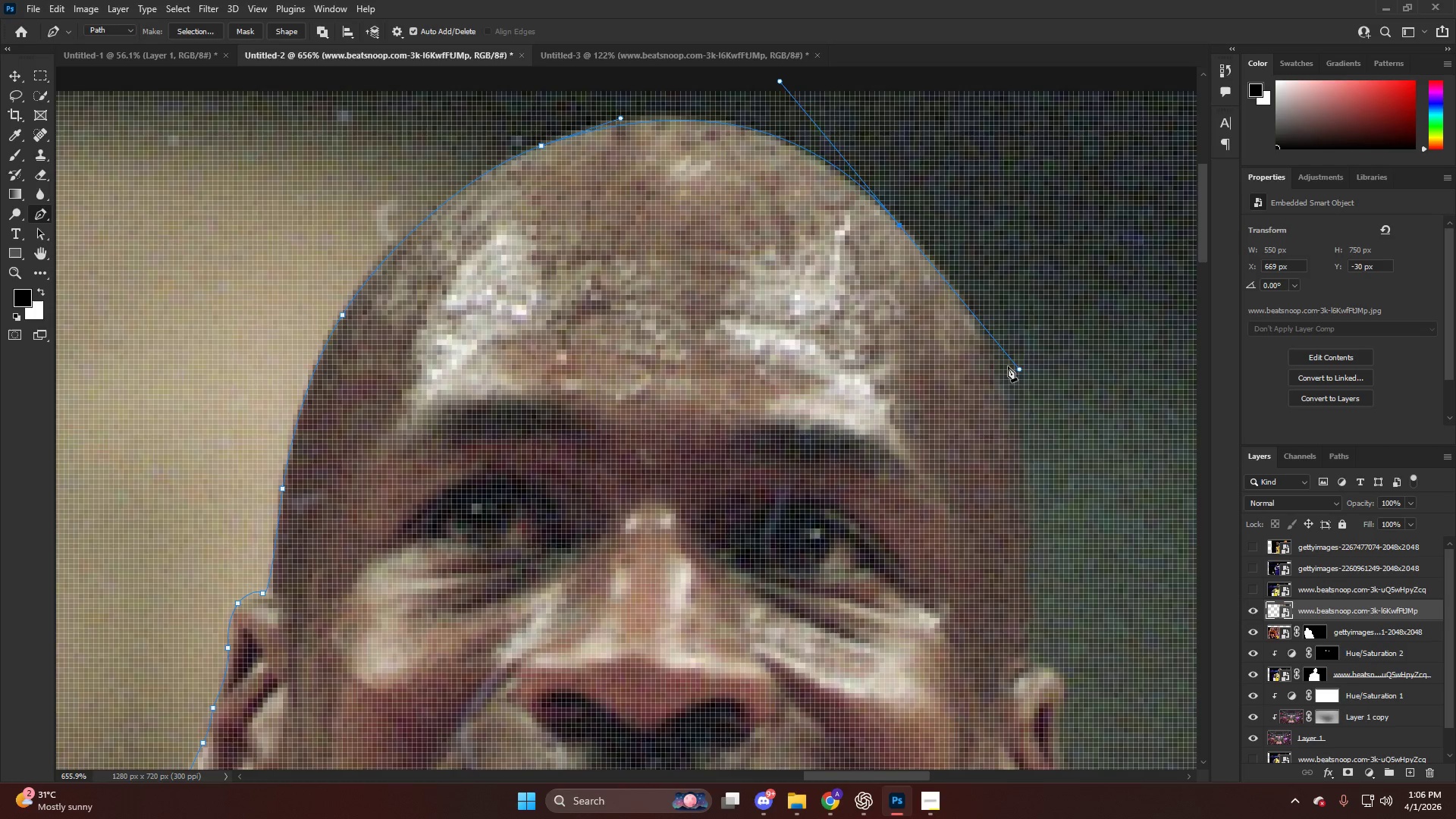 
left_click([1008, 366])
 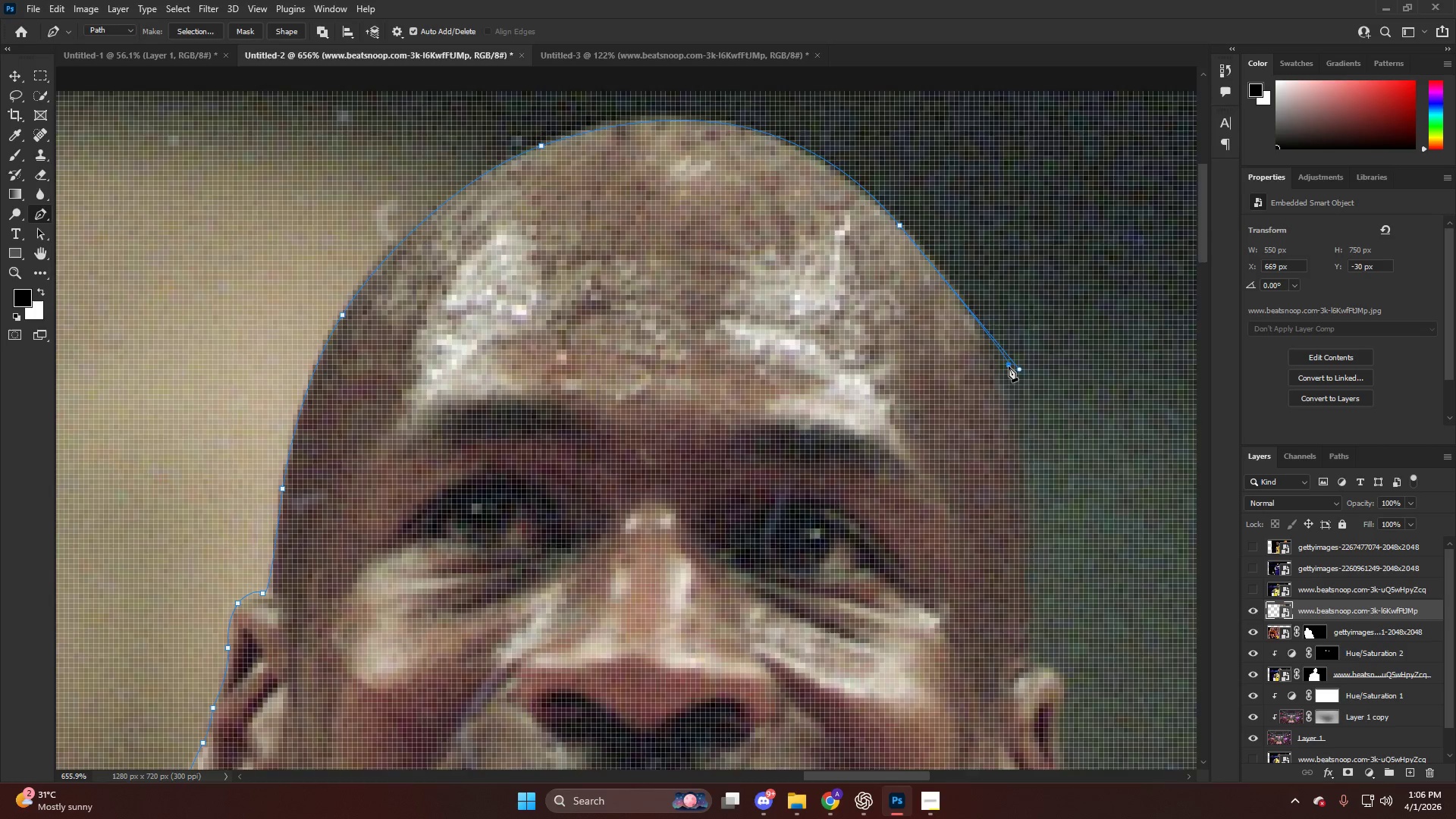 
scroll: coordinate [1010, 380], scroll_direction: down, amount: 7.0
 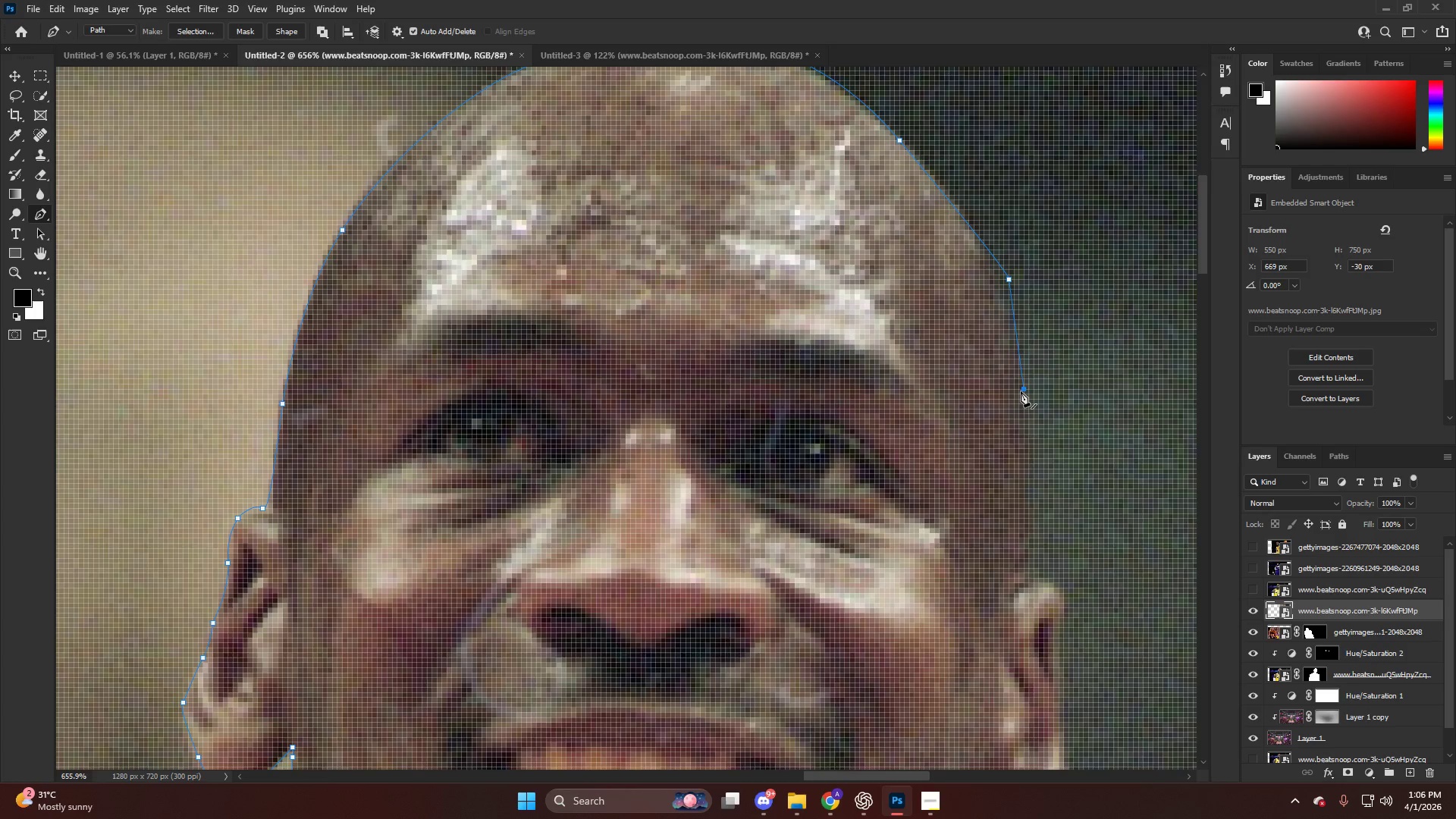 
key(Control+Z)
 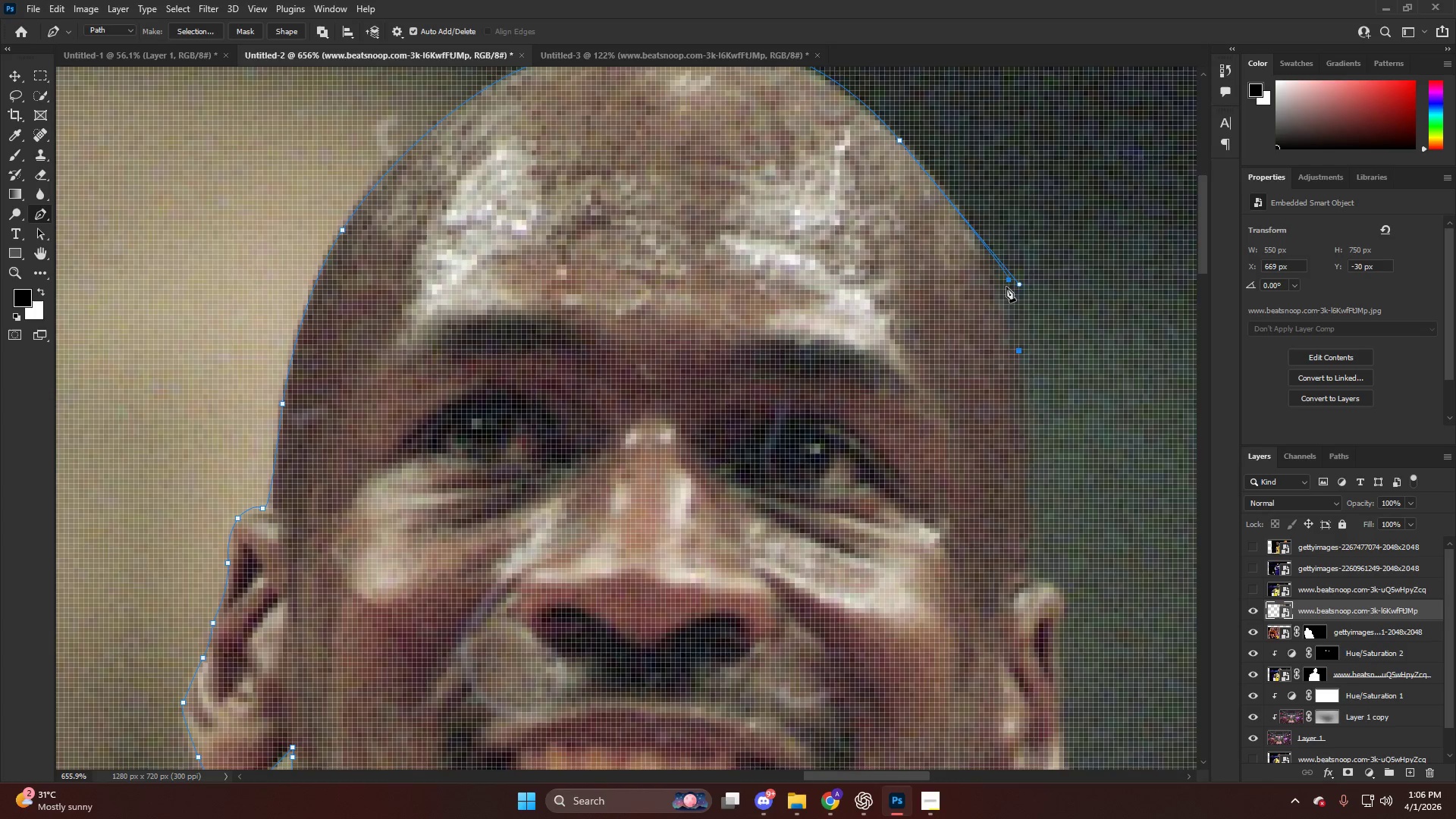 
left_click_drag(start_coordinate=[1007, 287], to_coordinate=[1017, 315])
 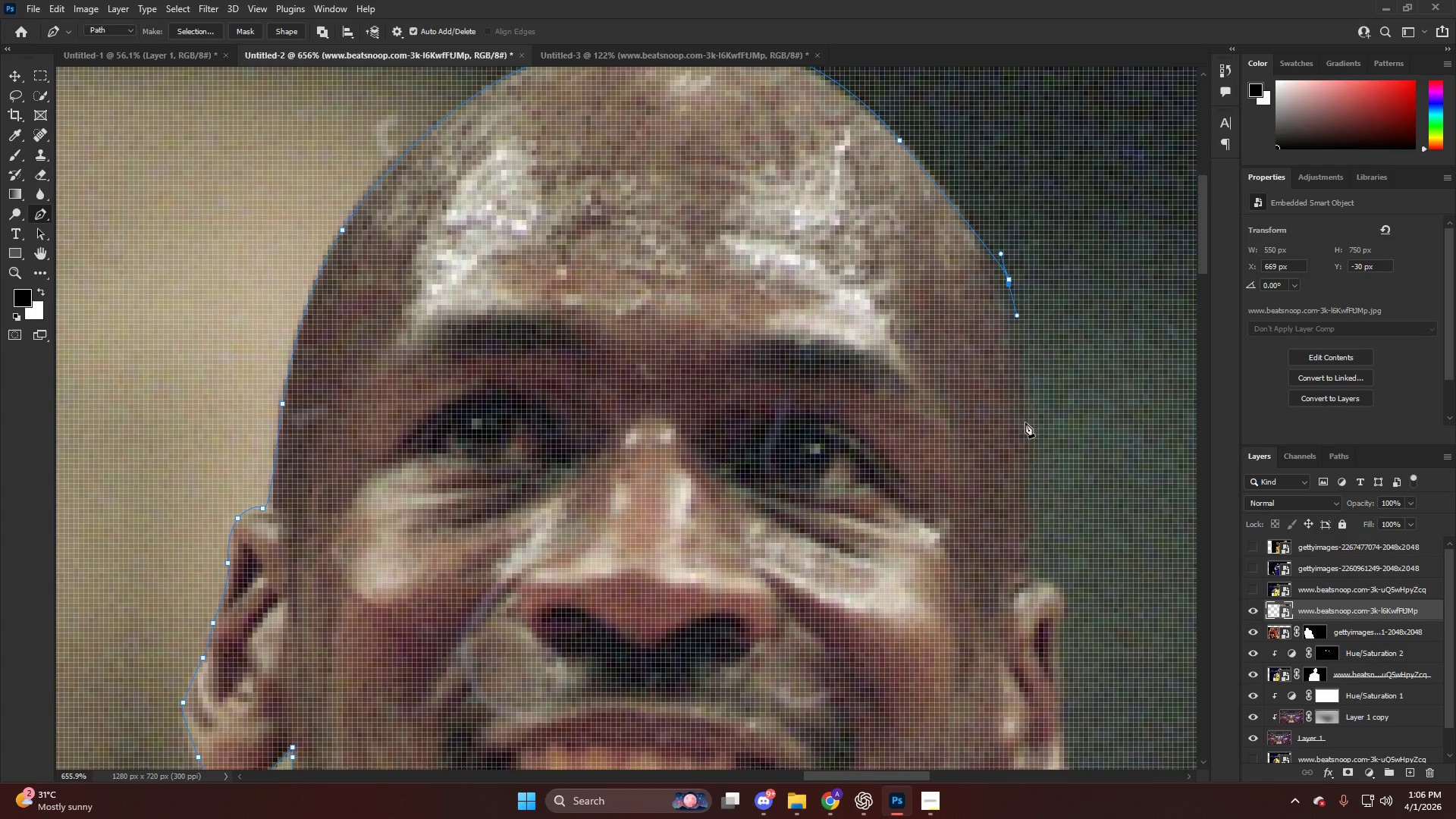 
left_click_drag(start_coordinate=[1026, 430], to_coordinate=[1028, 457])
 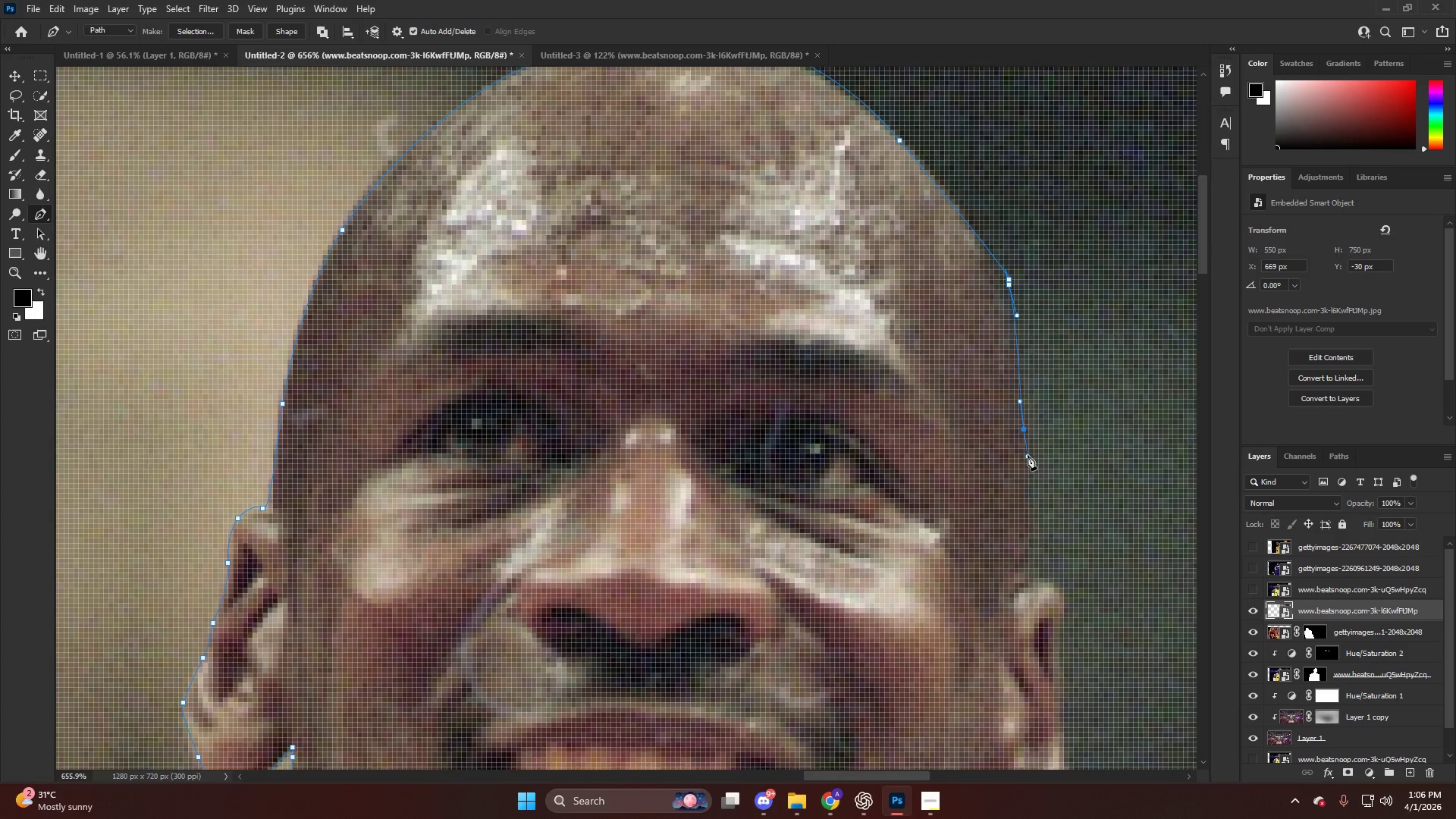 
key(Control+Z)
 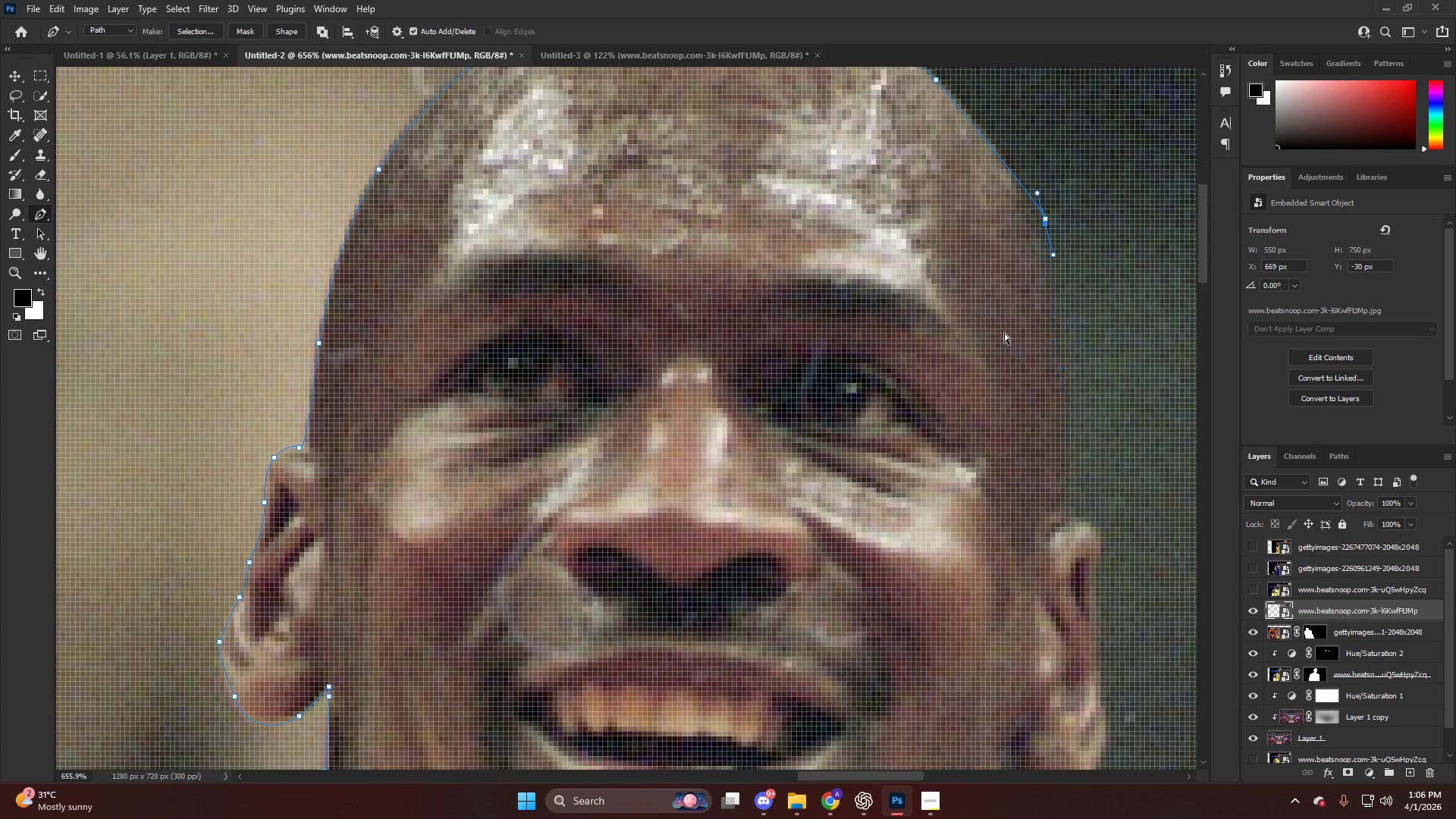 
key(Control+Z)
 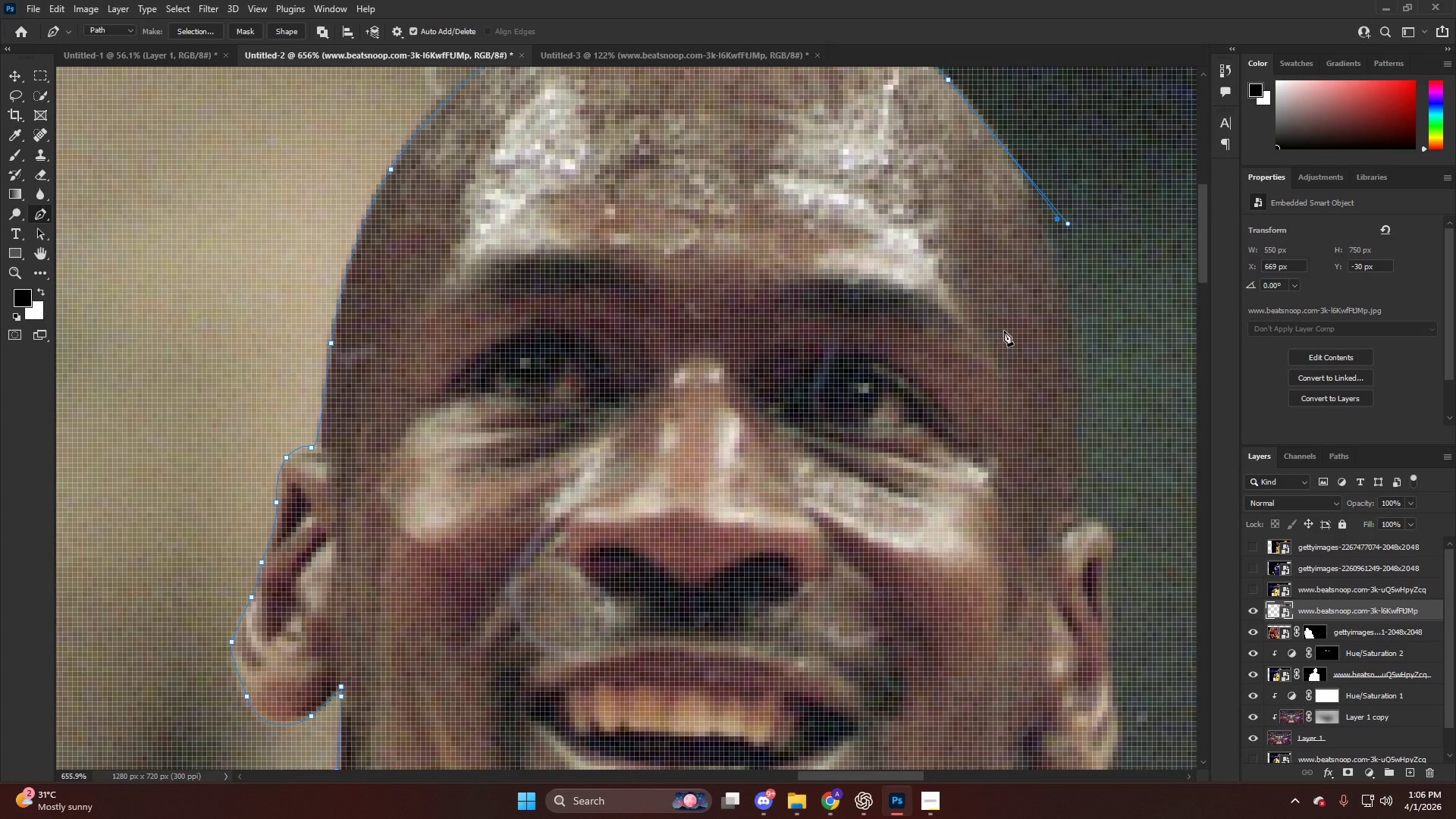 
key(Alt+AltLeft)
 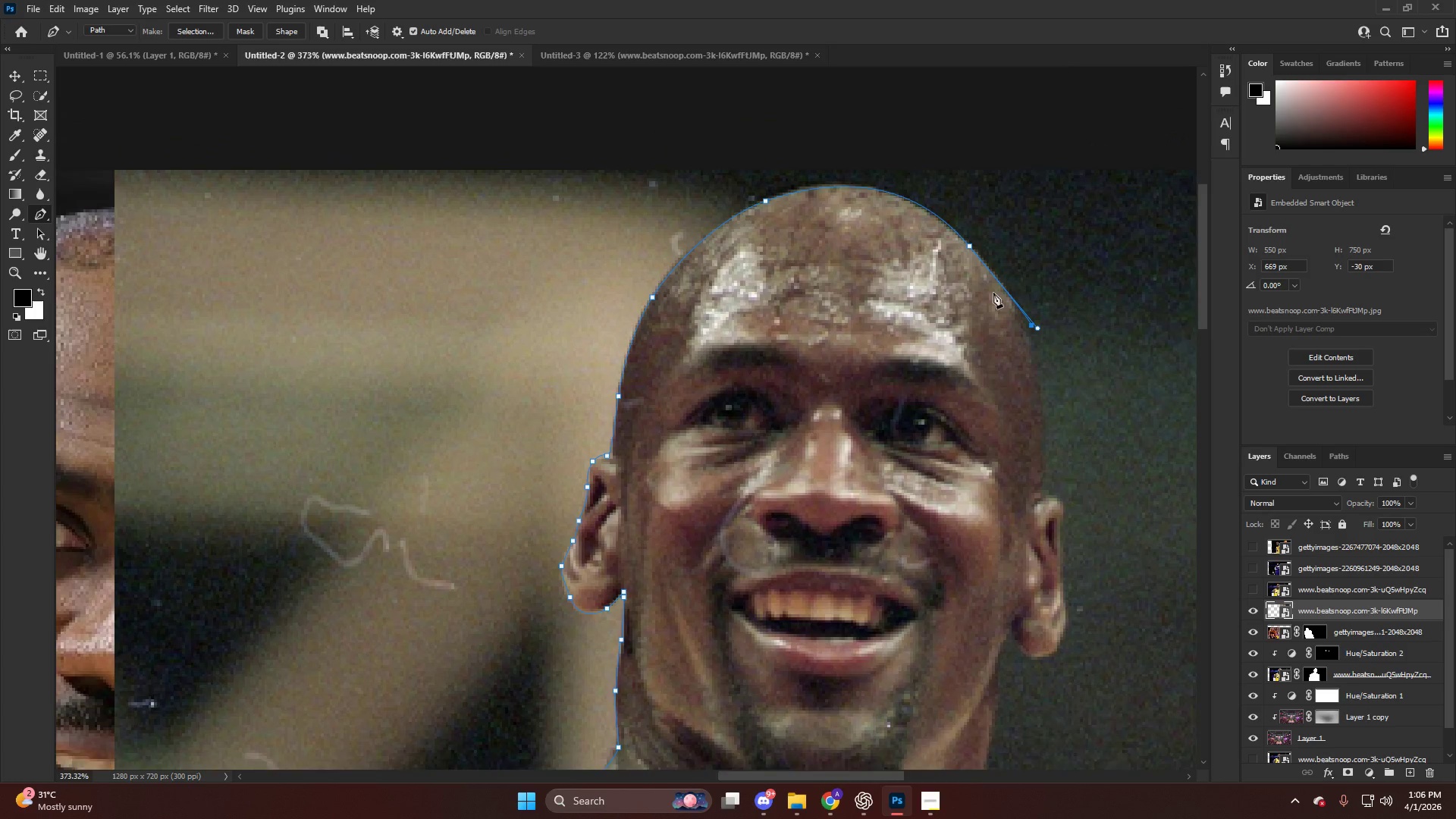 
key(Alt+AltLeft)
 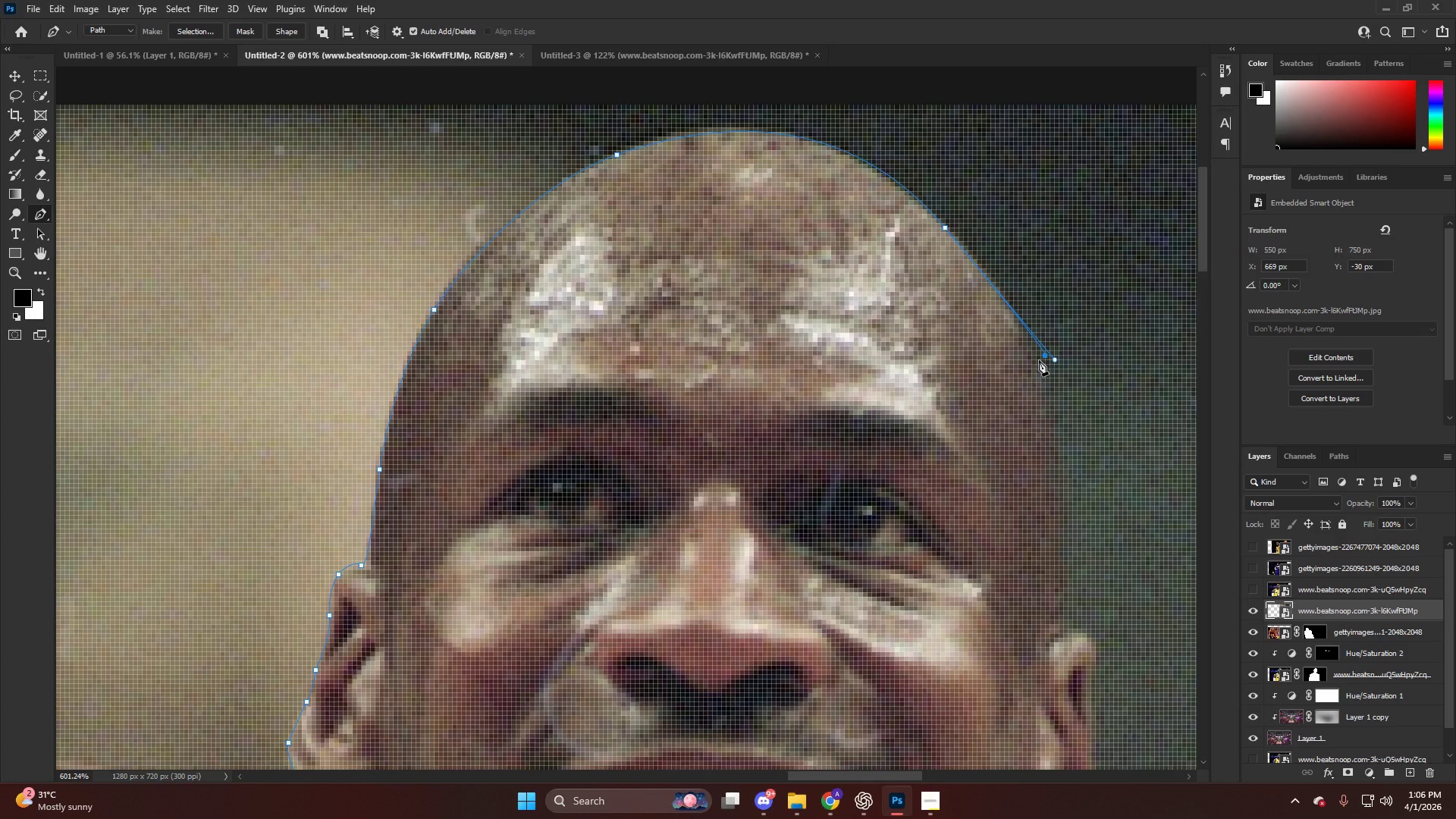 
scroll: coordinate [1011, 312], scroll_direction: up, amount: 4.0
 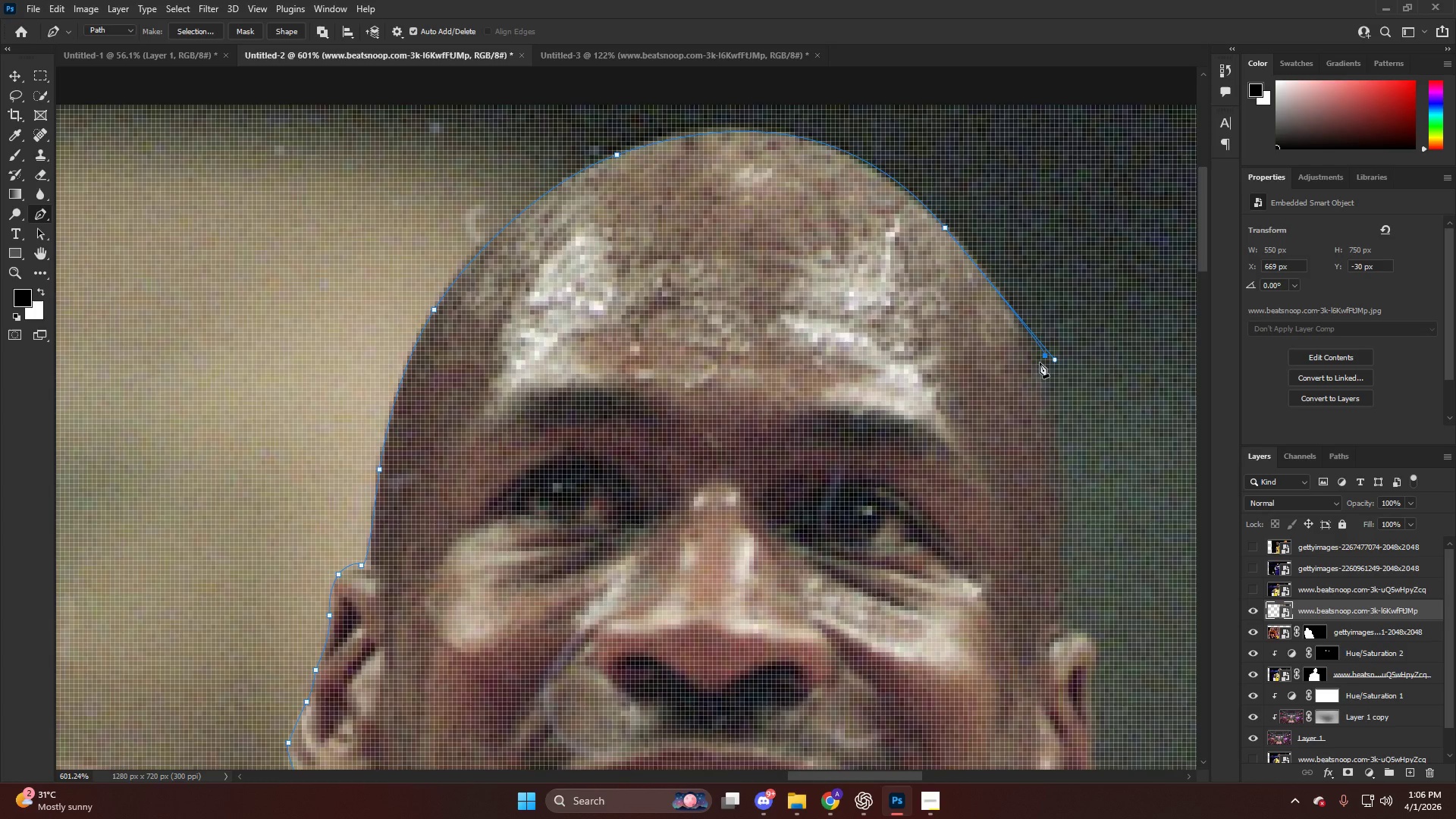 
key(Control+ControlLeft)
 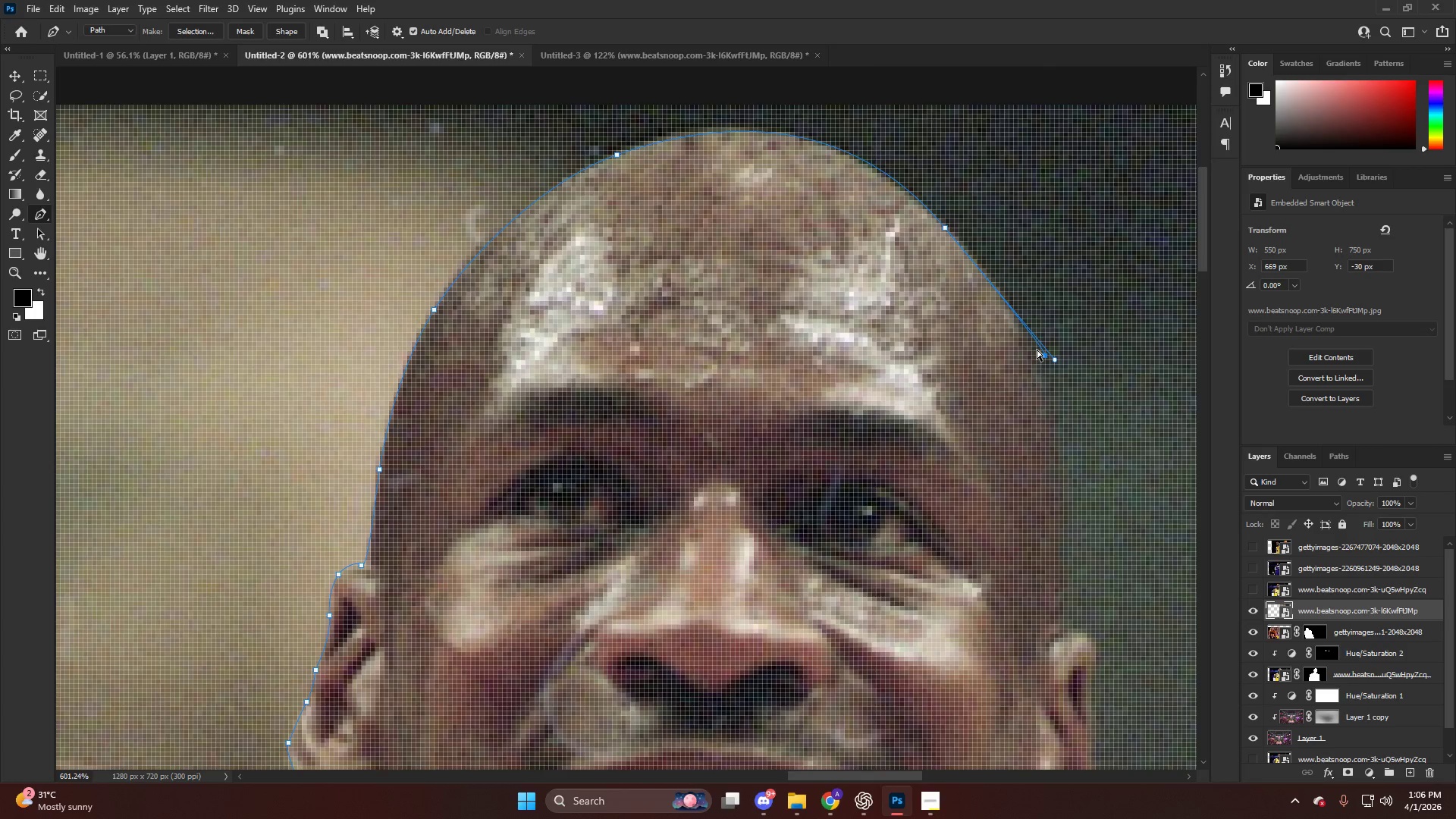 
key(Control+Z)
 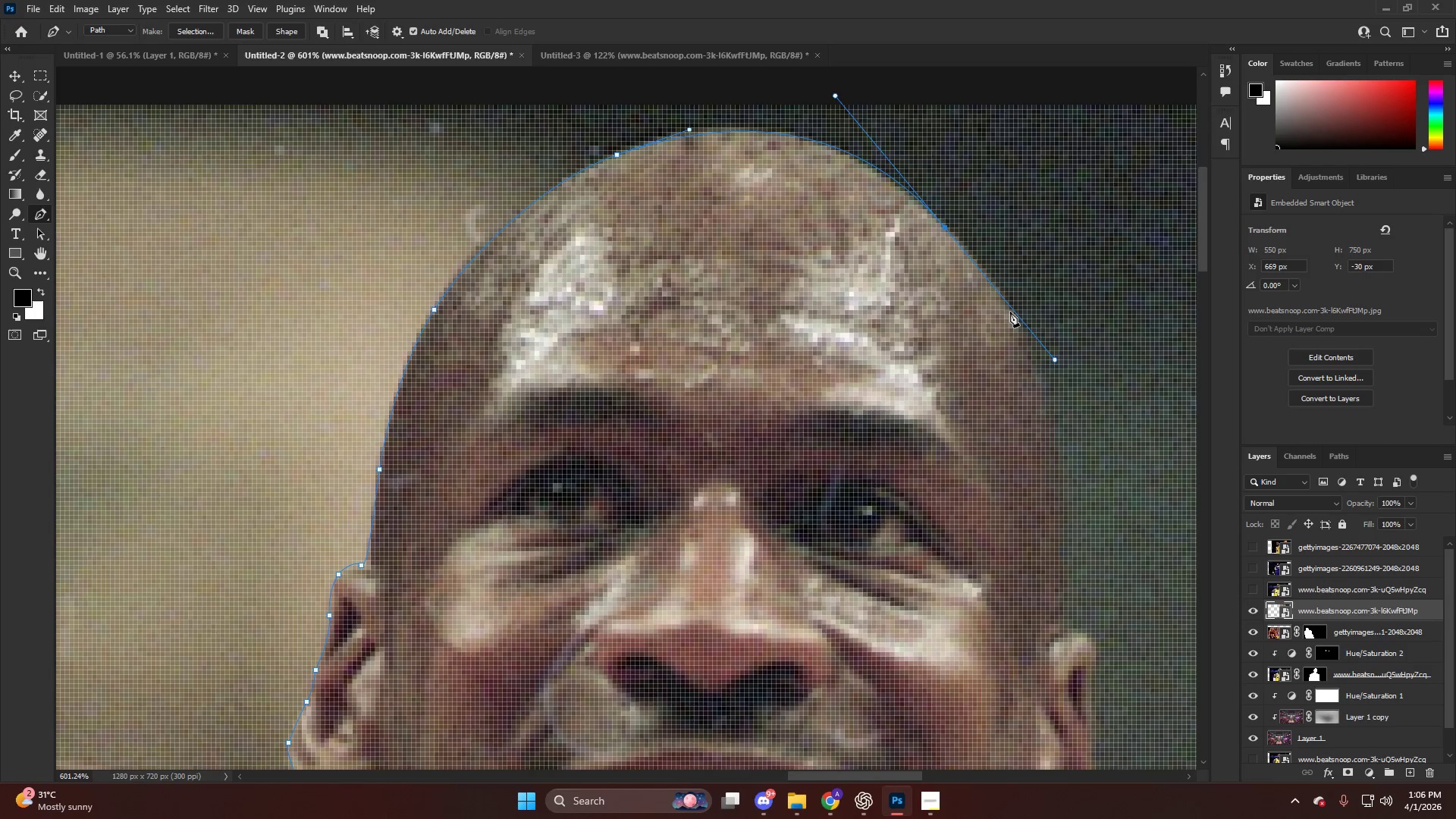 
left_click_drag(start_coordinate=[1017, 314], to_coordinate=[1032, 341])
 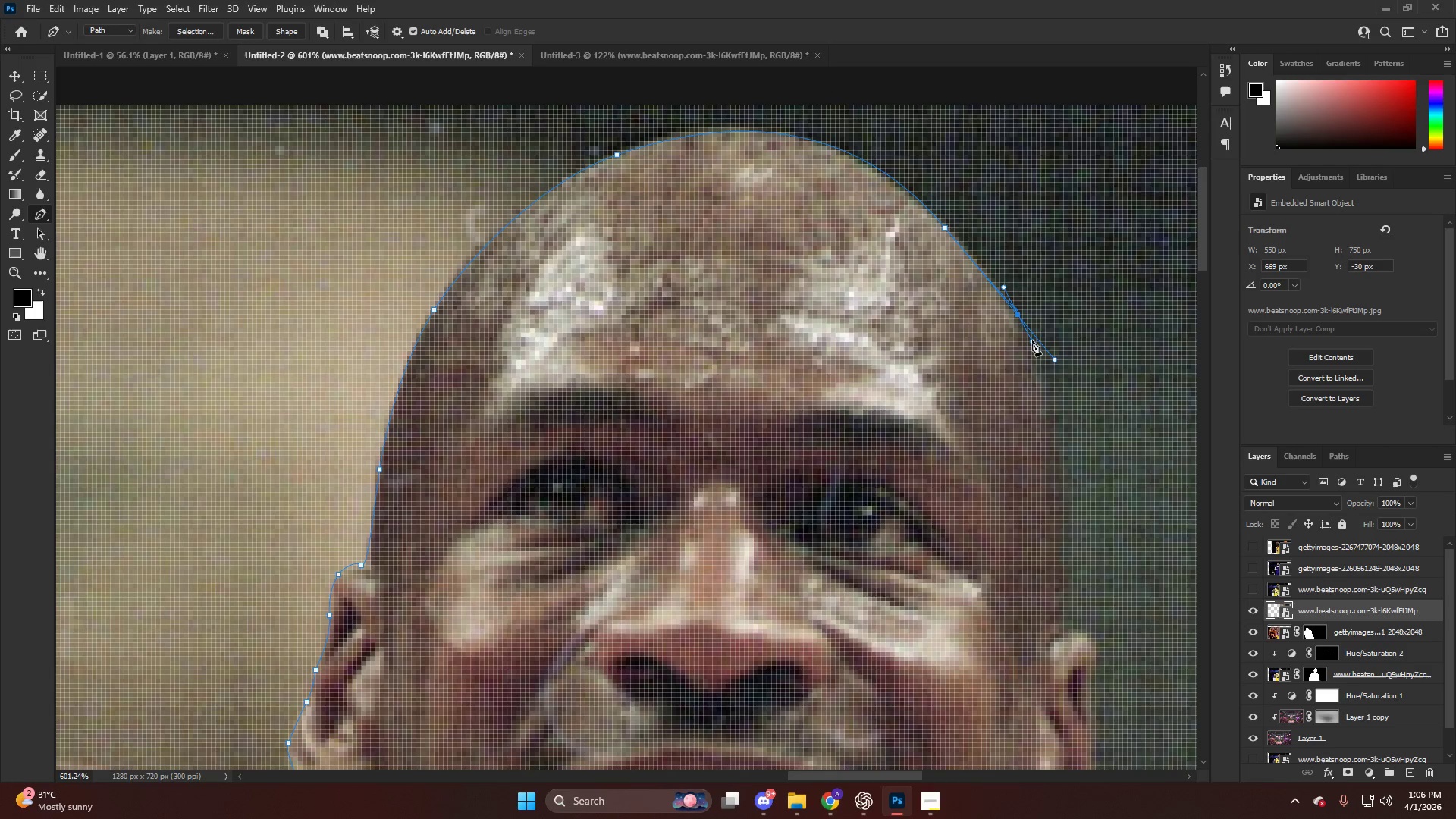 
key(Control+ControlLeft)
 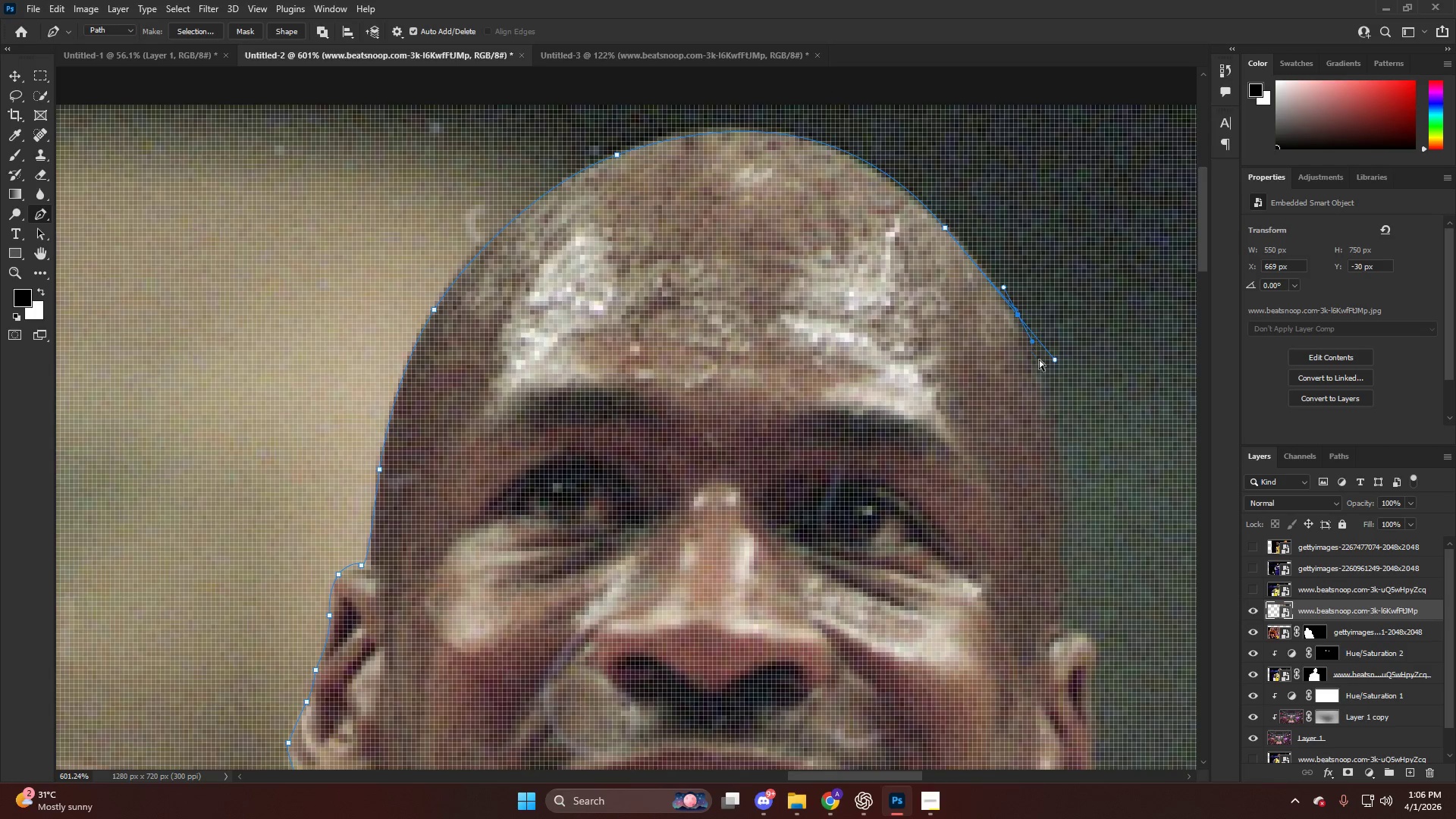 
key(Control+Z)
 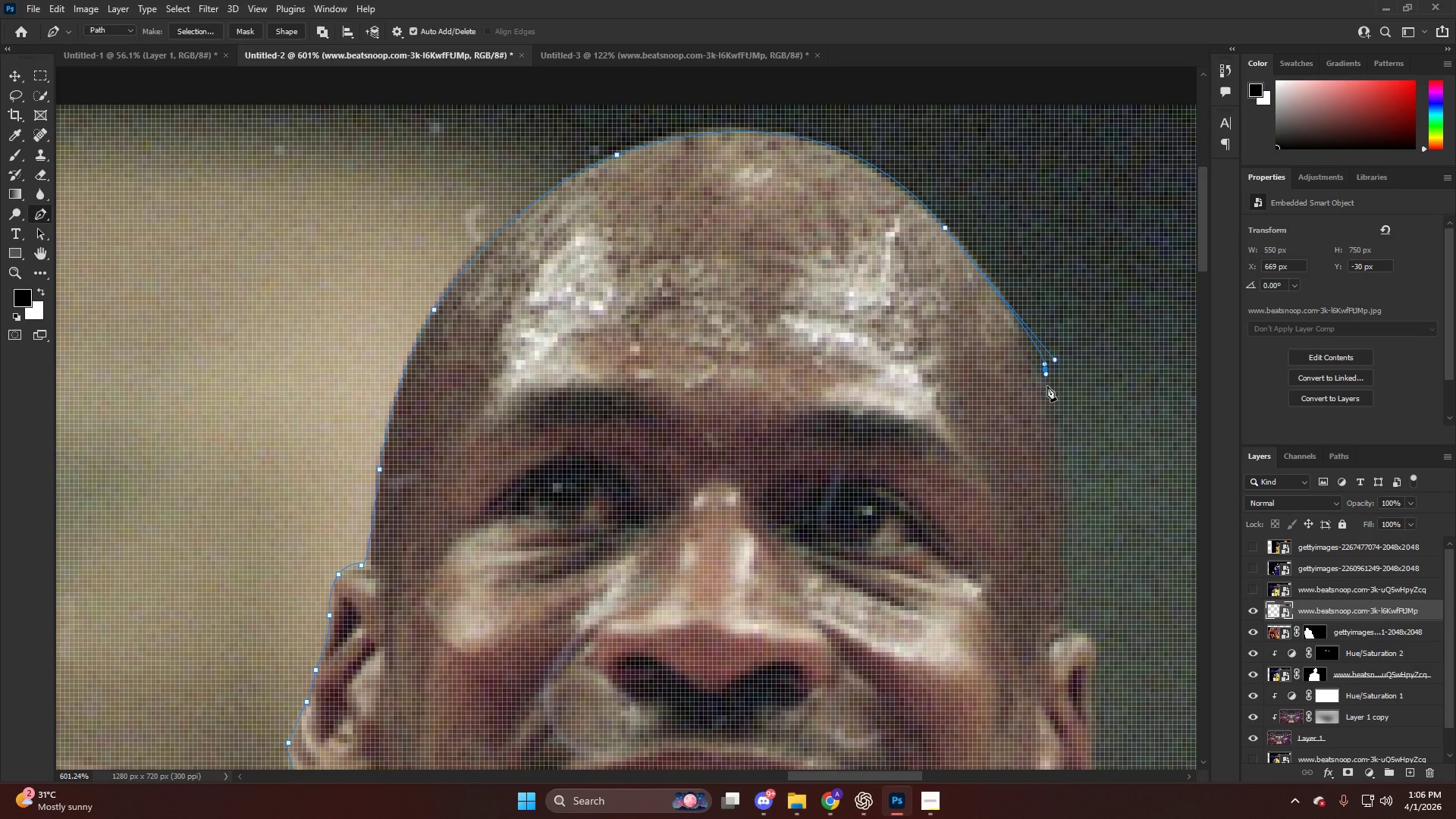 
key(Control+ControlLeft)
 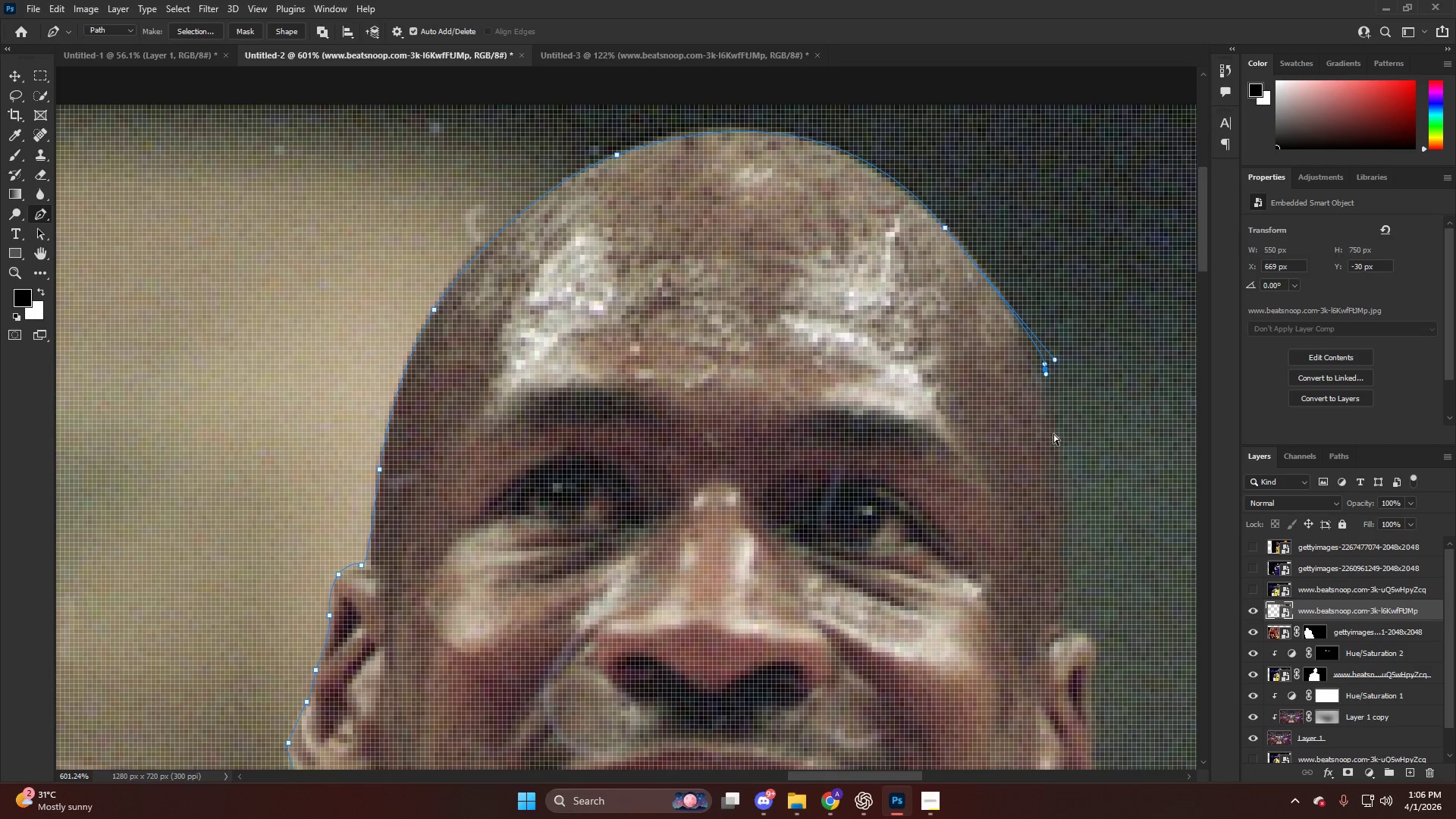 
key(Control+Z)
 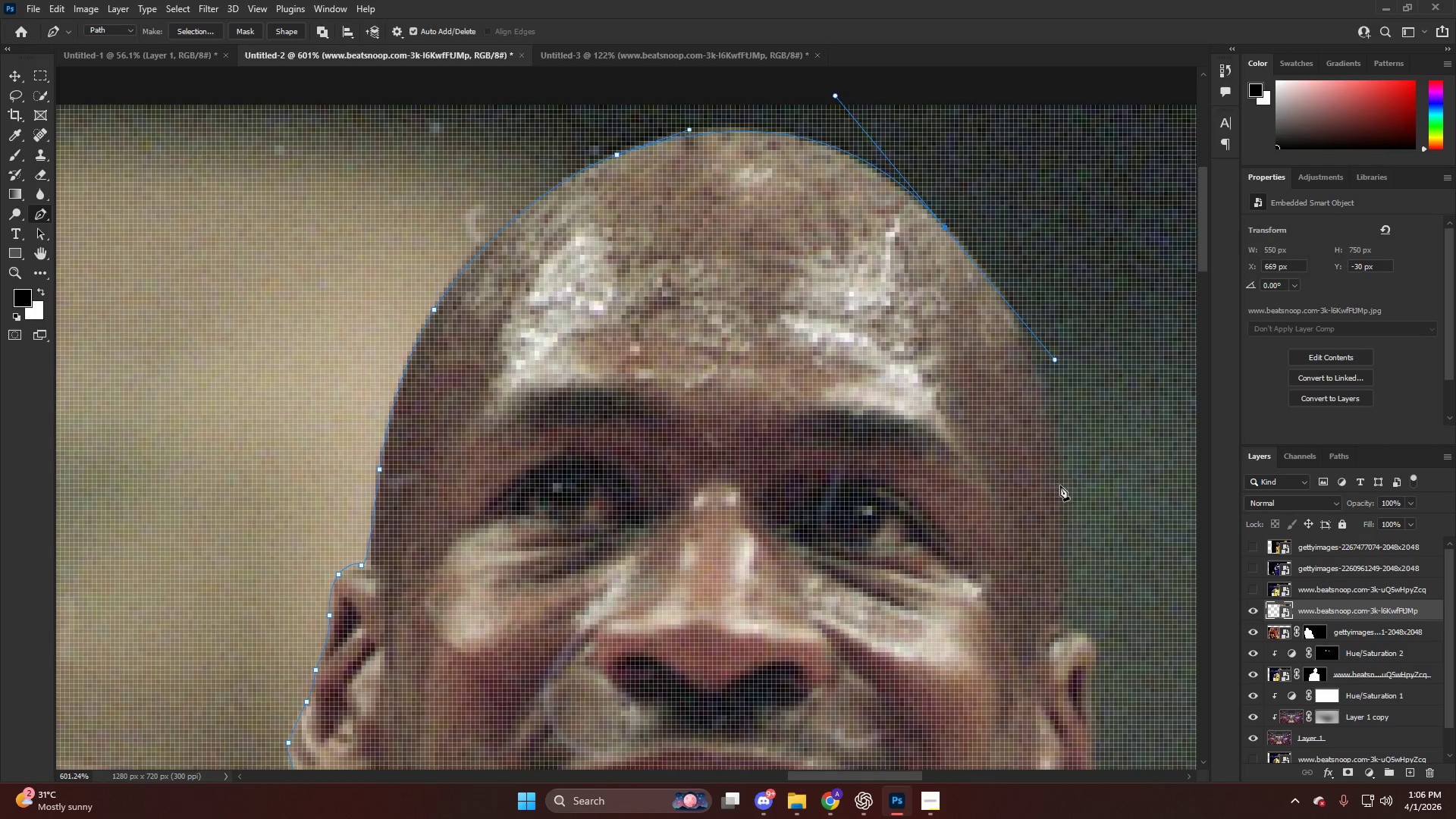 
left_click_drag(start_coordinate=[1063, 488], to_coordinate=[1069, 560])
 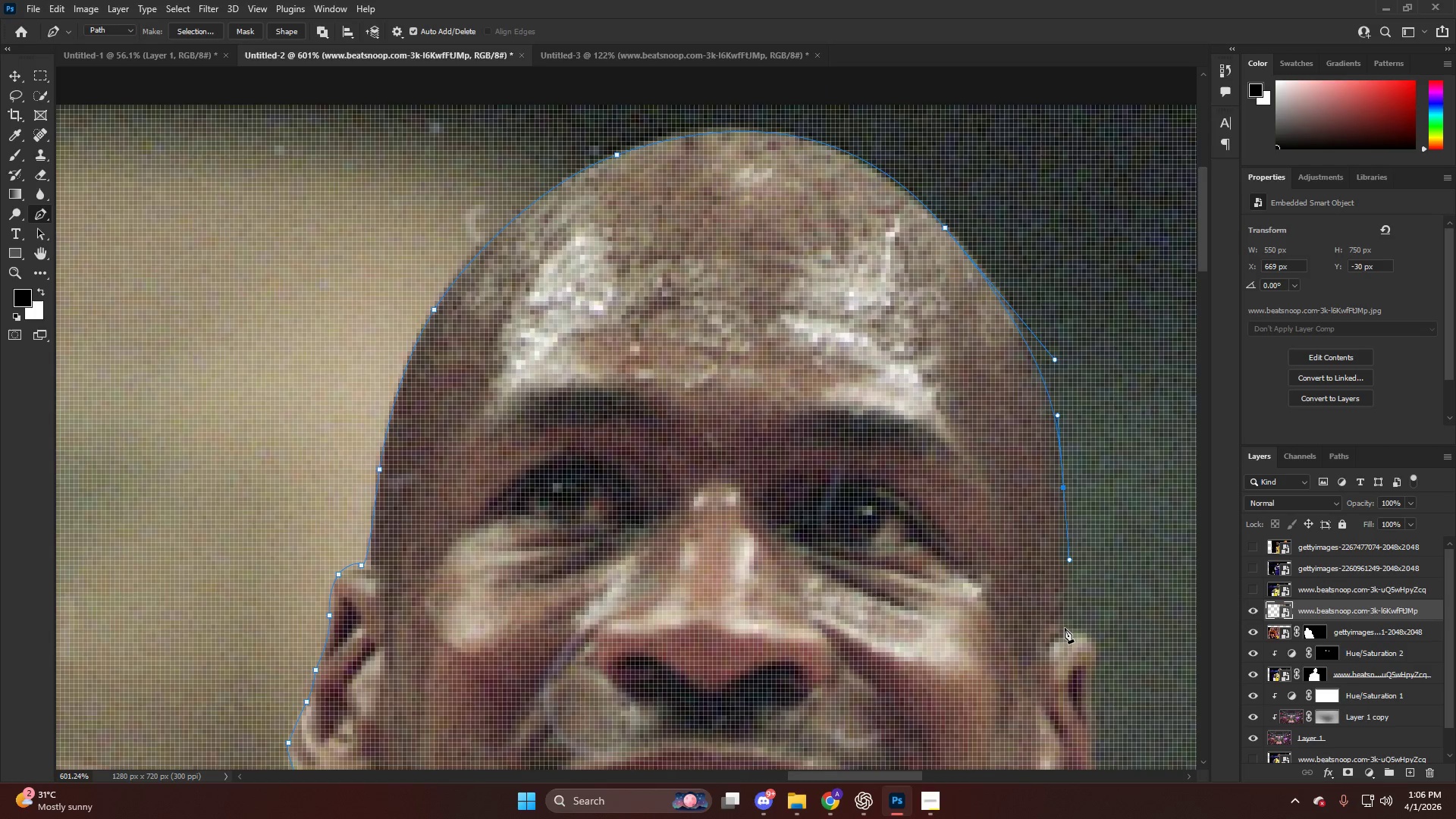 
left_click([1065, 629])
 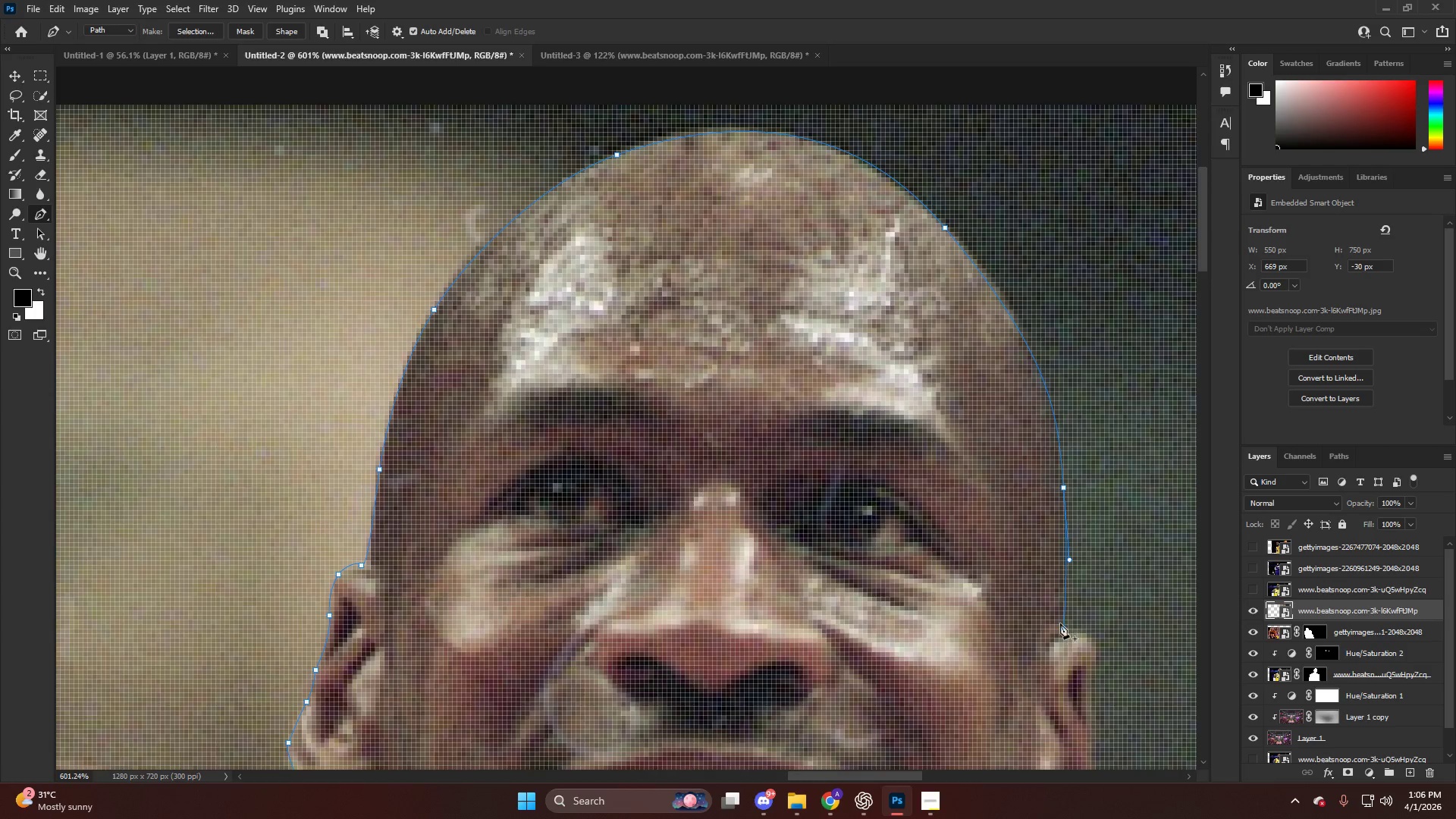 
hold_key(key=AltLeft, duration=0.42)
 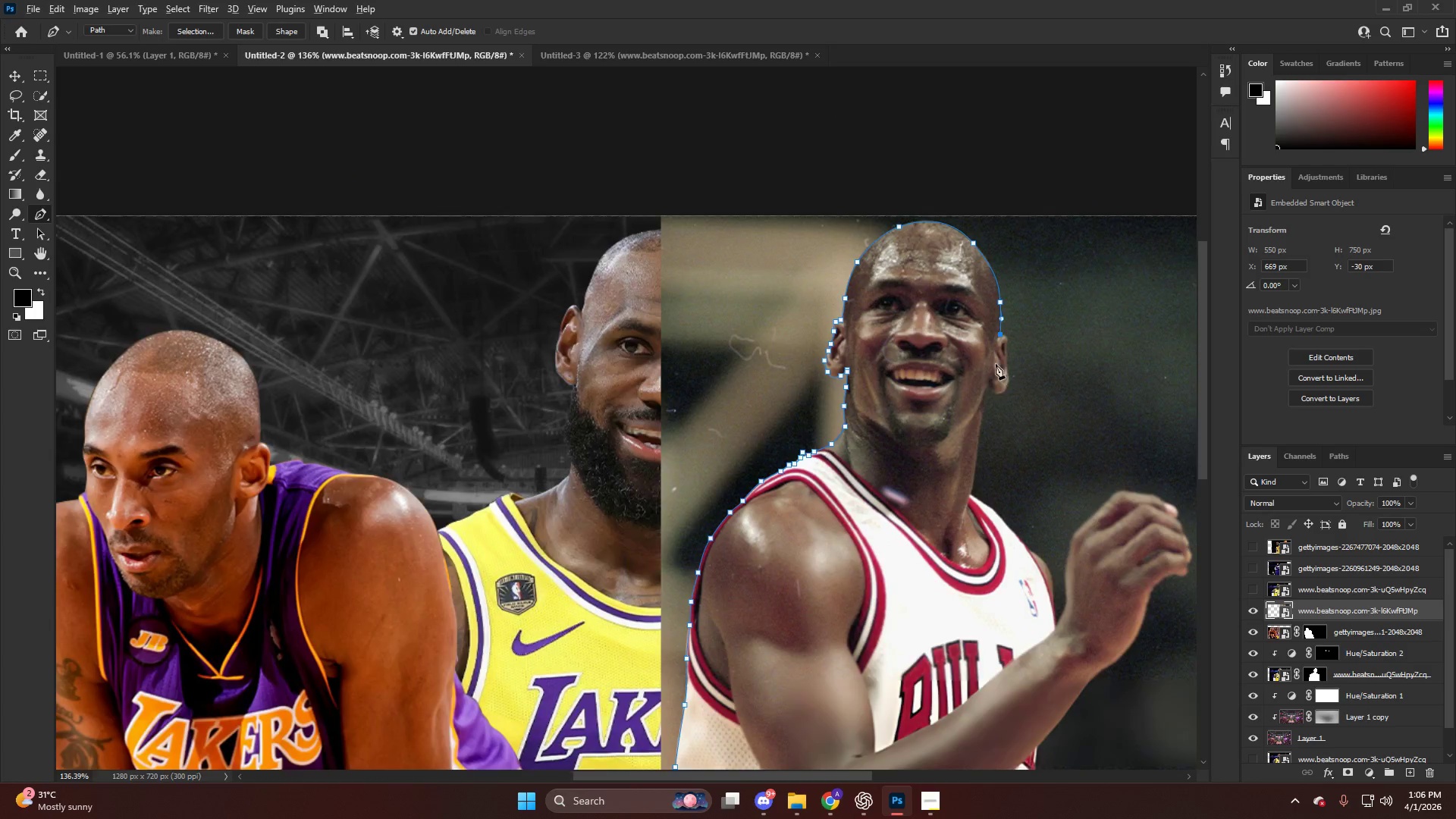 
hold_key(key=AltLeft, duration=0.88)
 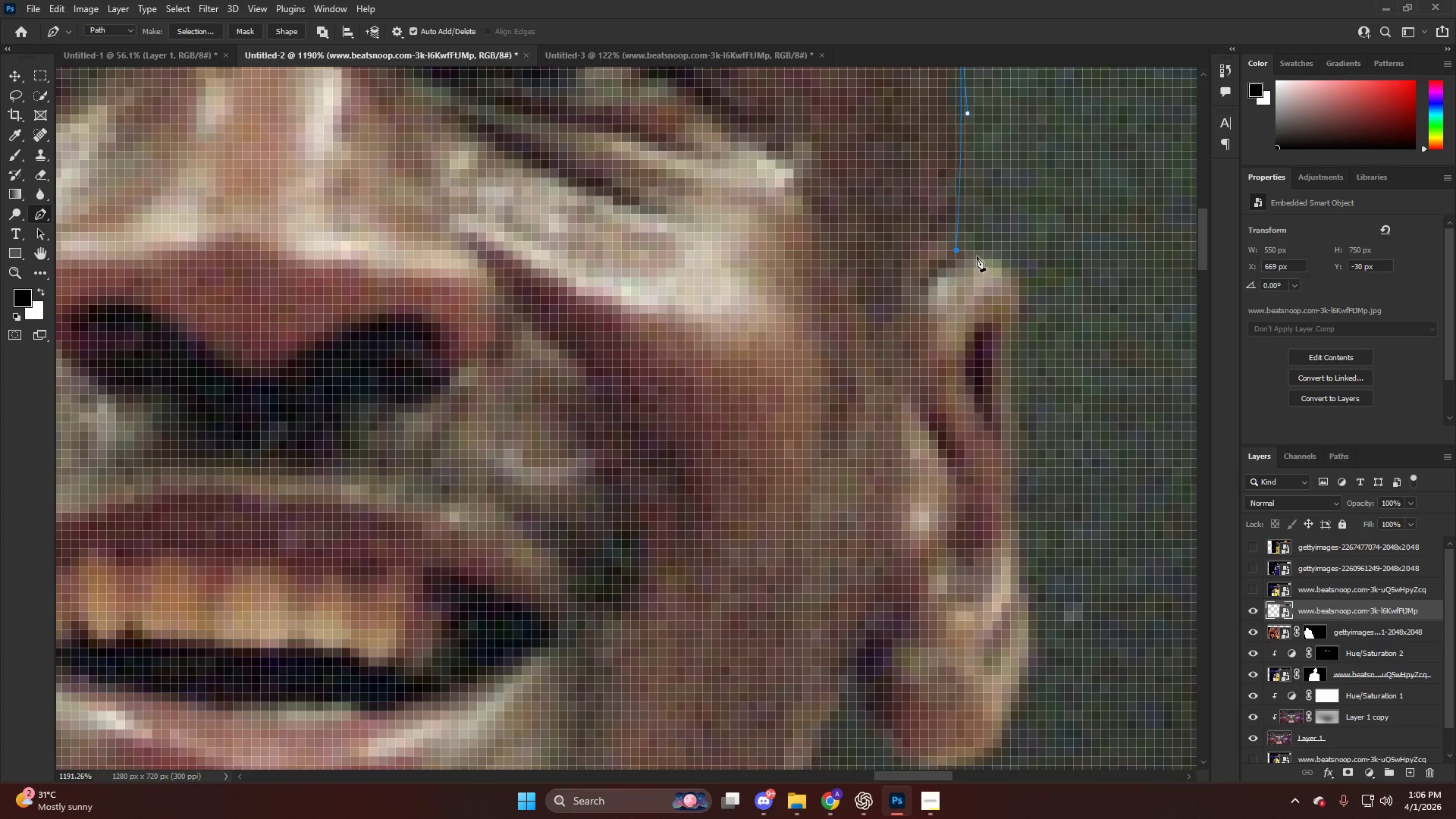 
left_click_drag(start_coordinate=[979, 254], to_coordinate=[997, 253])
 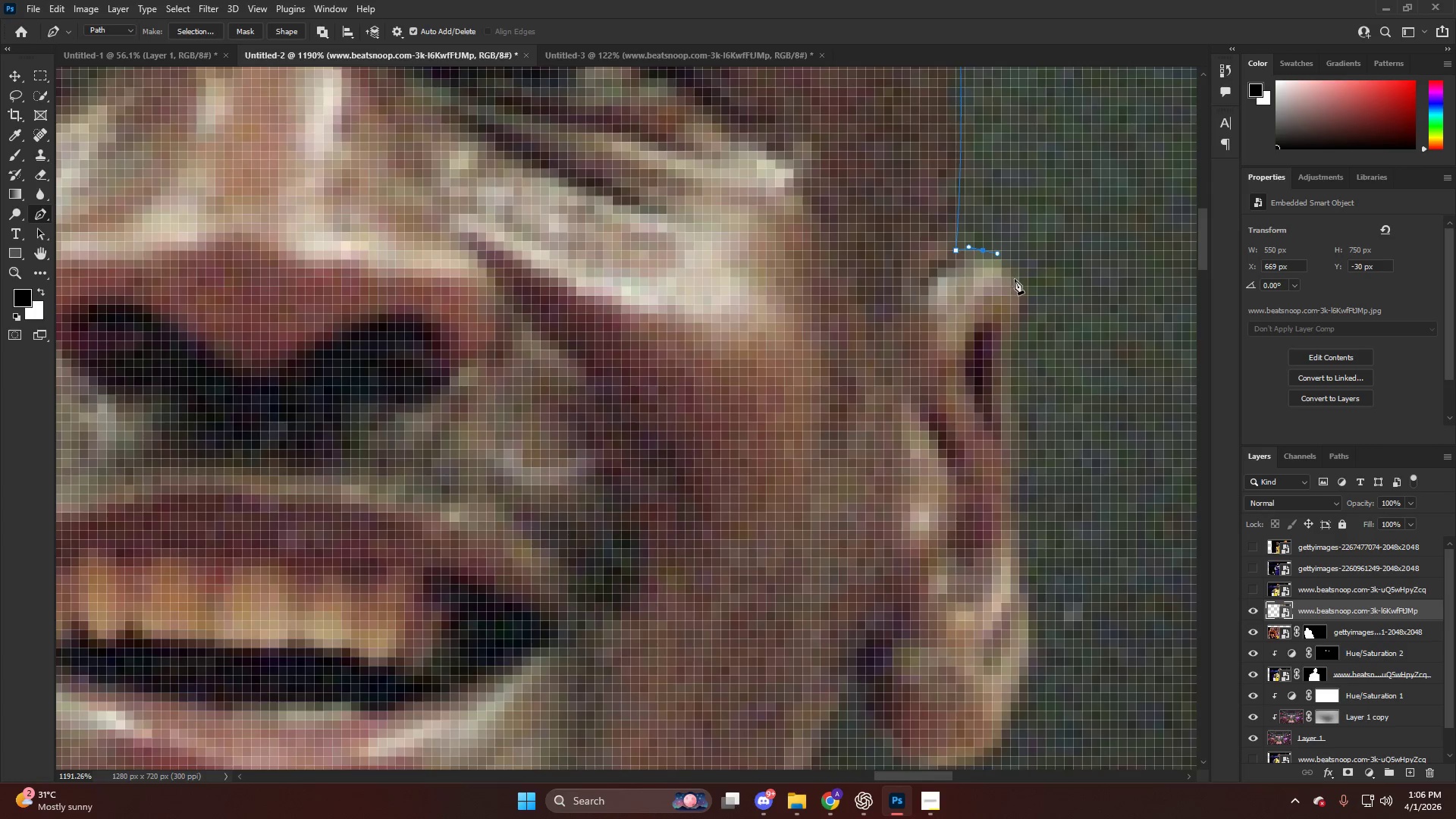 
scroll: coordinate [998, 268], scroll_direction: down, amount: 8.0
 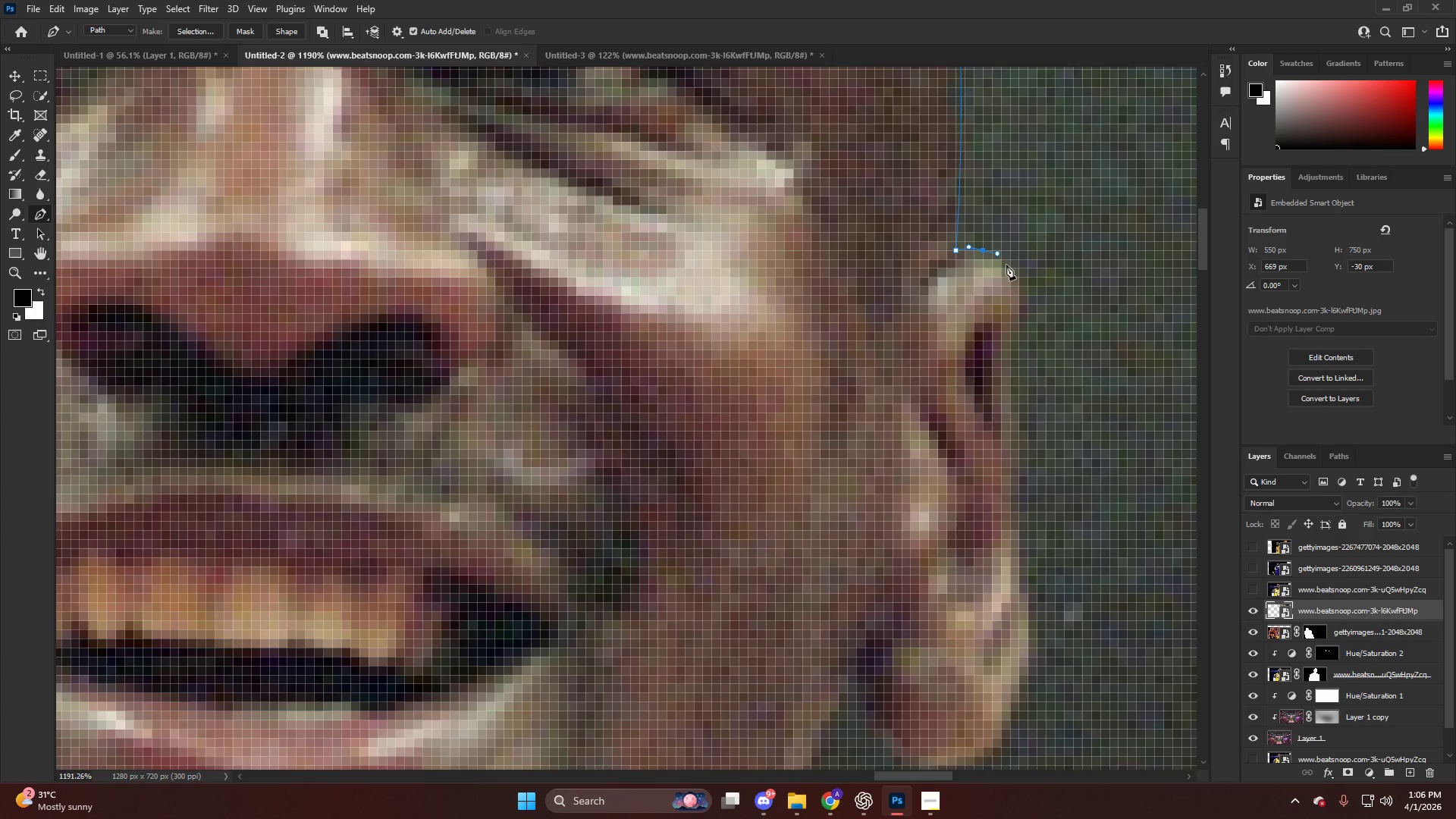 
left_click_drag(start_coordinate=[1017, 281], to_coordinate=[1021, 300])
 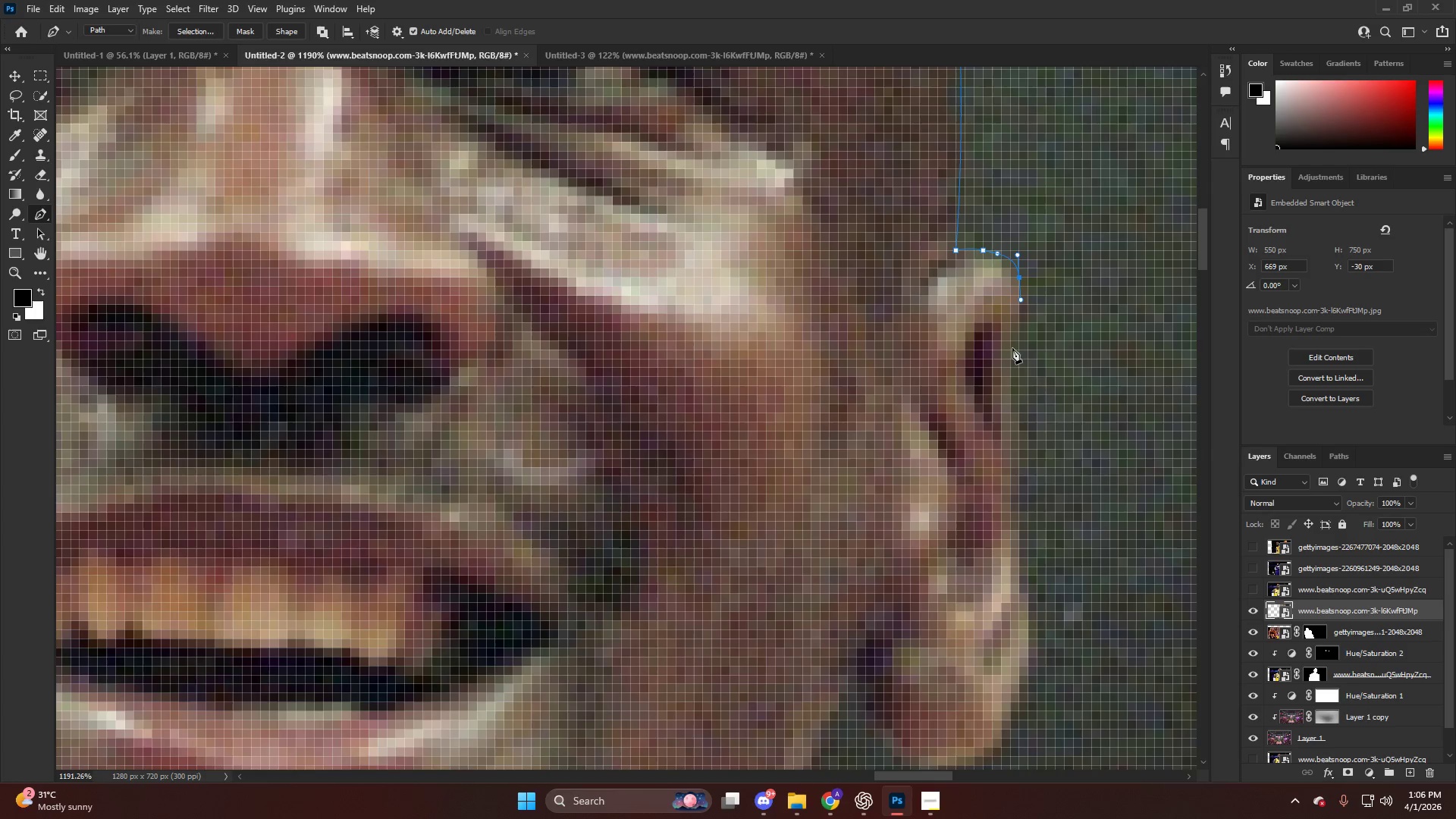 
left_click_drag(start_coordinate=[1009, 351], to_coordinate=[1009, 357])
 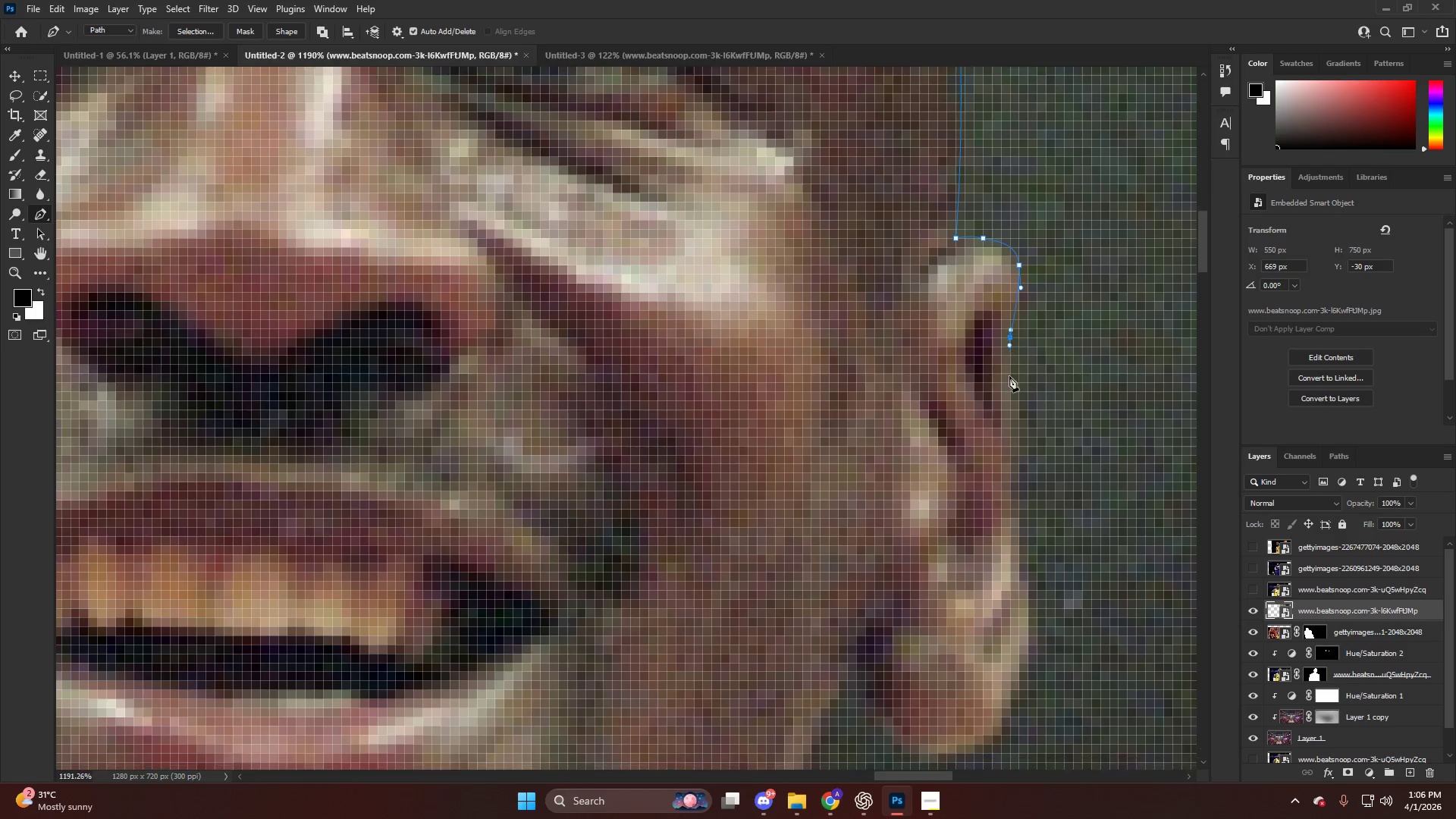 
left_click_drag(start_coordinate=[1010, 391], to_coordinate=[1012, 397])
 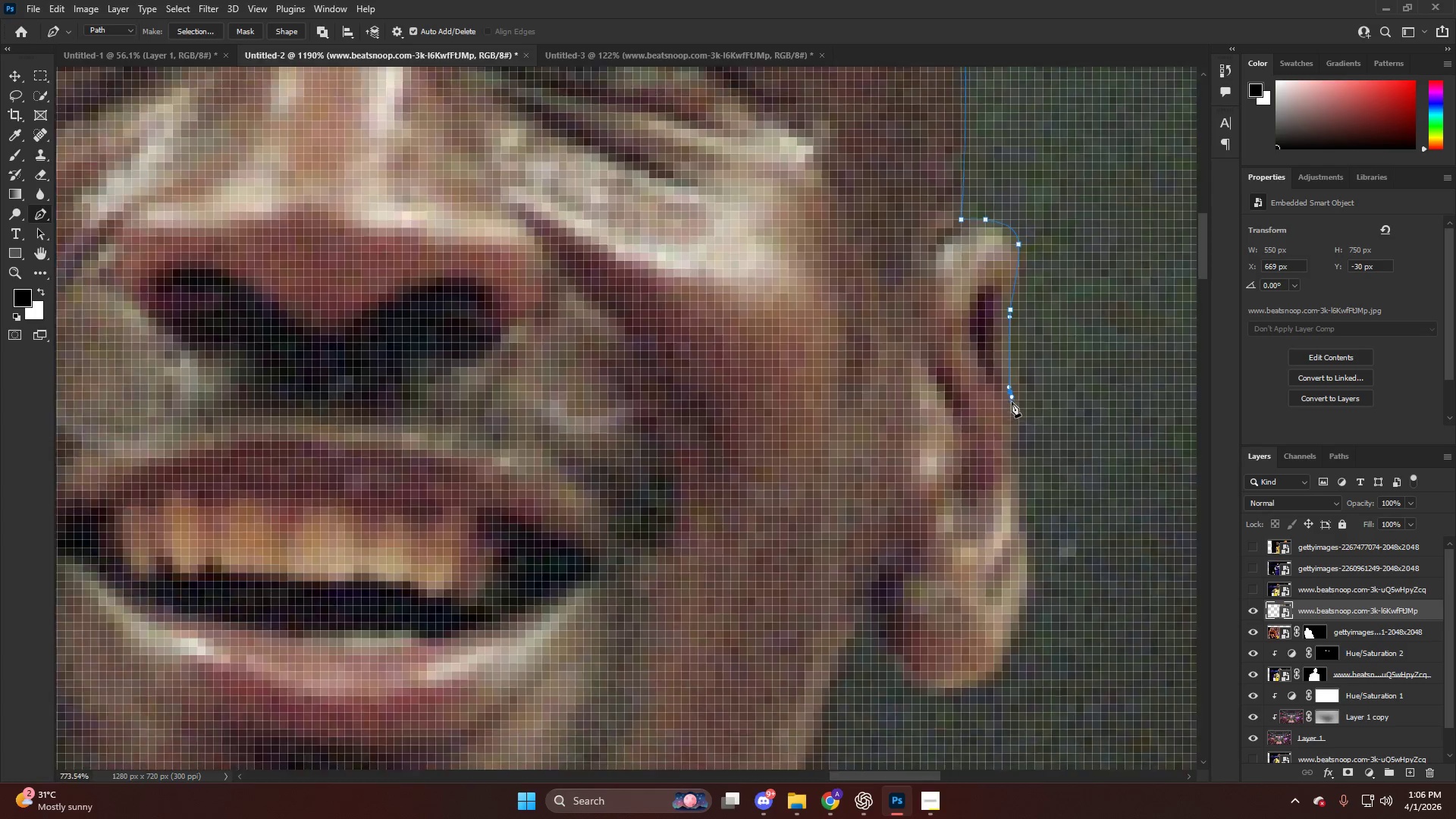 
key(Alt+AltLeft)
 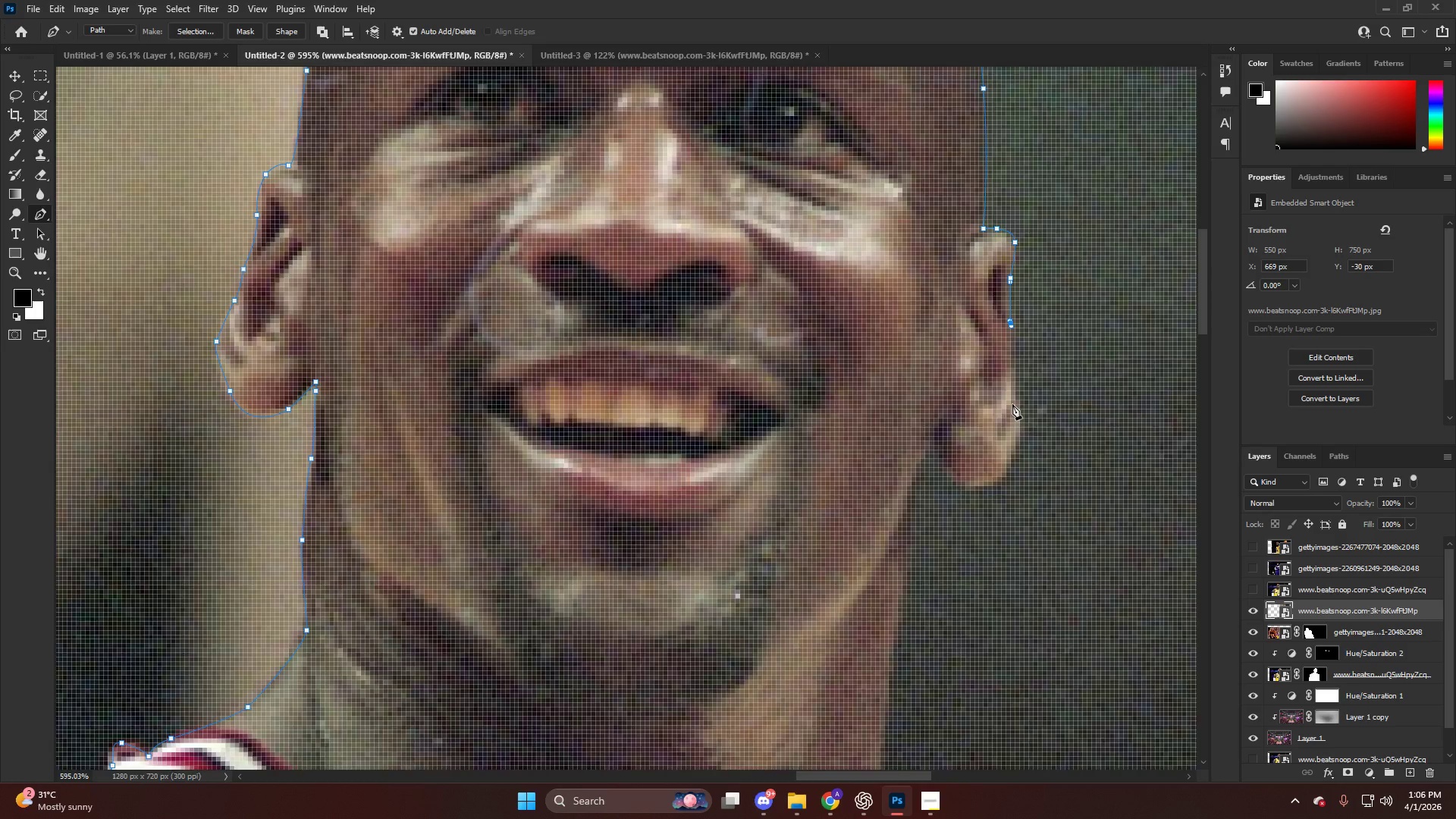 
key(Alt+AltLeft)
 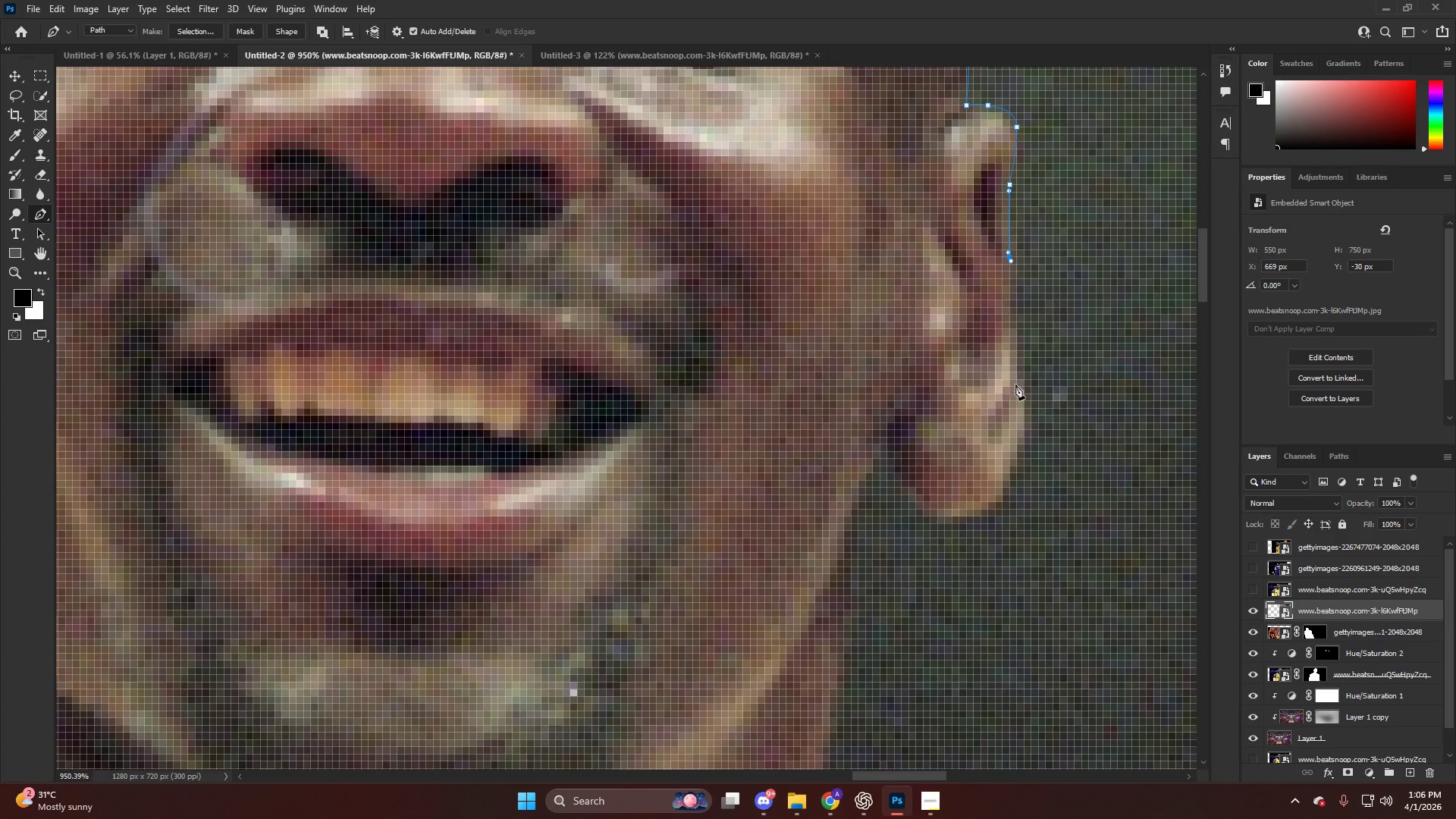 
left_click_drag(start_coordinate=[1018, 387], to_coordinate=[1022, 400])
 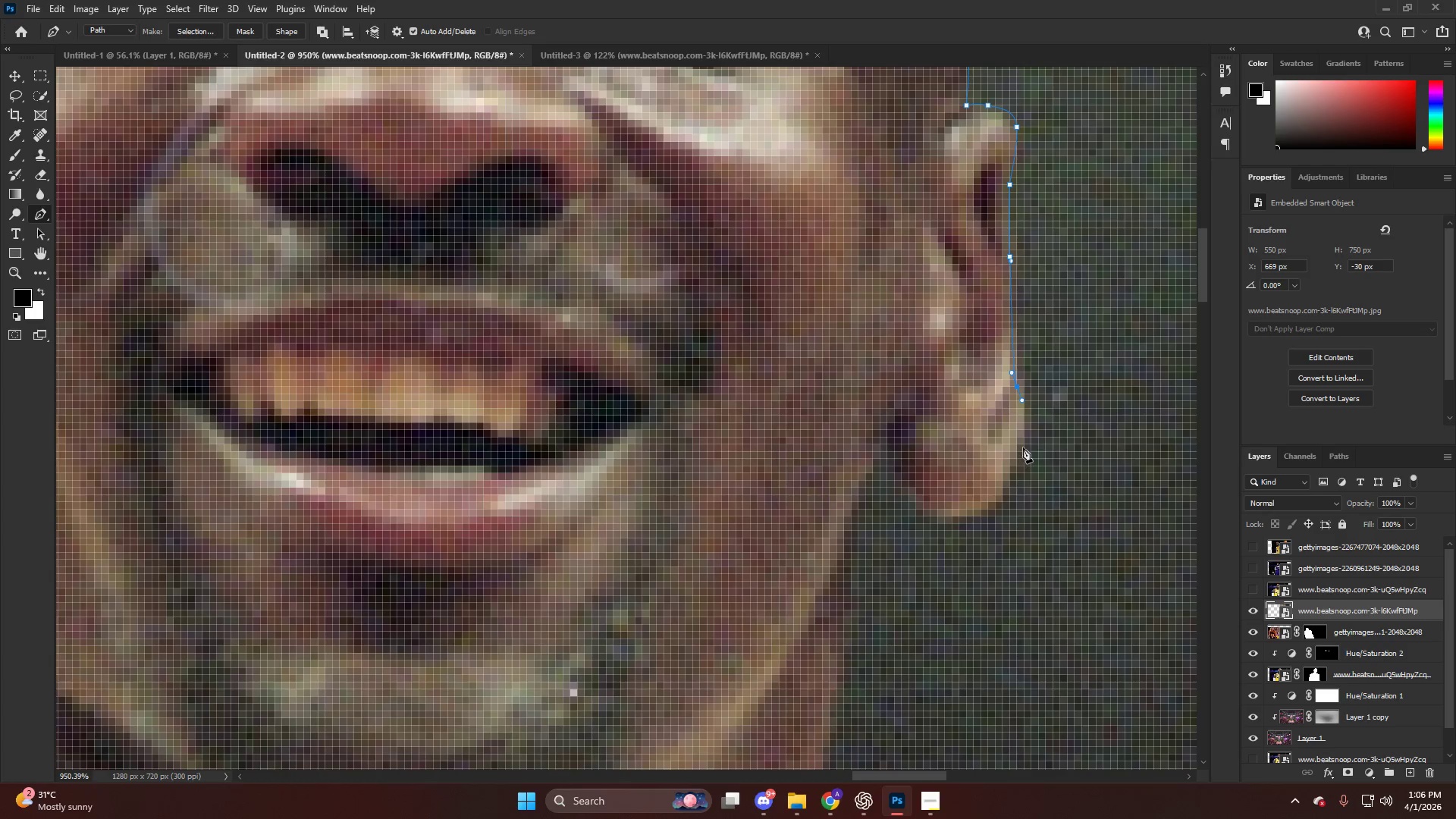 
scroll: coordinate [1013, 403], scroll_direction: down, amount: 14.0
 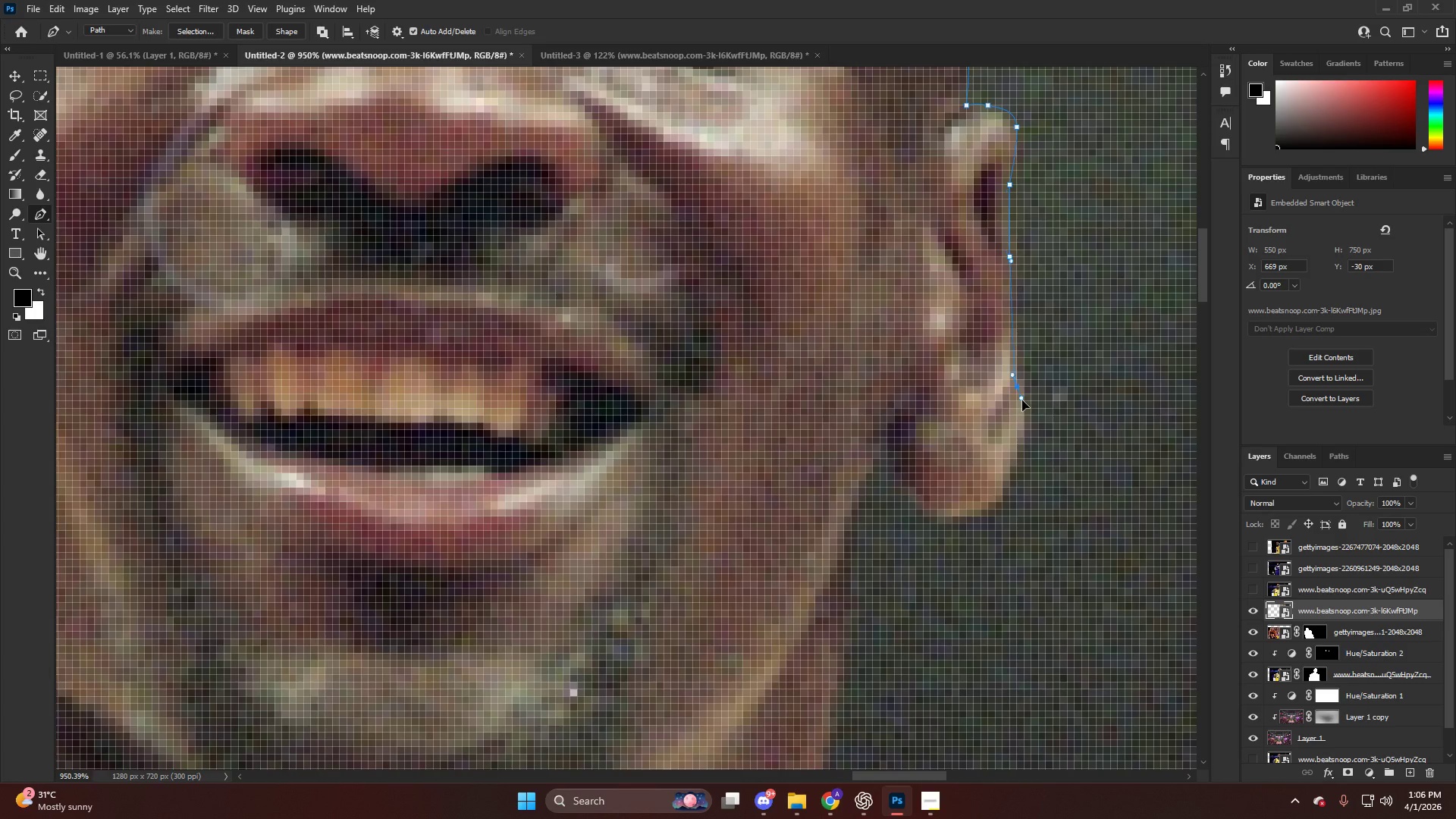 
left_click_drag(start_coordinate=[1023, 449], to_coordinate=[1018, 463])
 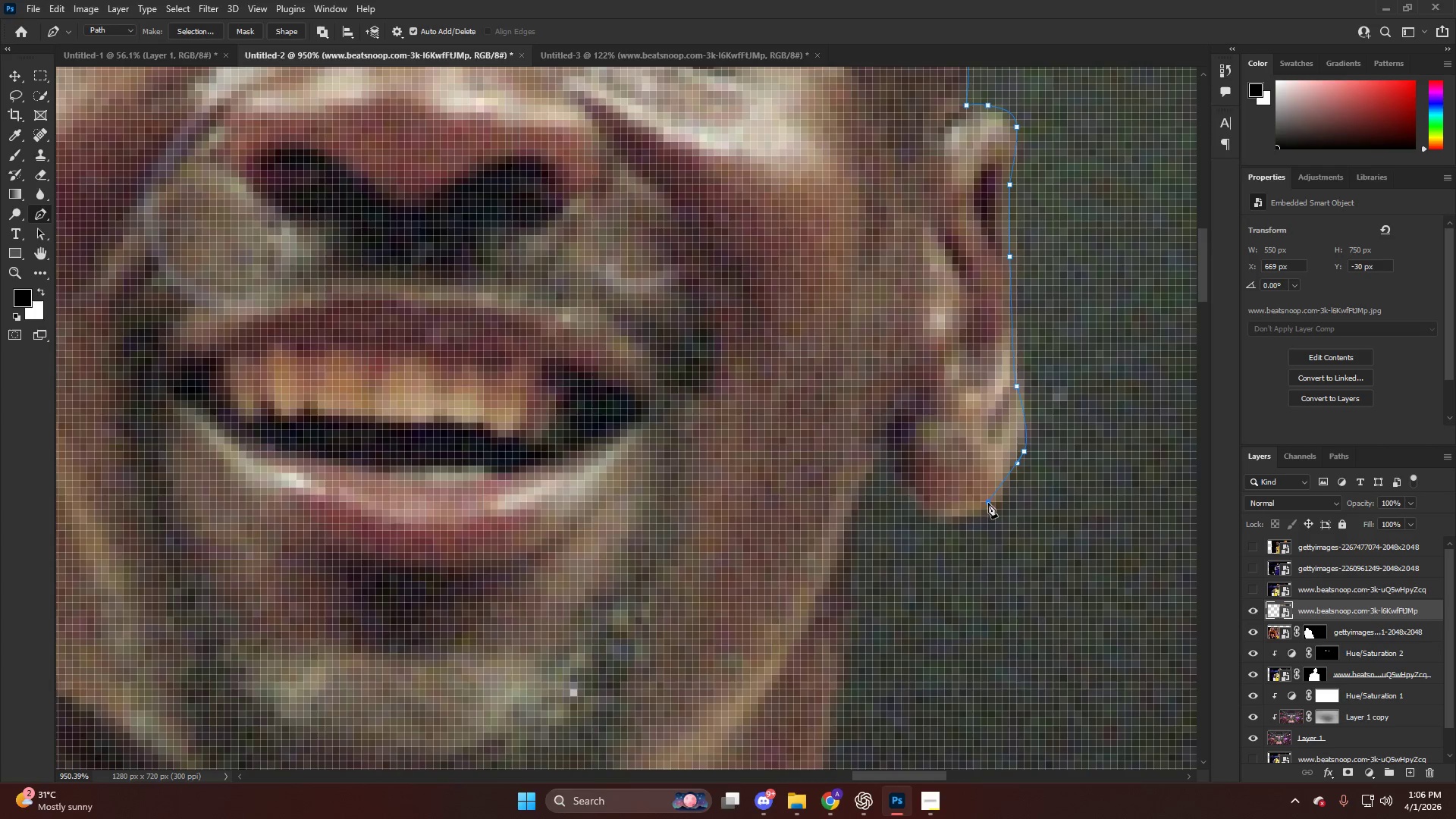 
left_click_drag(start_coordinate=[988, 503], to_coordinate=[977, 513])
 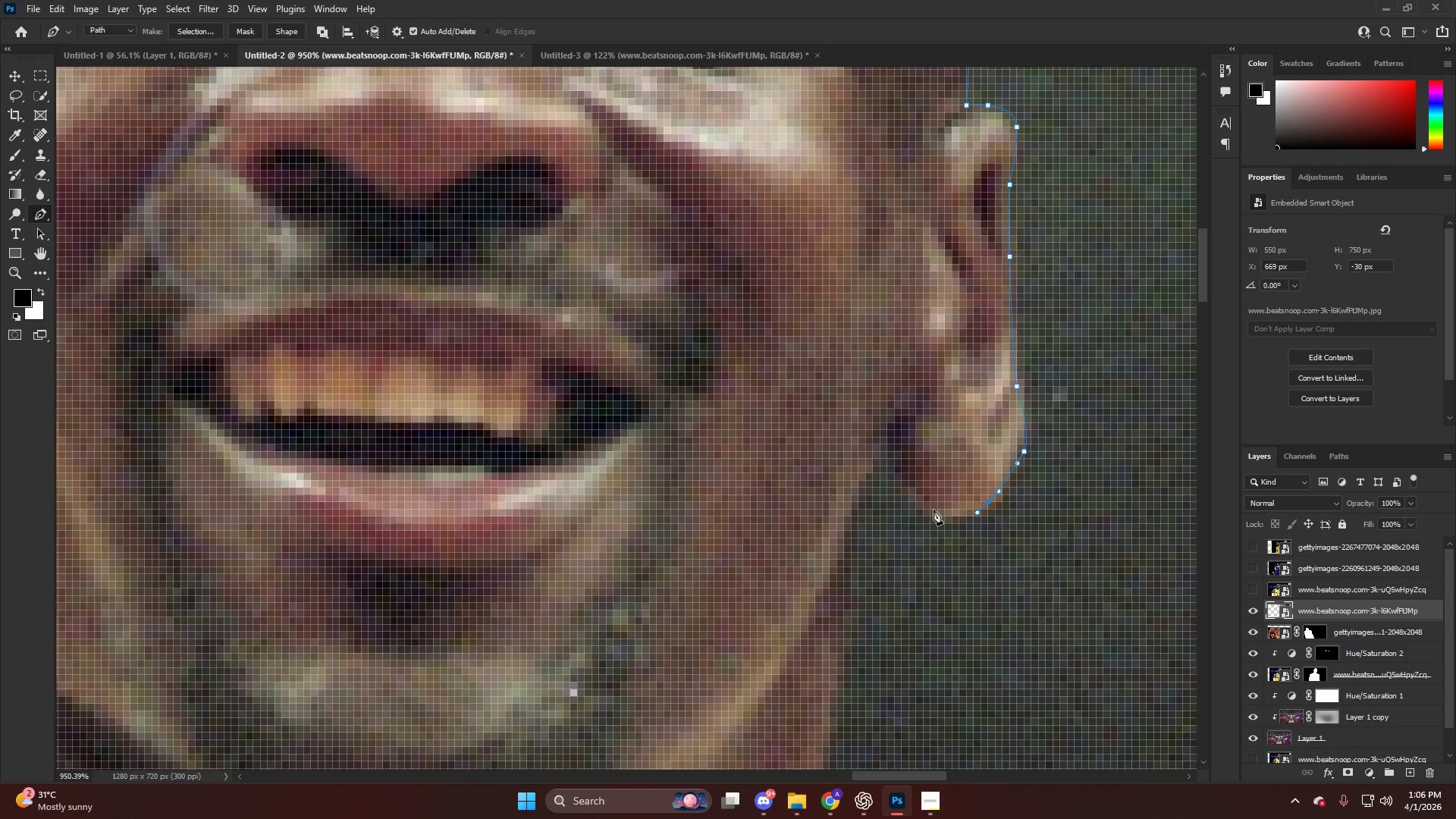 
left_click_drag(start_coordinate=[934, 507], to_coordinate=[917, 491])
 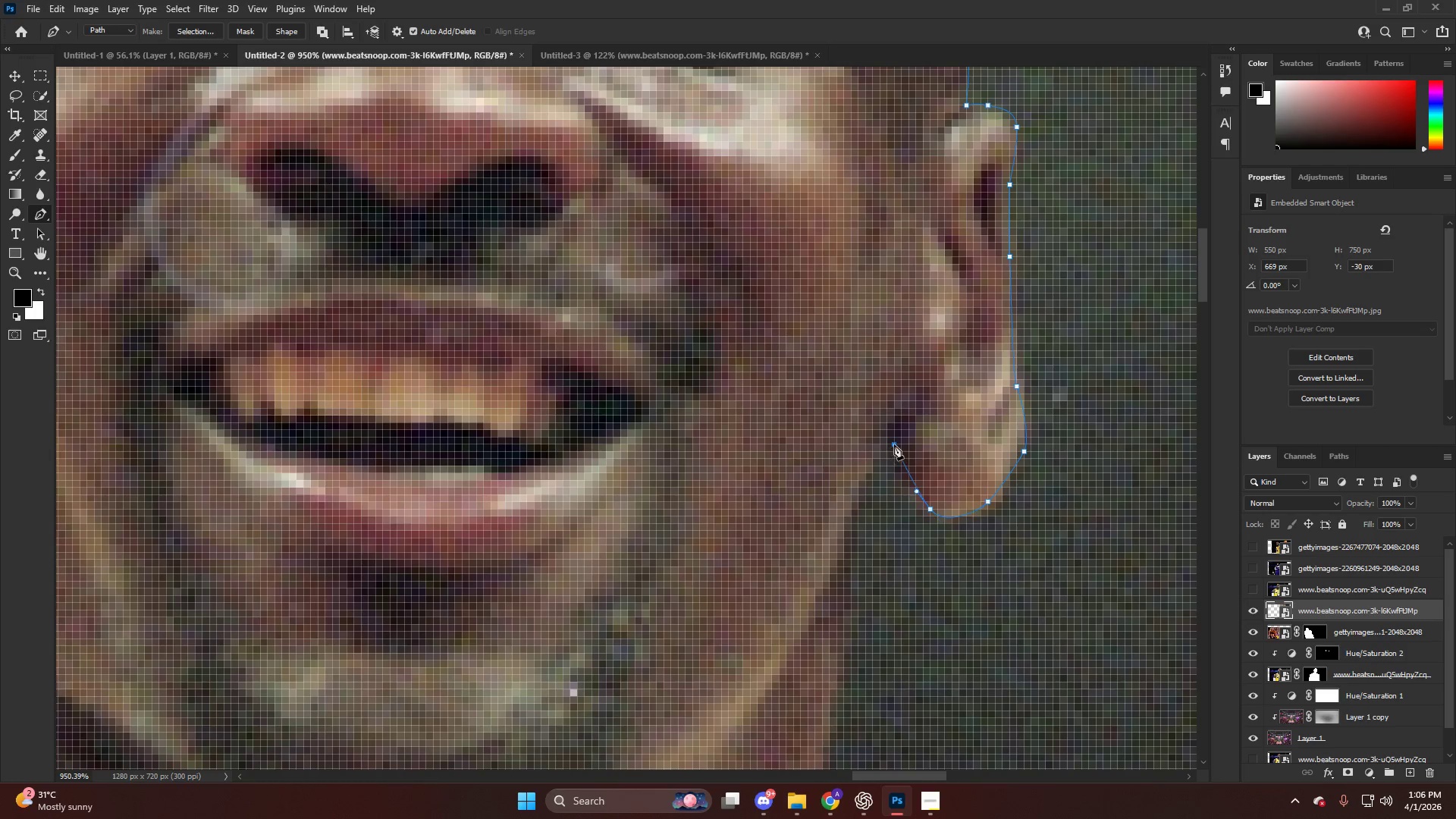 
key(Alt+AltLeft)
 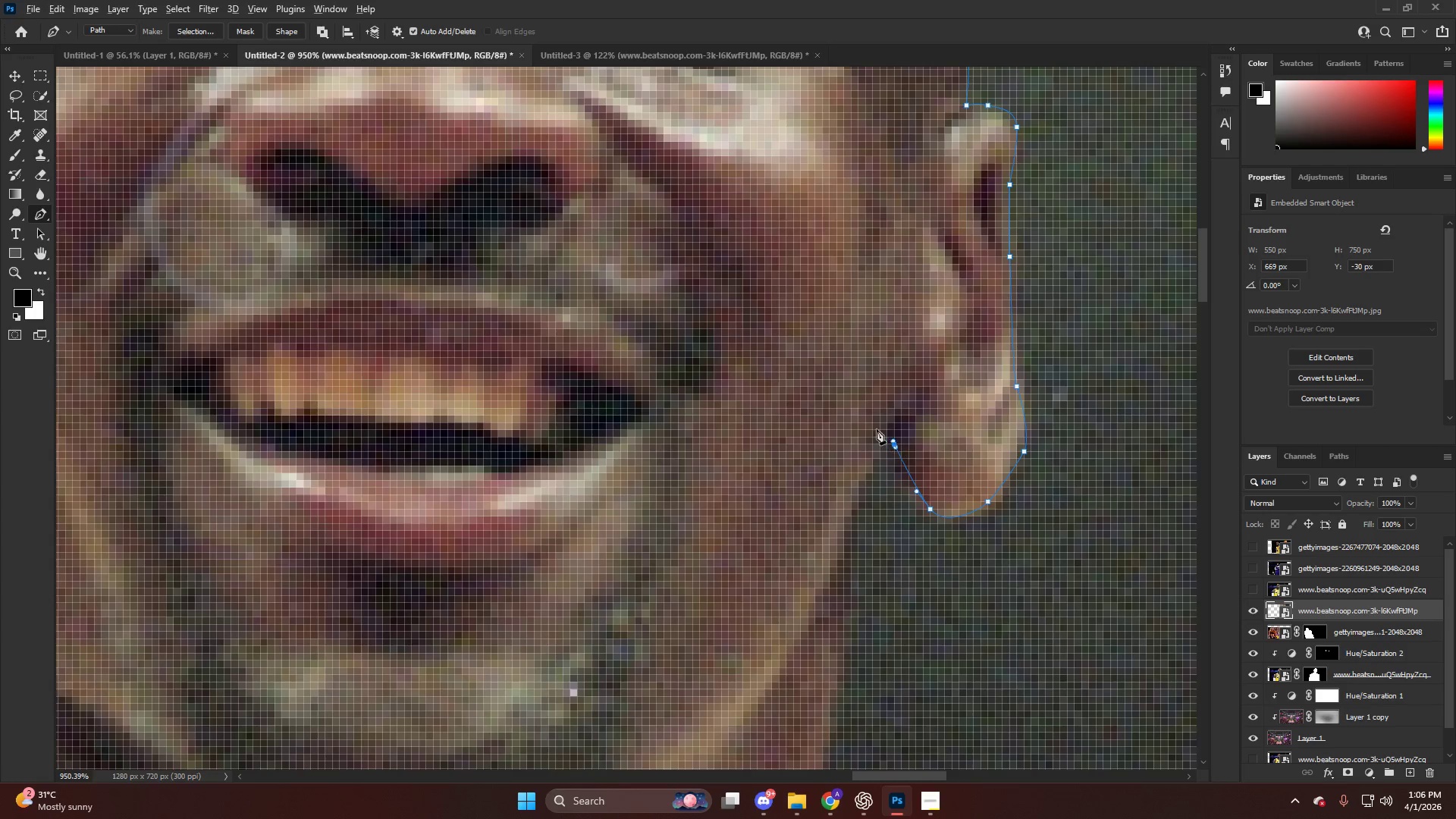 
key(Alt+AltLeft)
 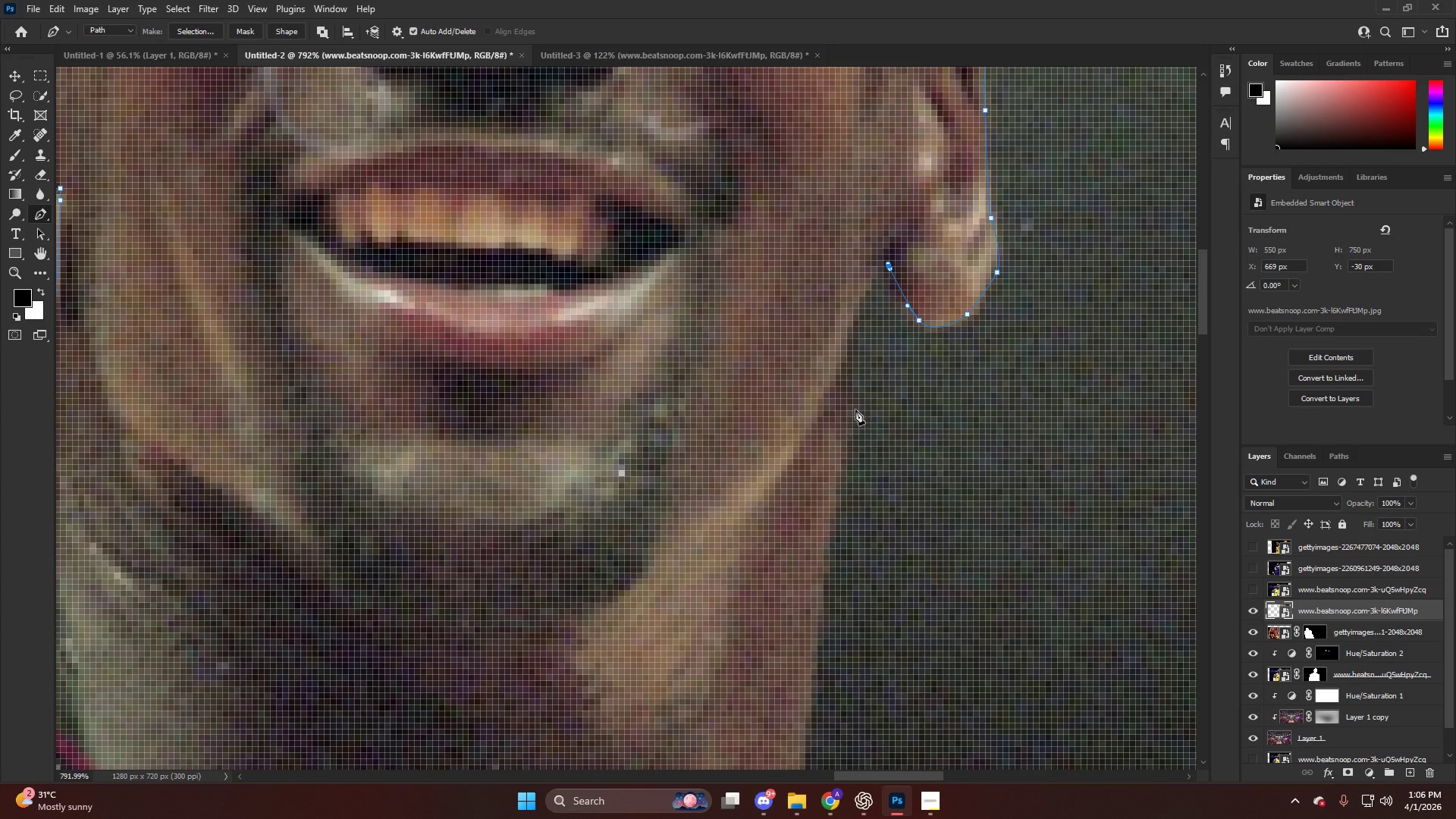 
scroll: coordinate [866, 436], scroll_direction: down, amount: 10.0
 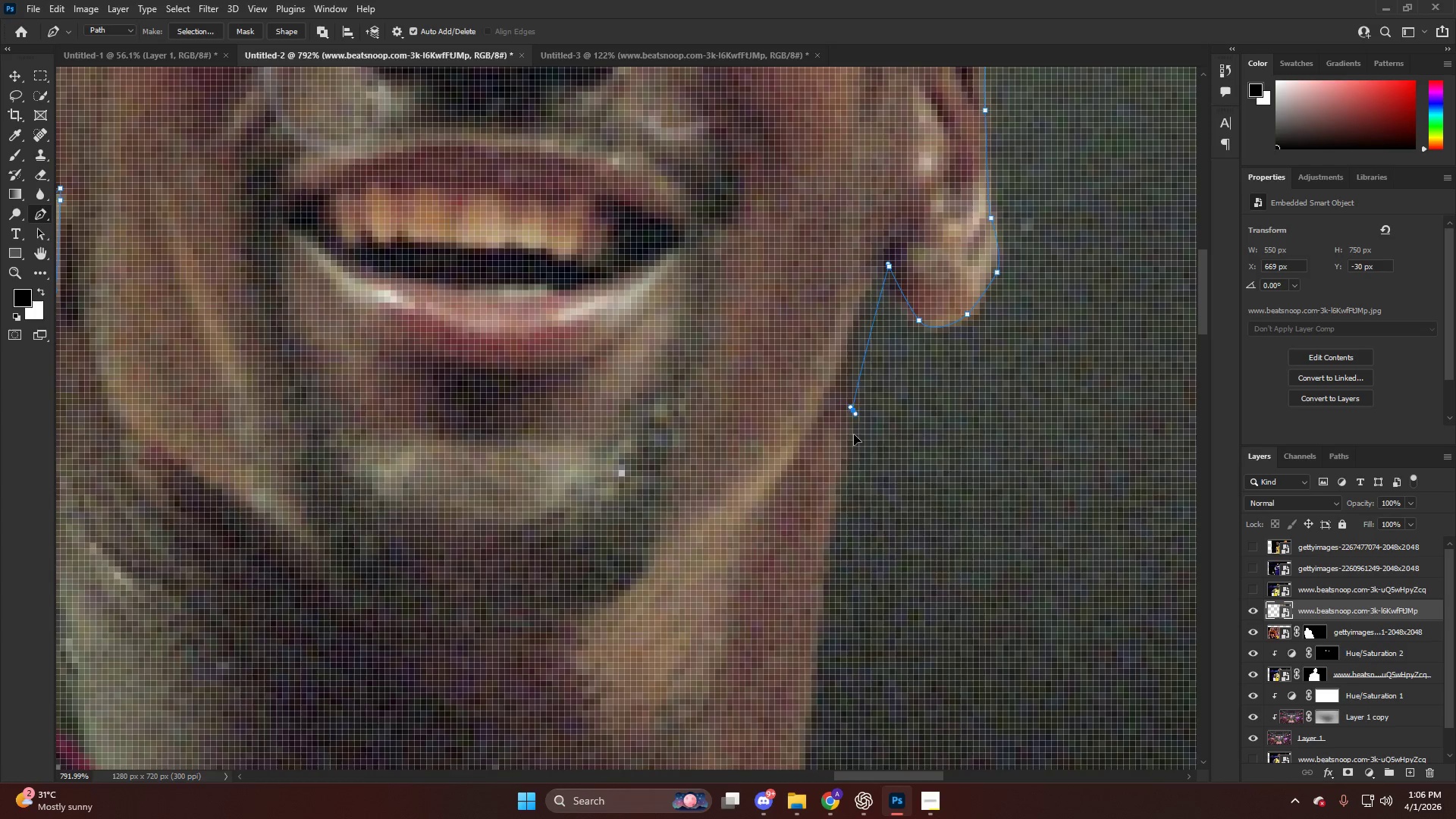 
left_click_drag(start_coordinate=[855, 410], to_coordinate=[837, 516])
 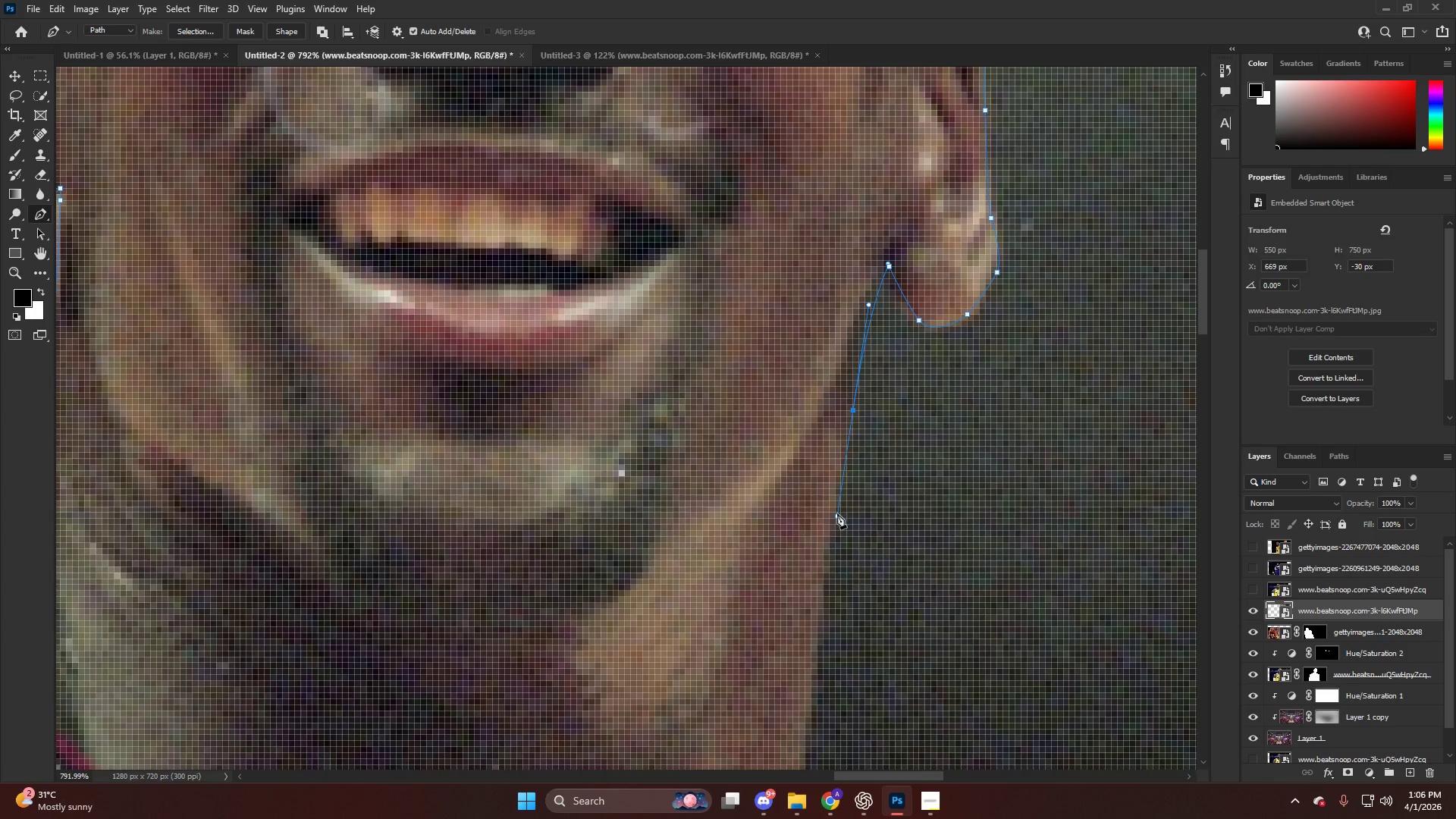 
key(Alt+AltLeft)
 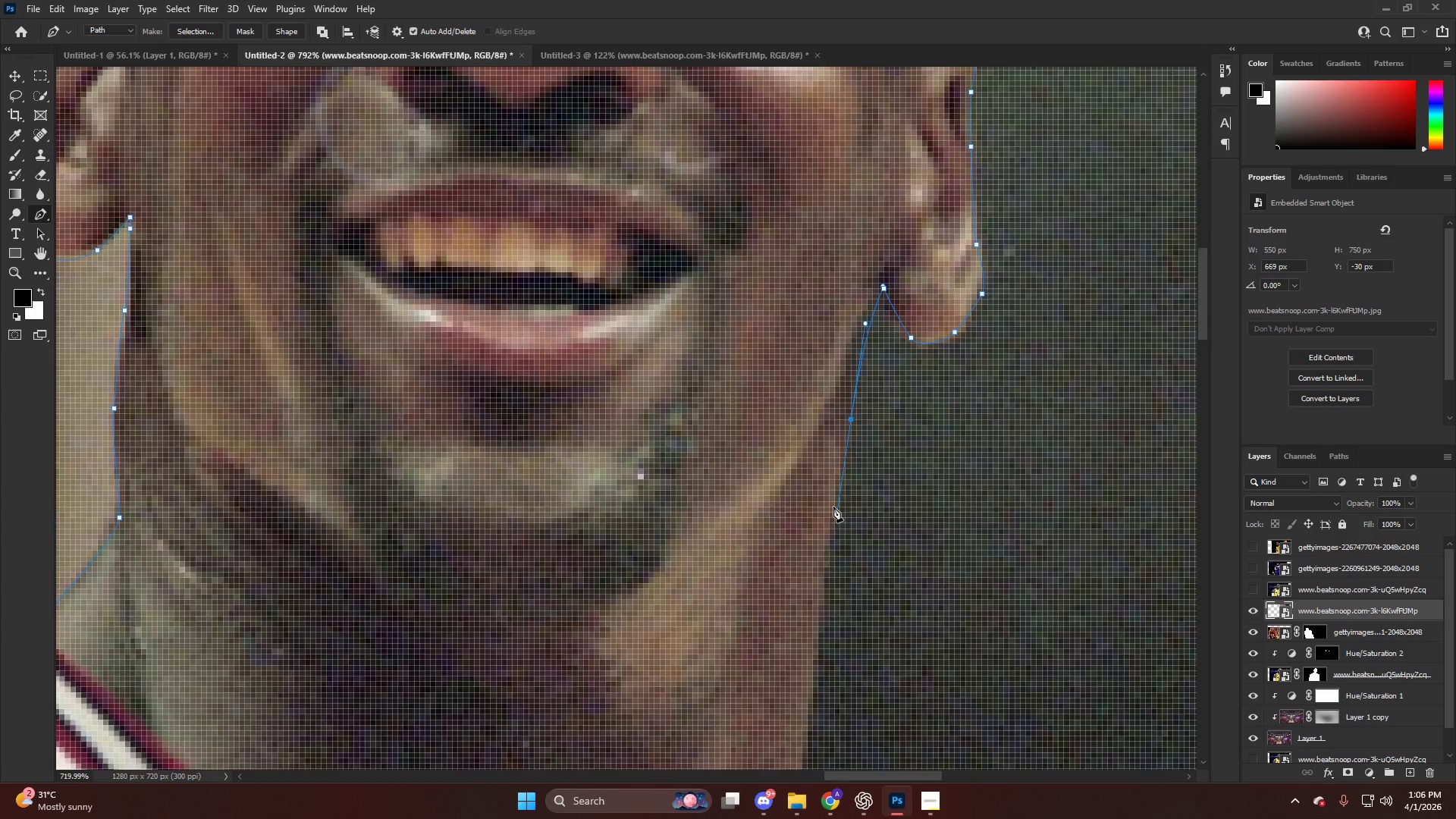 
key(Alt+AltLeft)
 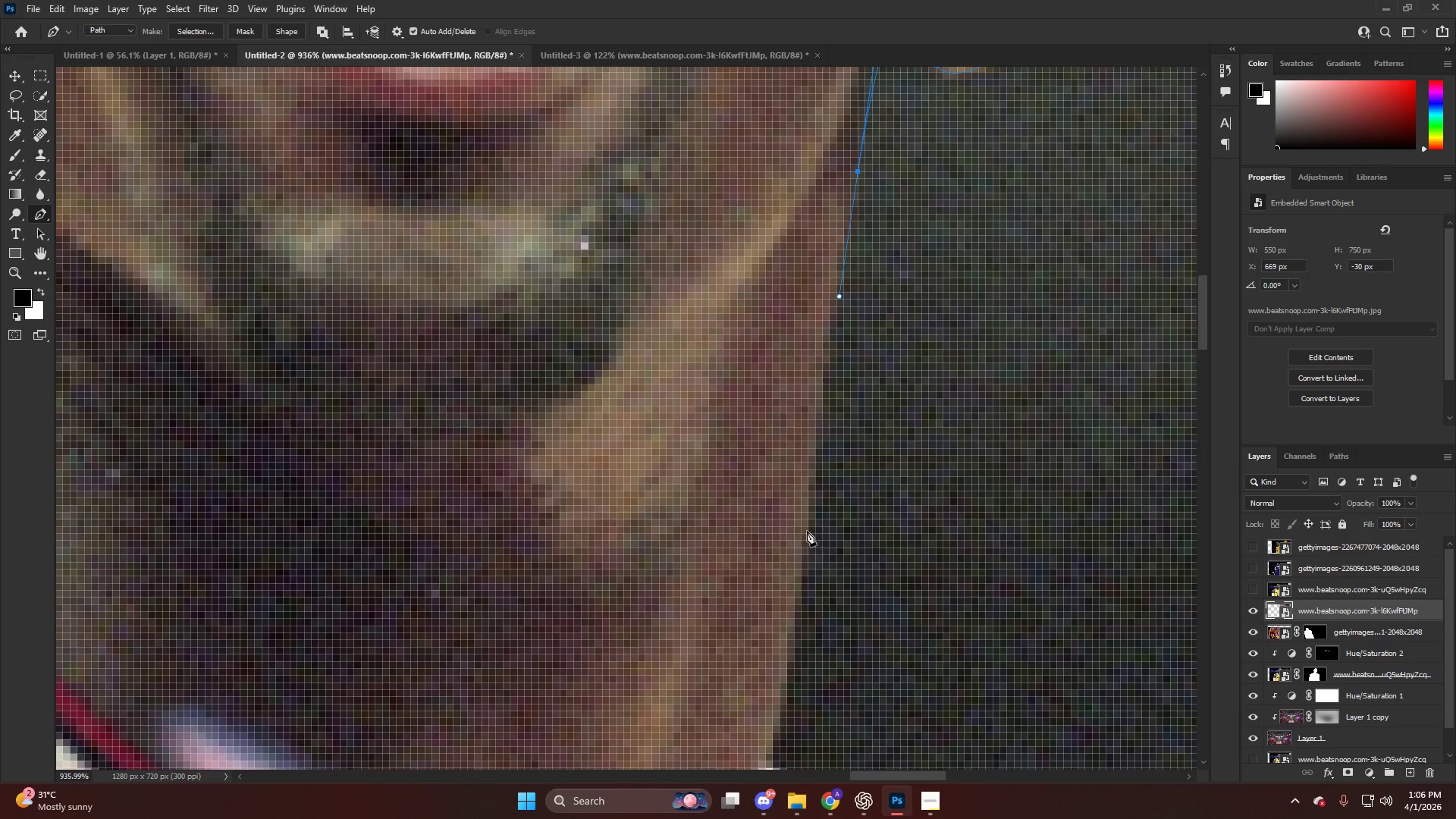 
scroll: coordinate [831, 528], scroll_direction: down, amount: 9.0
 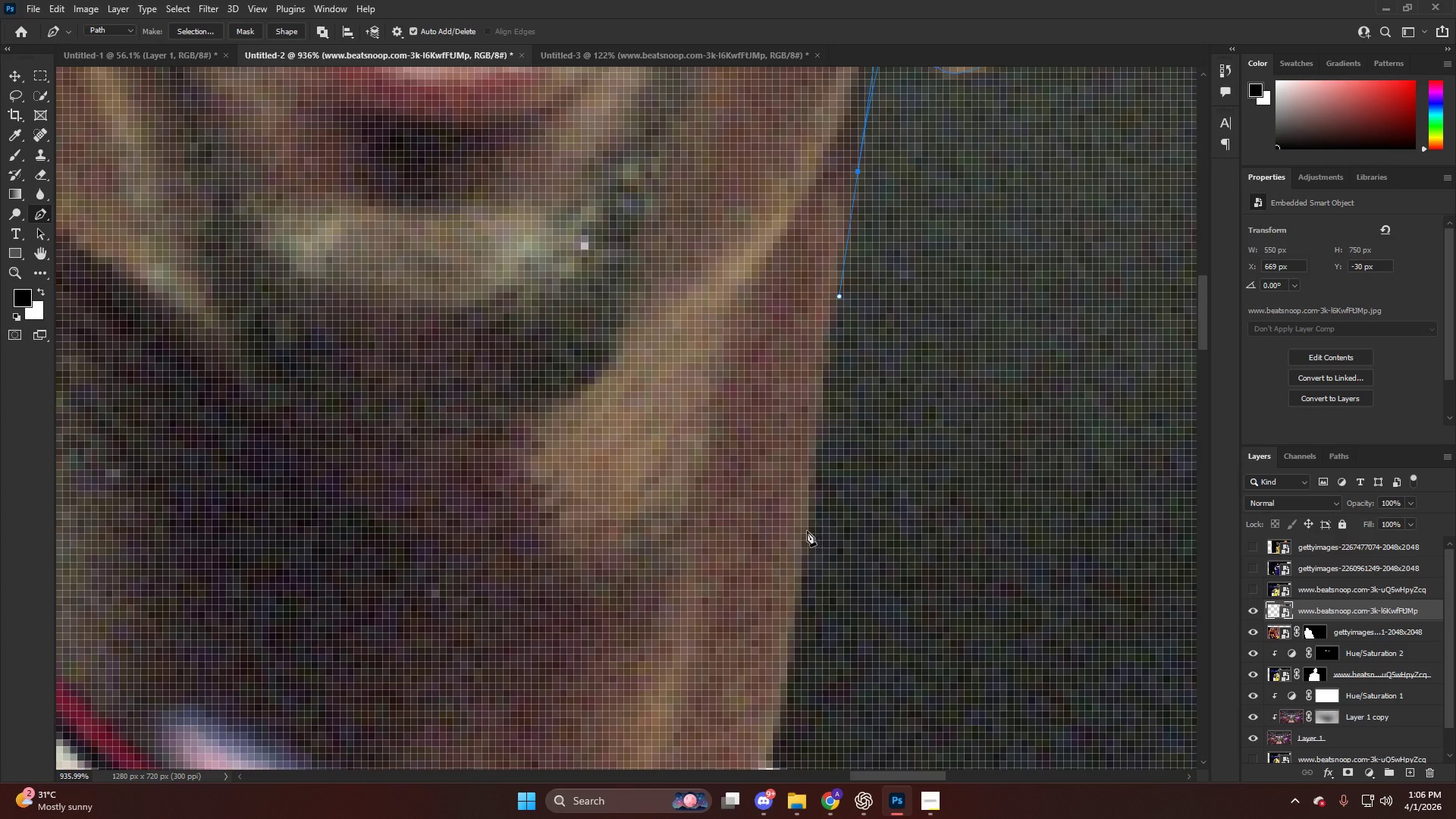 
left_click_drag(start_coordinate=[807, 535], to_coordinate=[802, 593])
 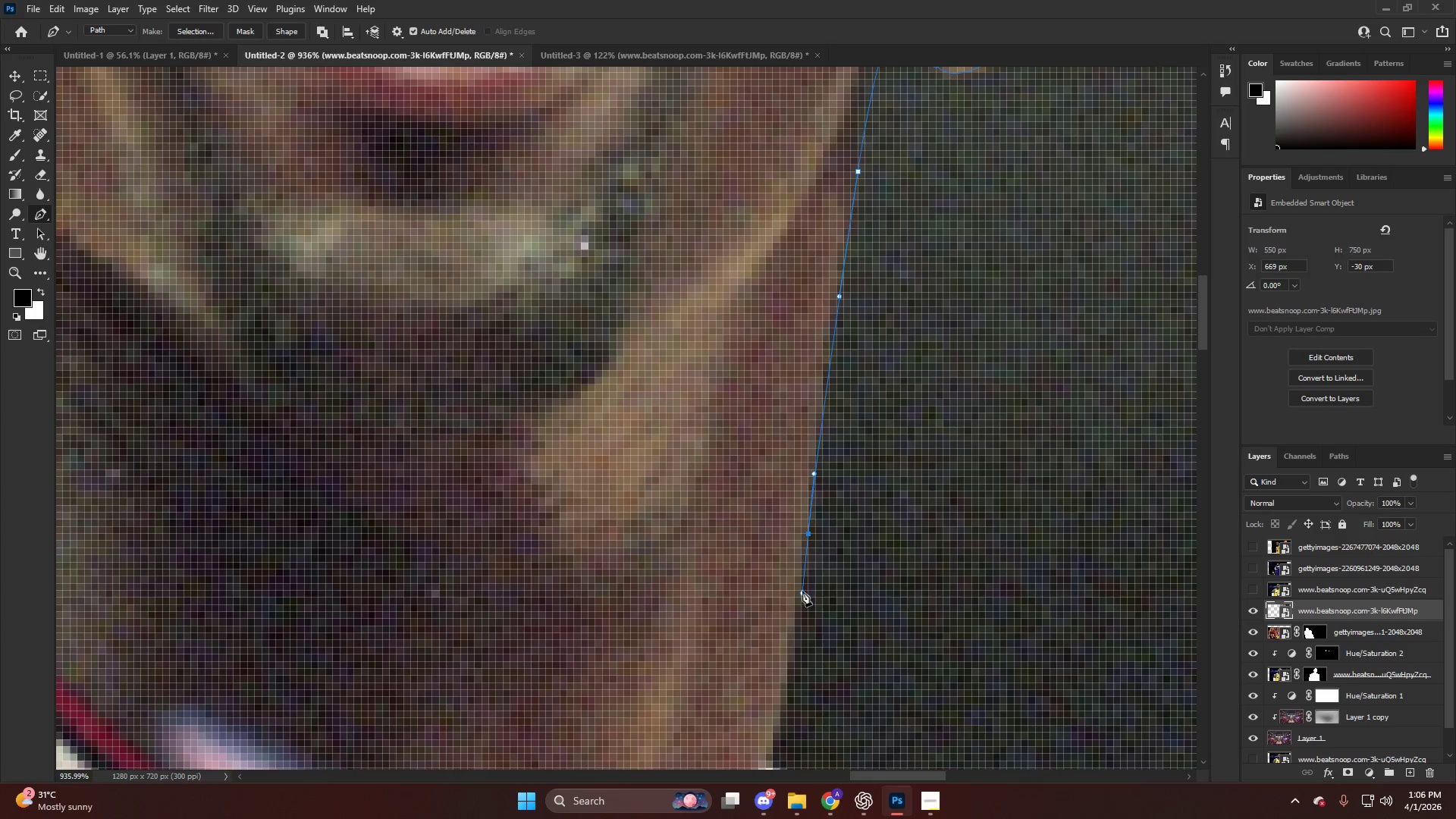 
key(Alt+AltLeft)
 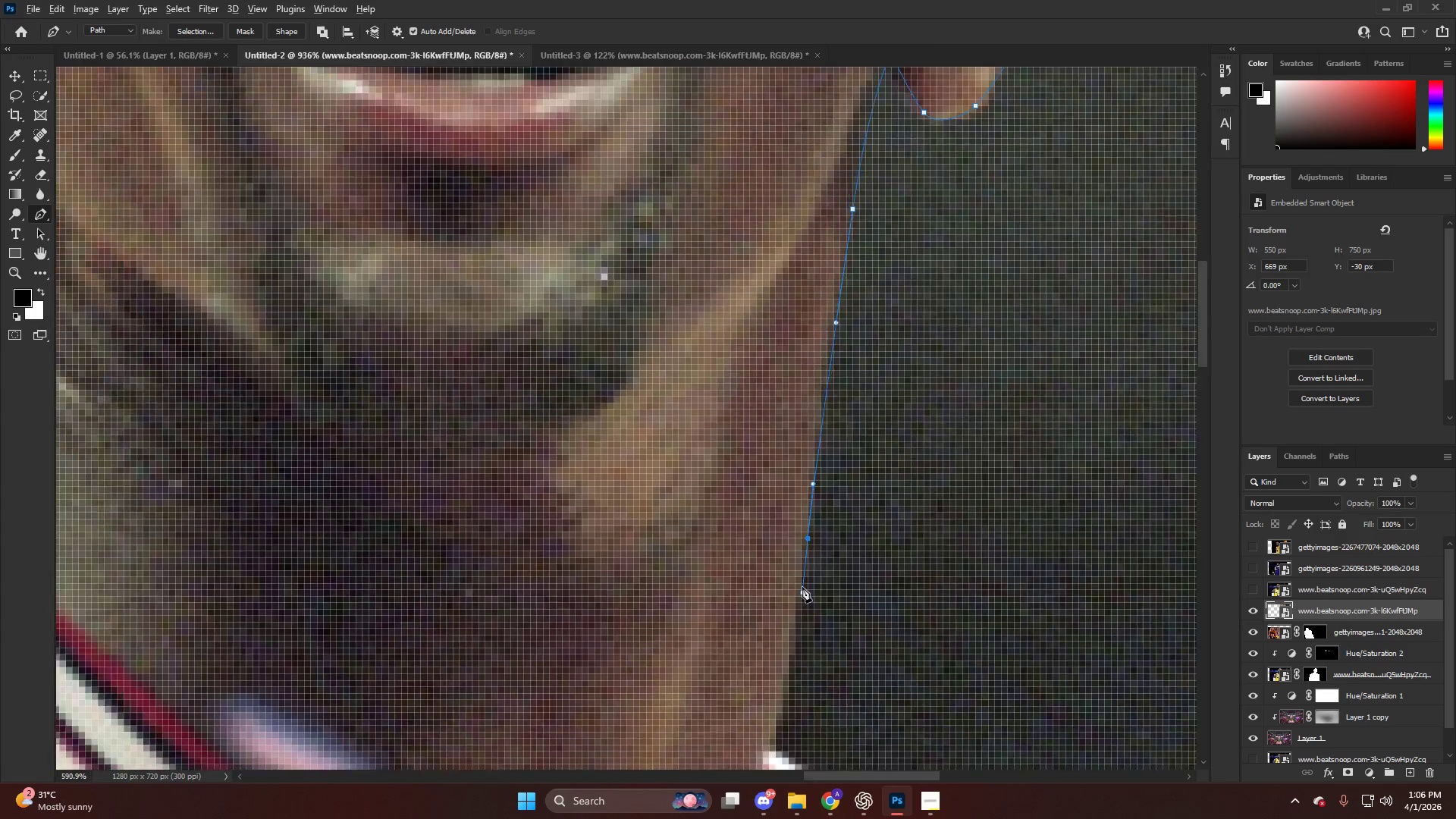 
hold_key(key=AltLeft, duration=0.41)
 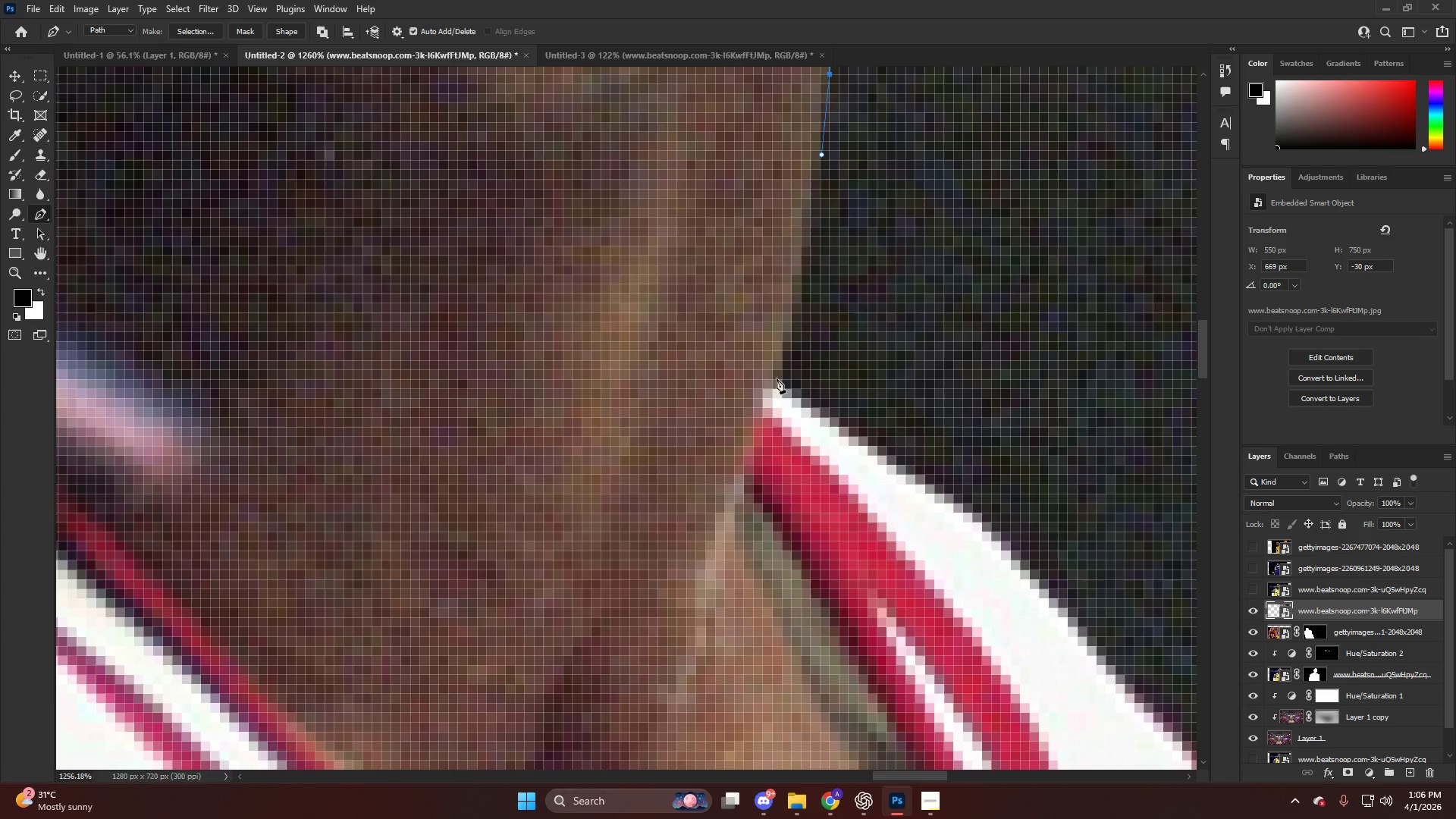 
left_click([775, 369])
 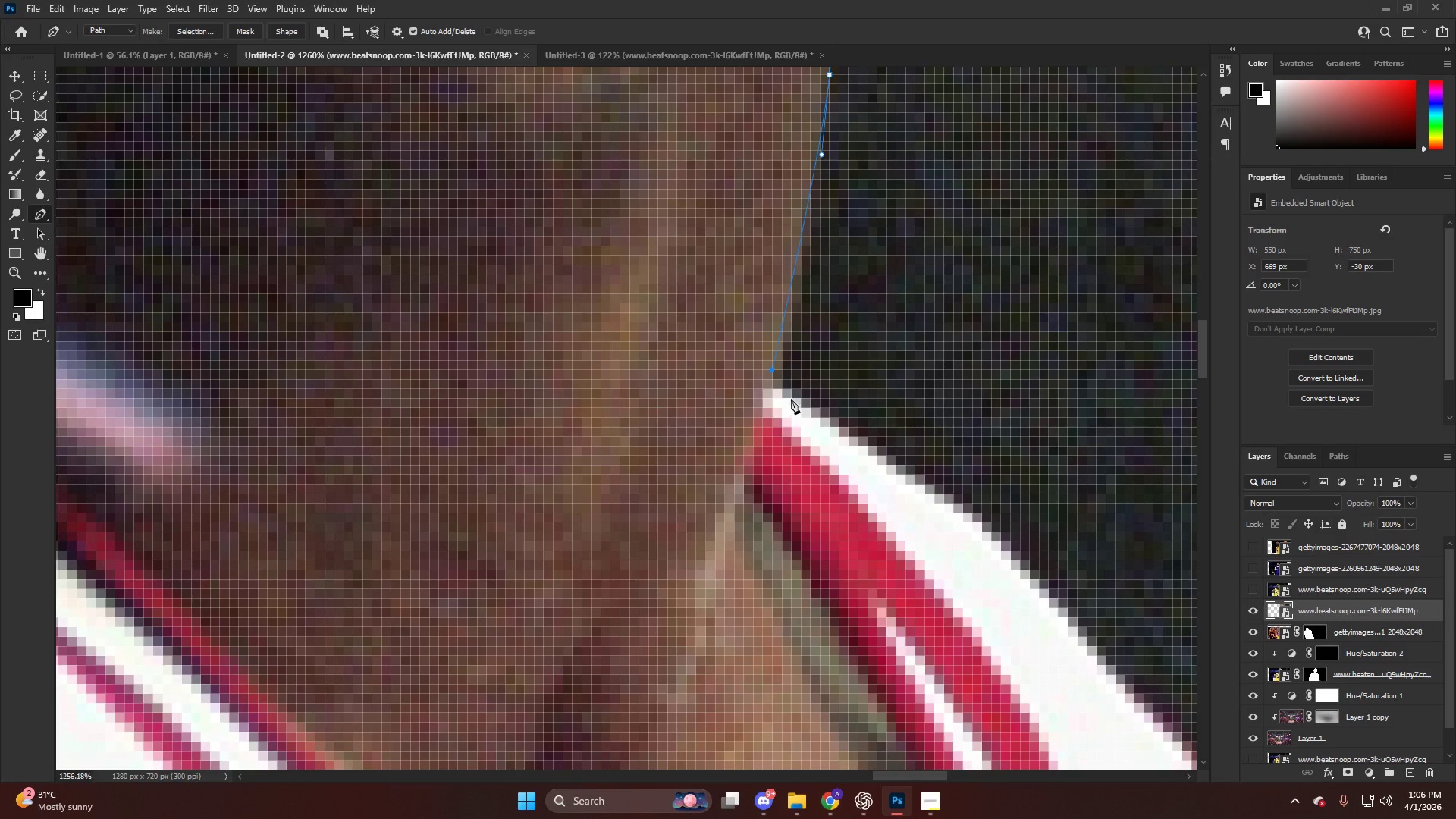 
scroll: coordinate [780, 460], scroll_direction: down, amount: 13.0
 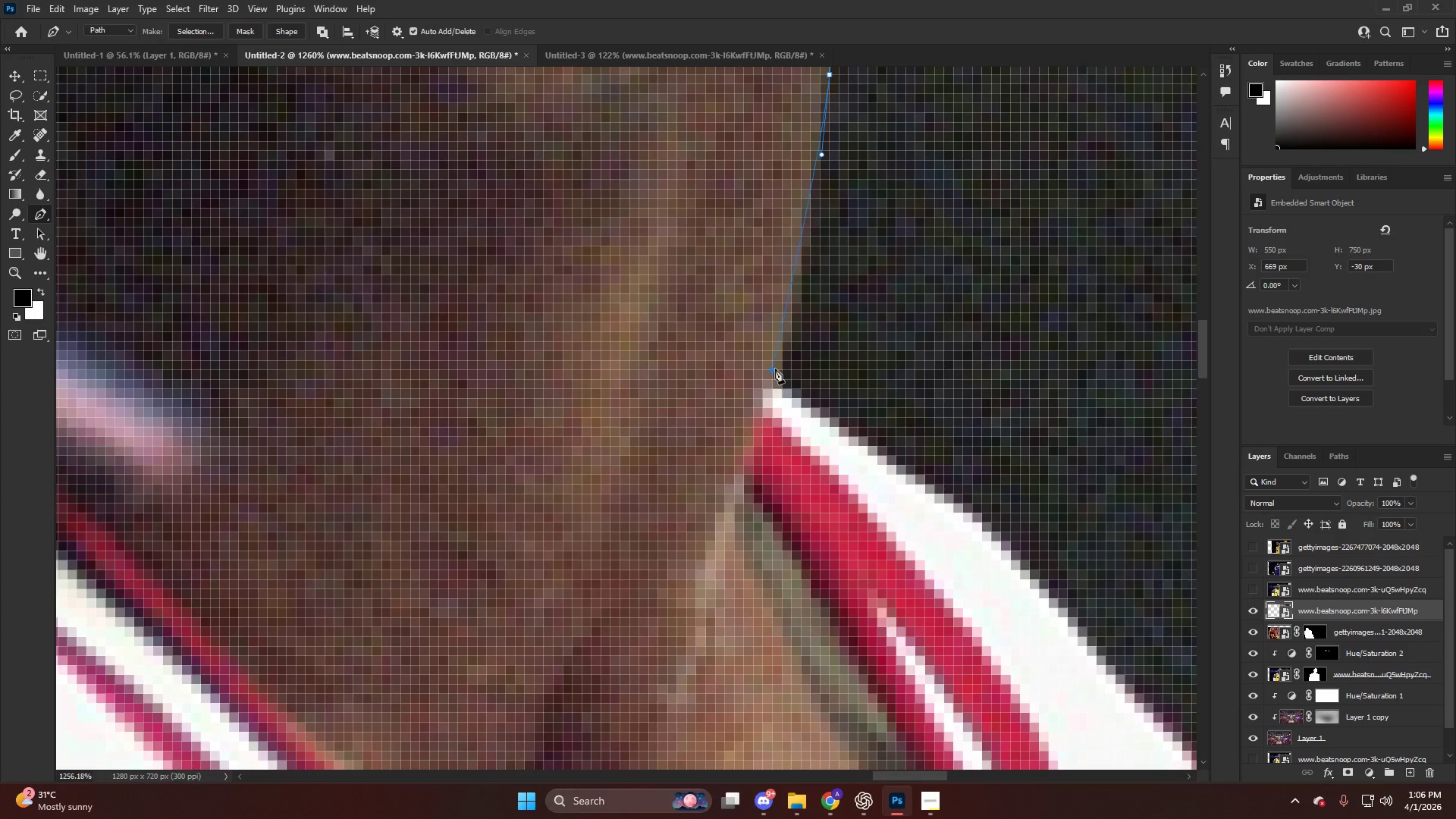 
left_click([783, 387])
 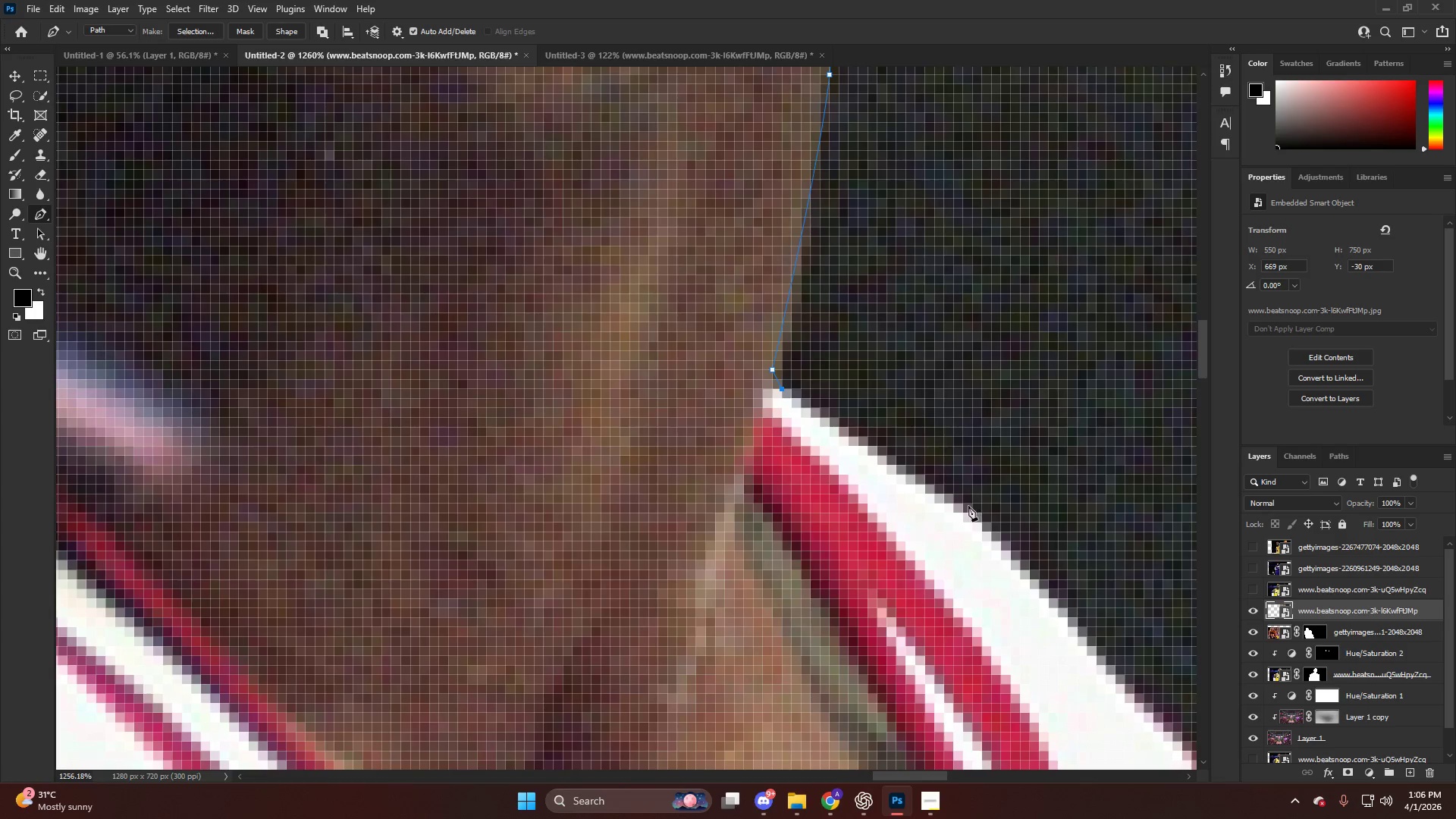 
left_click_drag(start_coordinate=[968, 505], to_coordinate=[999, 533])
 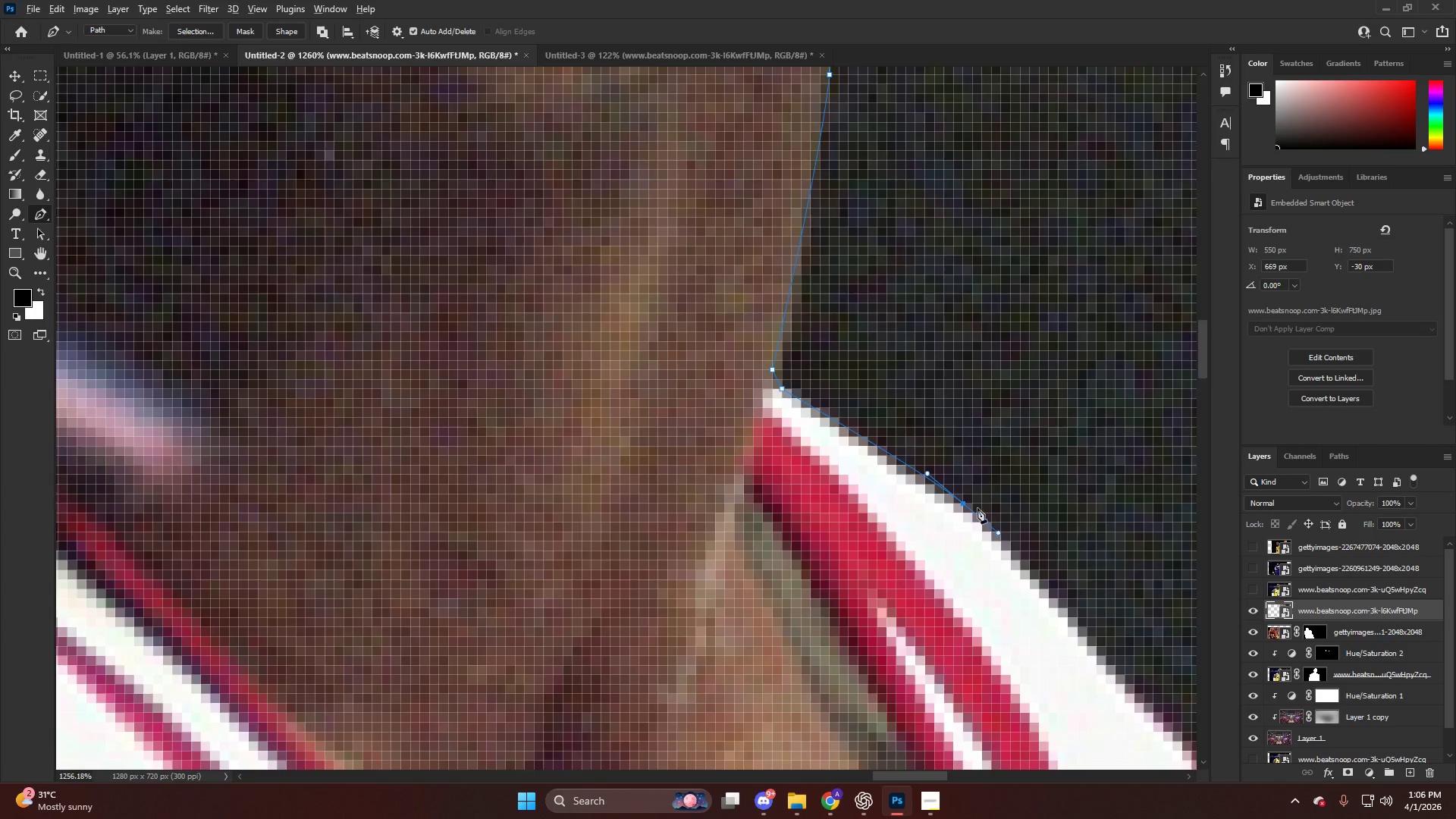 
hold_key(key=AltLeft, duration=0.48)
hold_key(key=ControlLeft, duration=0.78)
hold_key(key=AltLeft, duration=0.72)
scroll: coordinate [378, 423], scroll_direction: down, amount: 34.0
 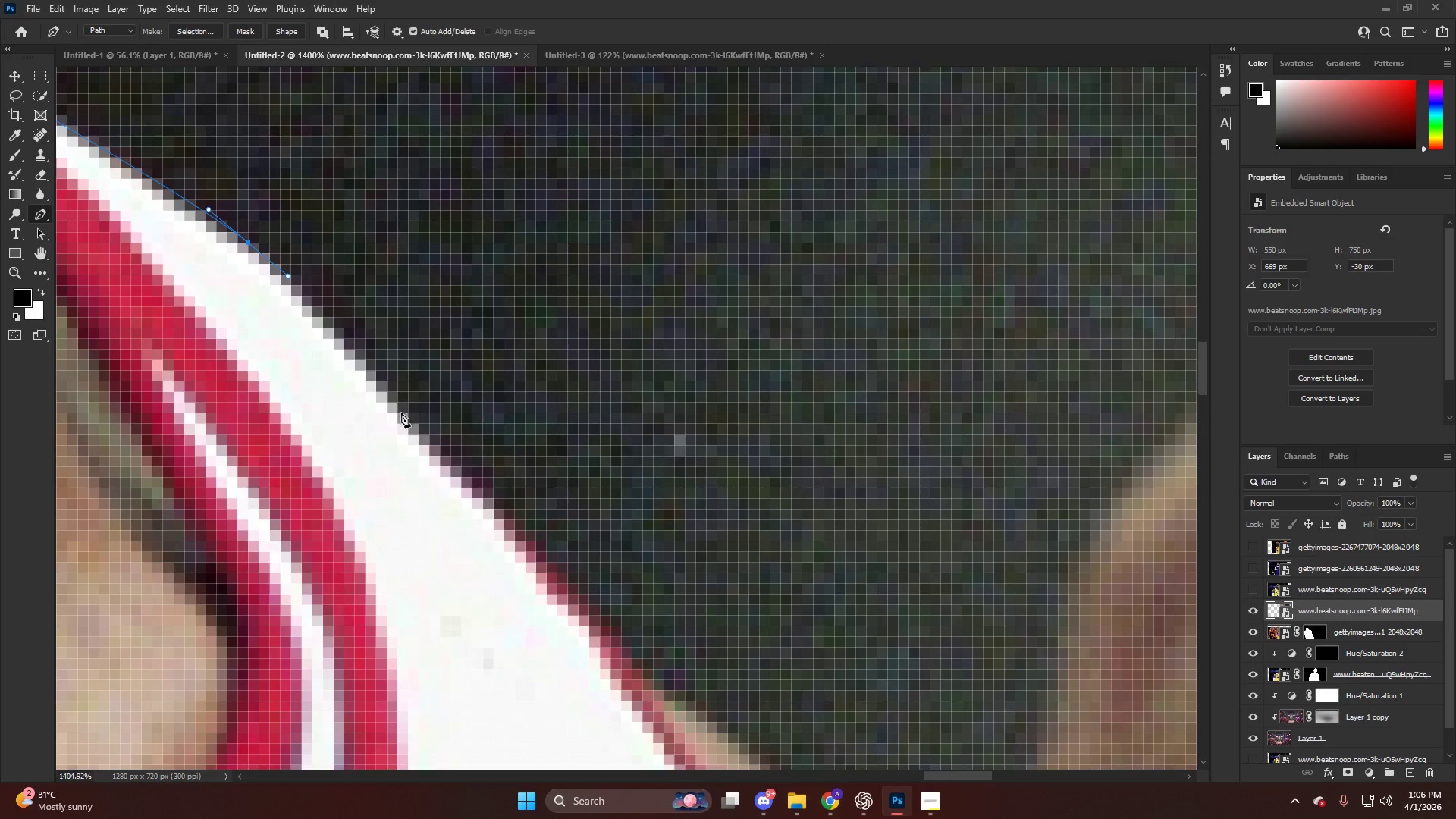 
left_click_drag(start_coordinate=[401, 413], to_coordinate=[455, 487])
 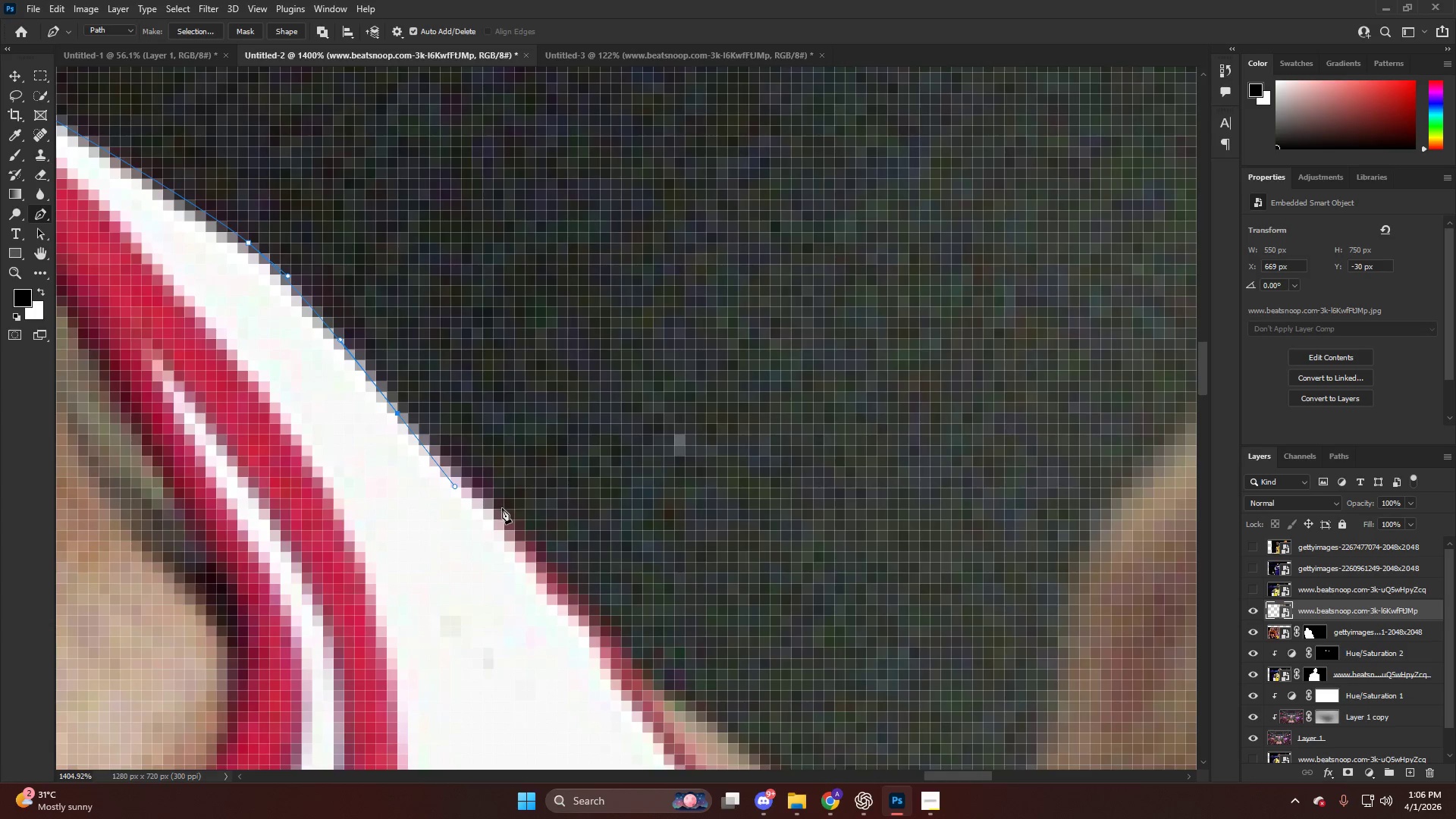 
left_click_drag(start_coordinate=[502, 508], to_coordinate=[505, 514])
 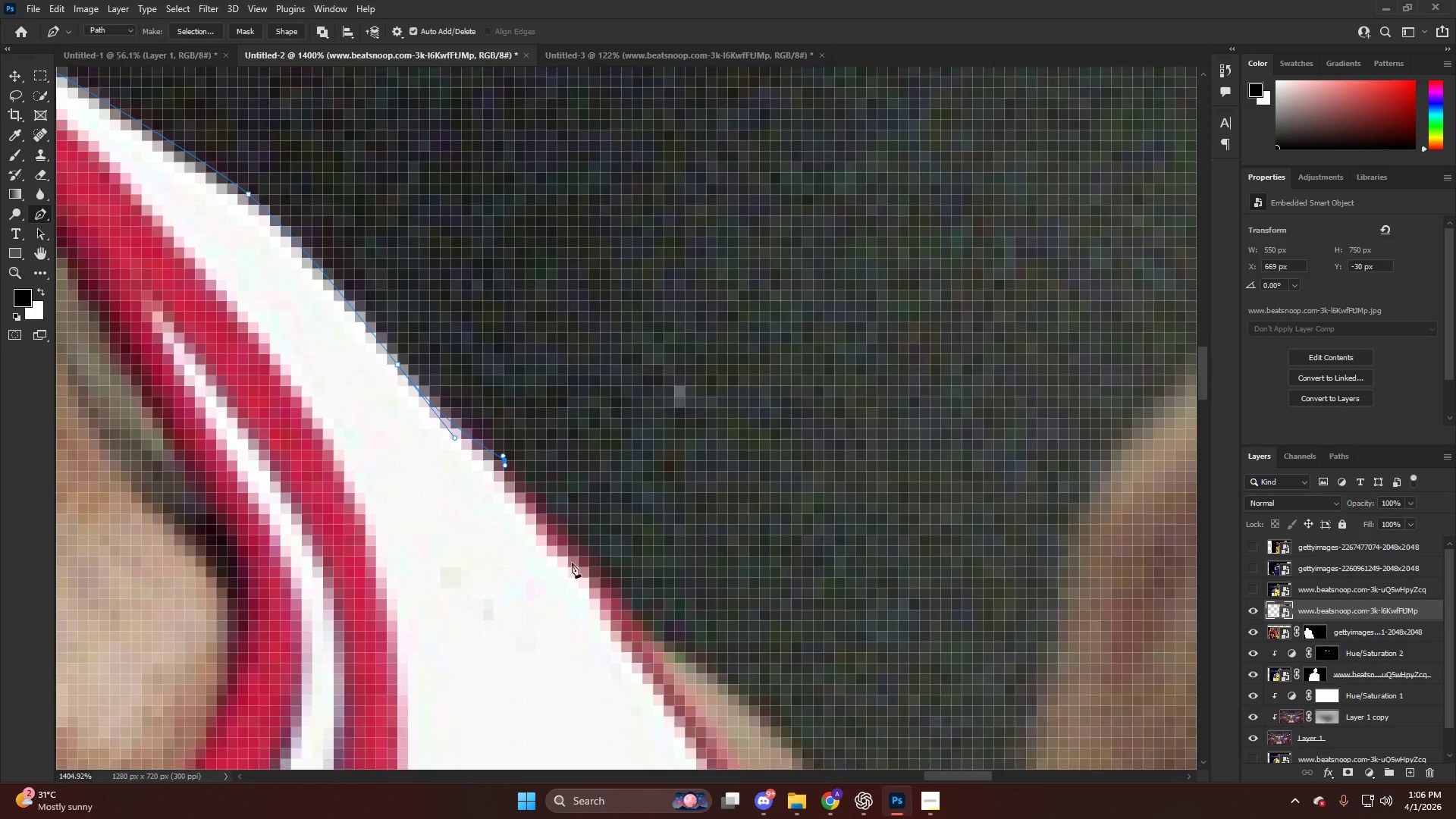 
left_click_drag(start_coordinate=[621, 561], to_coordinate=[628, 569])
 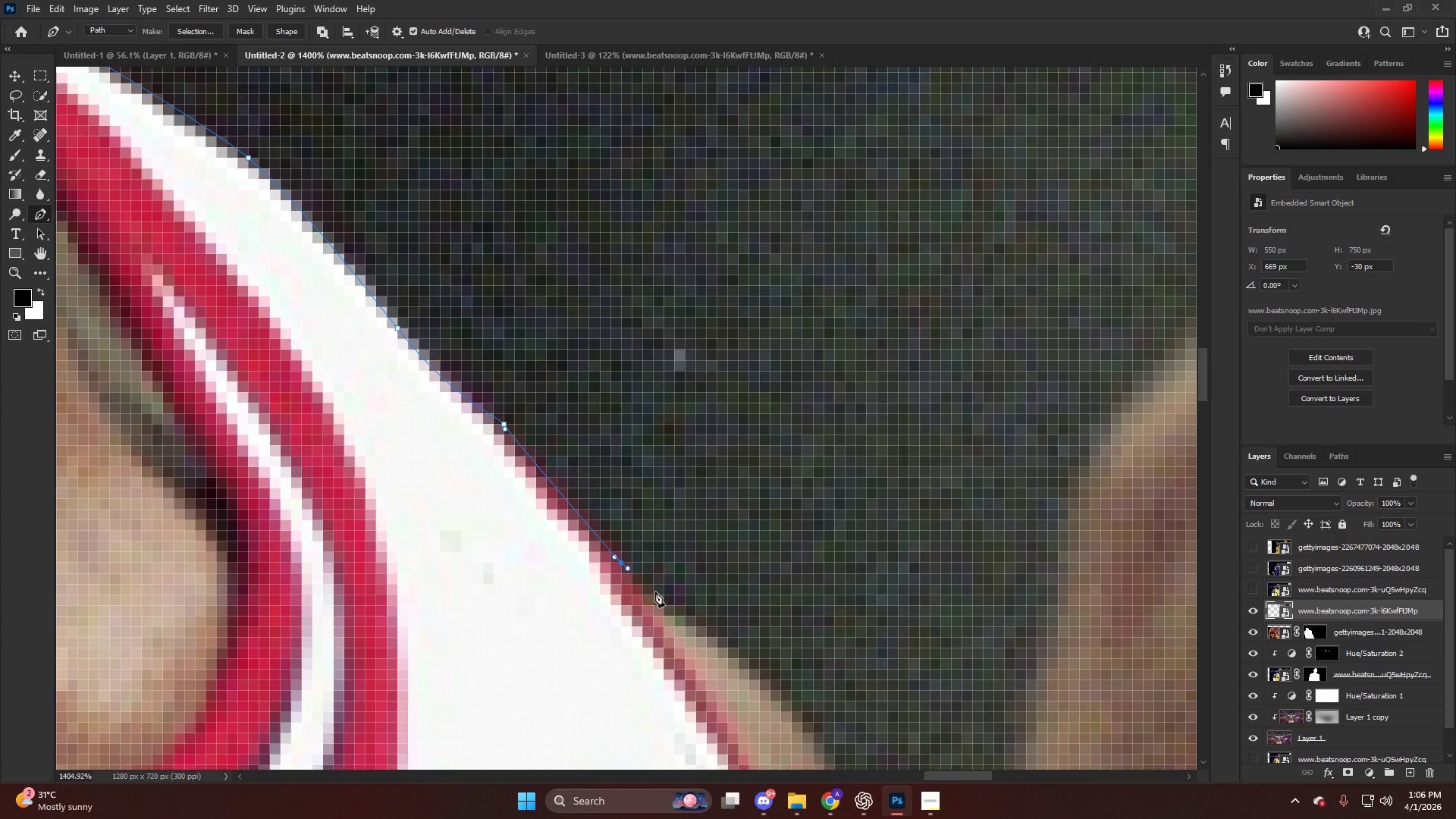 
scroll: coordinate [575, 564], scroll_direction: down, amount: 7.0
 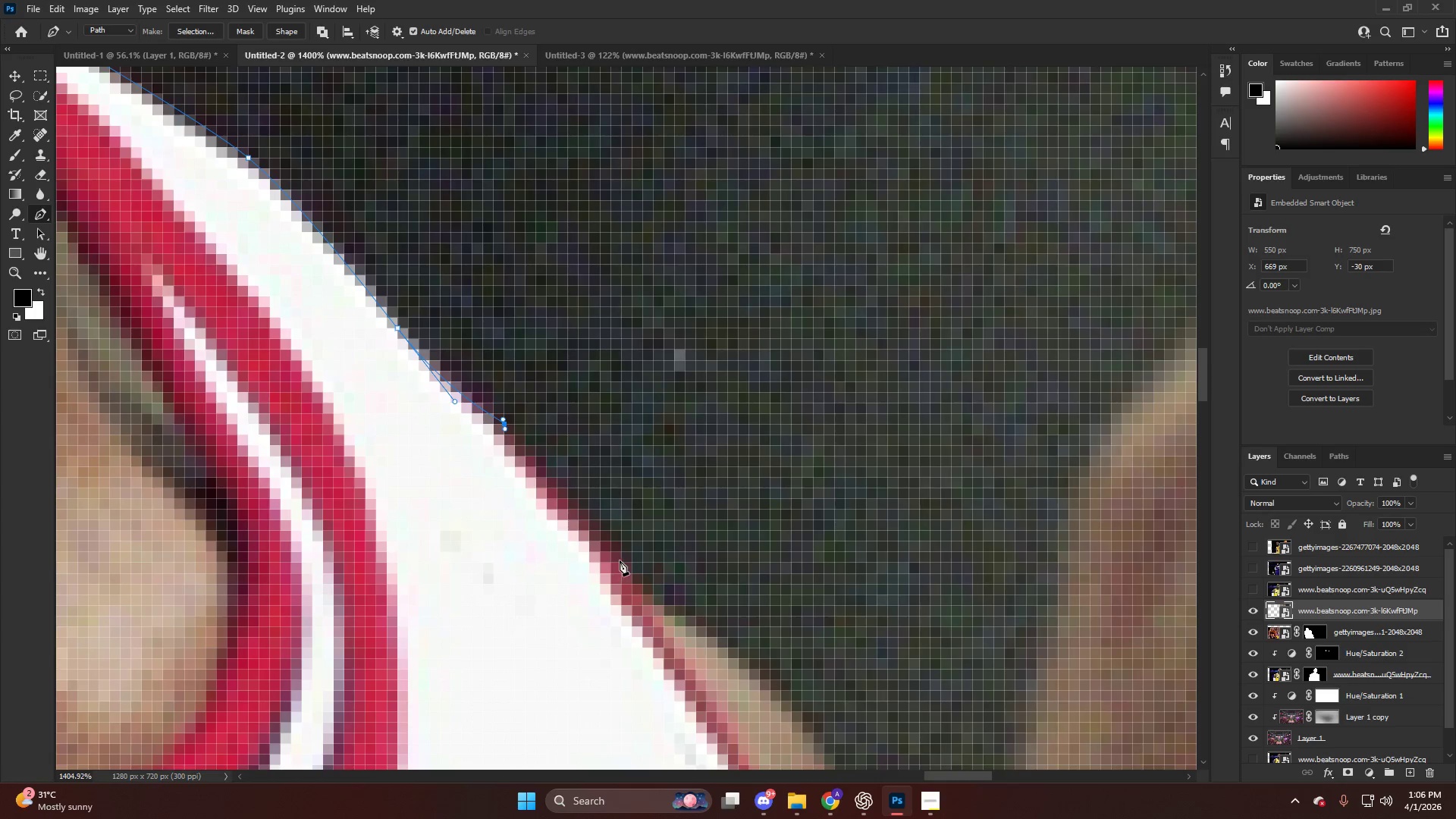 
left_click_drag(start_coordinate=[657, 596], to_coordinate=[659, 601])
 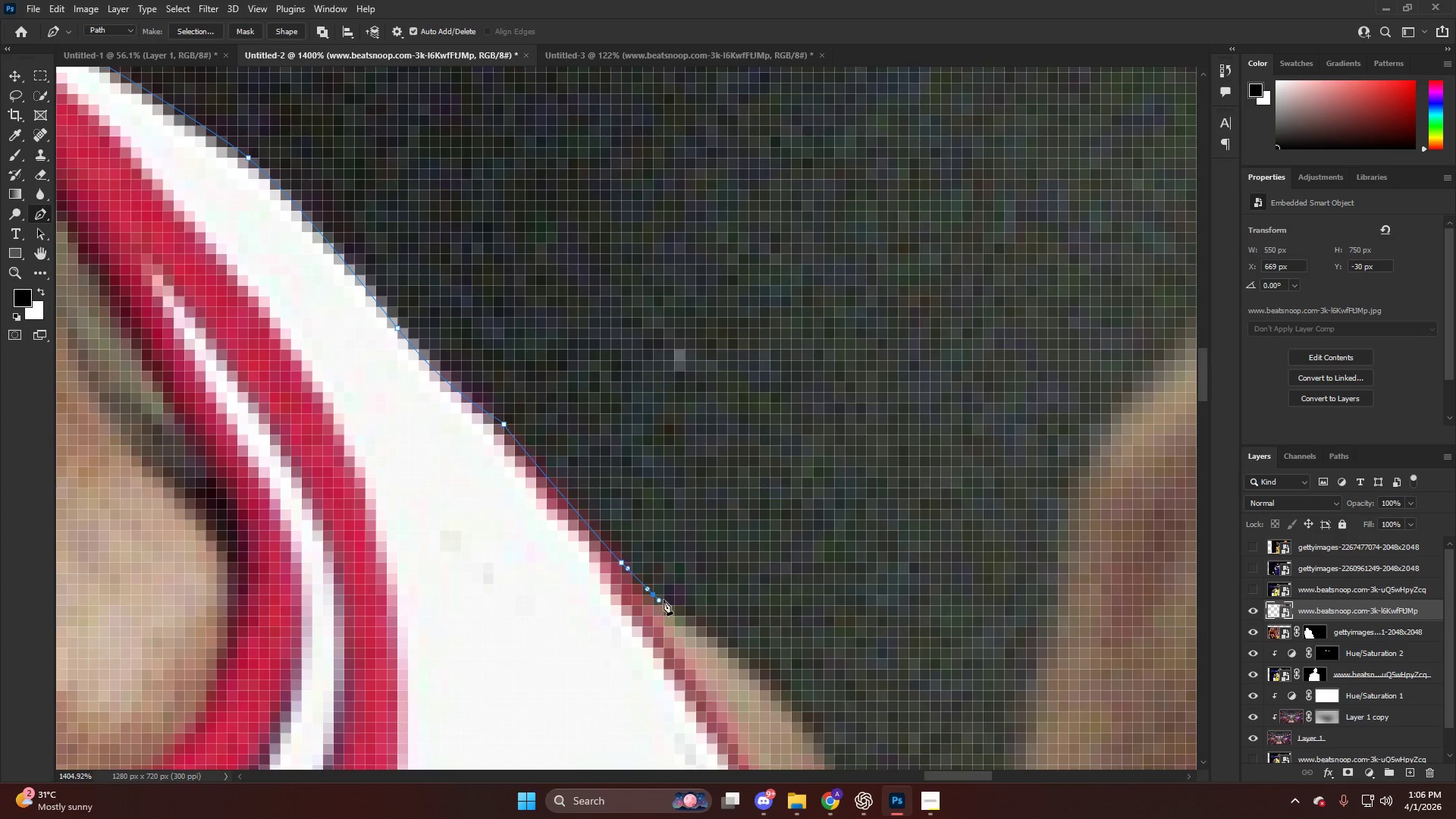 
key(Alt+AltLeft)
 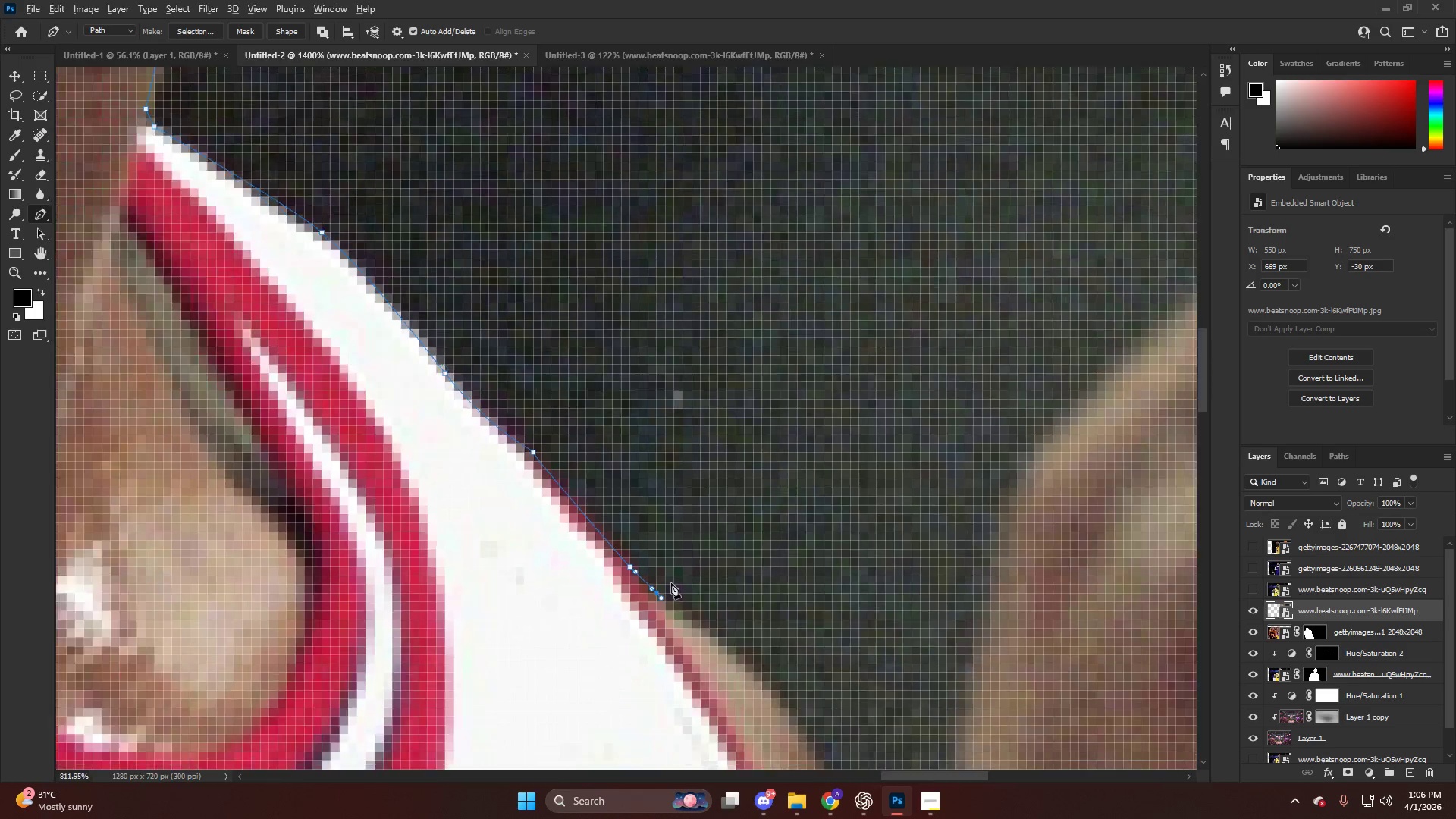 
key(Alt+AltLeft)
 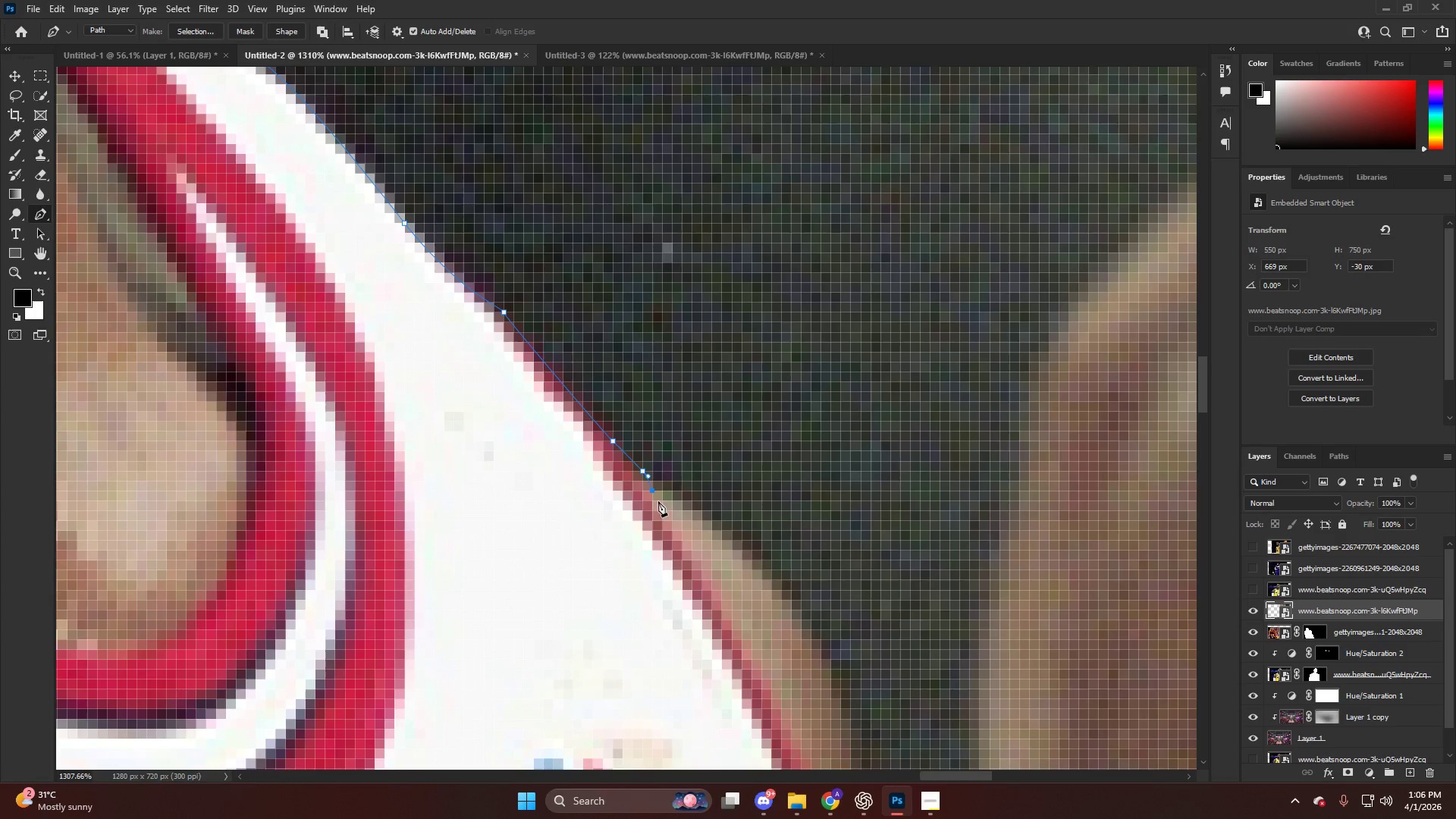 
scroll: coordinate [763, 488], scroll_direction: down, amount: 22.0
 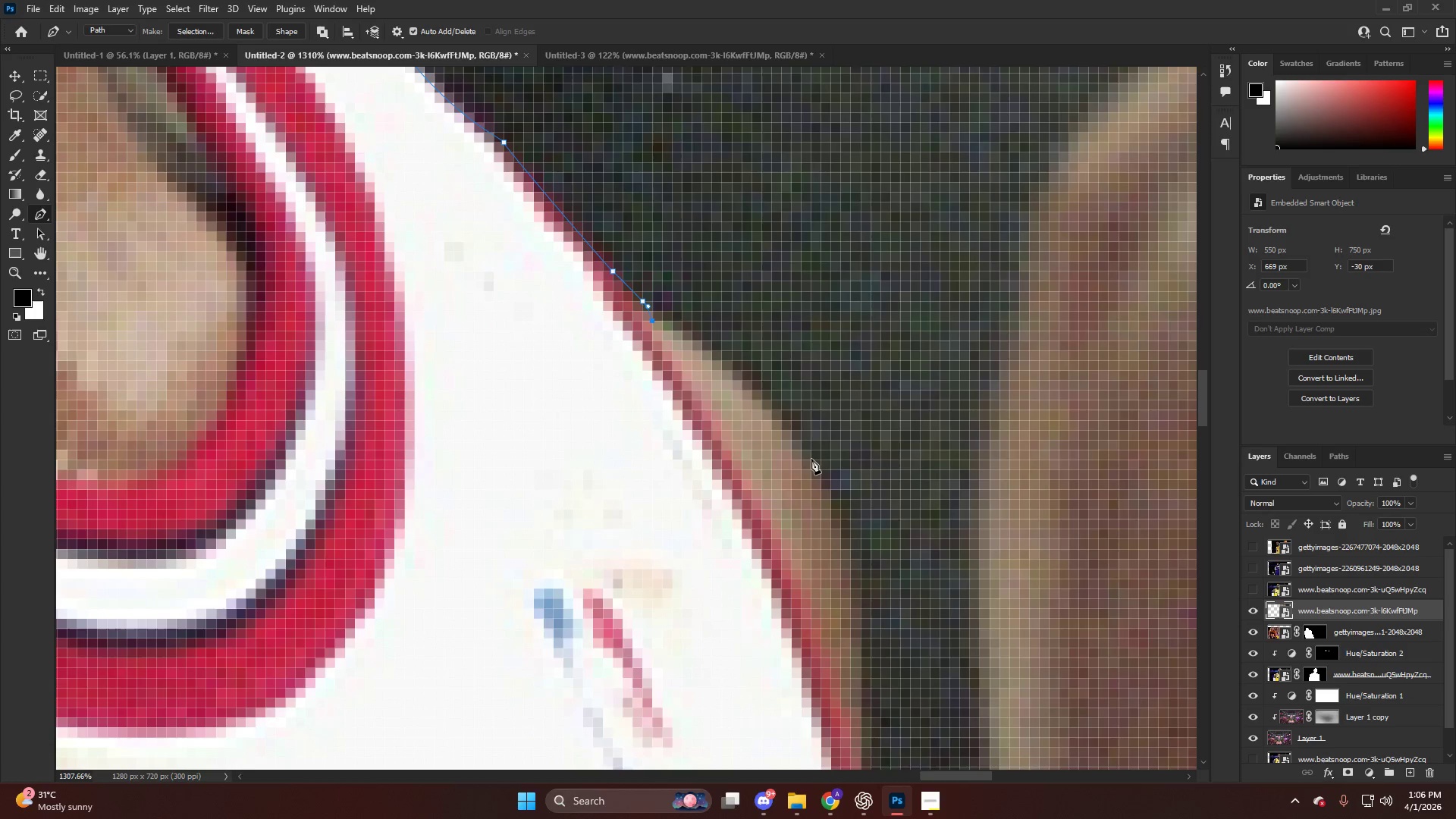 
left_click_drag(start_coordinate=[811, 459], to_coordinate=[859, 548])
 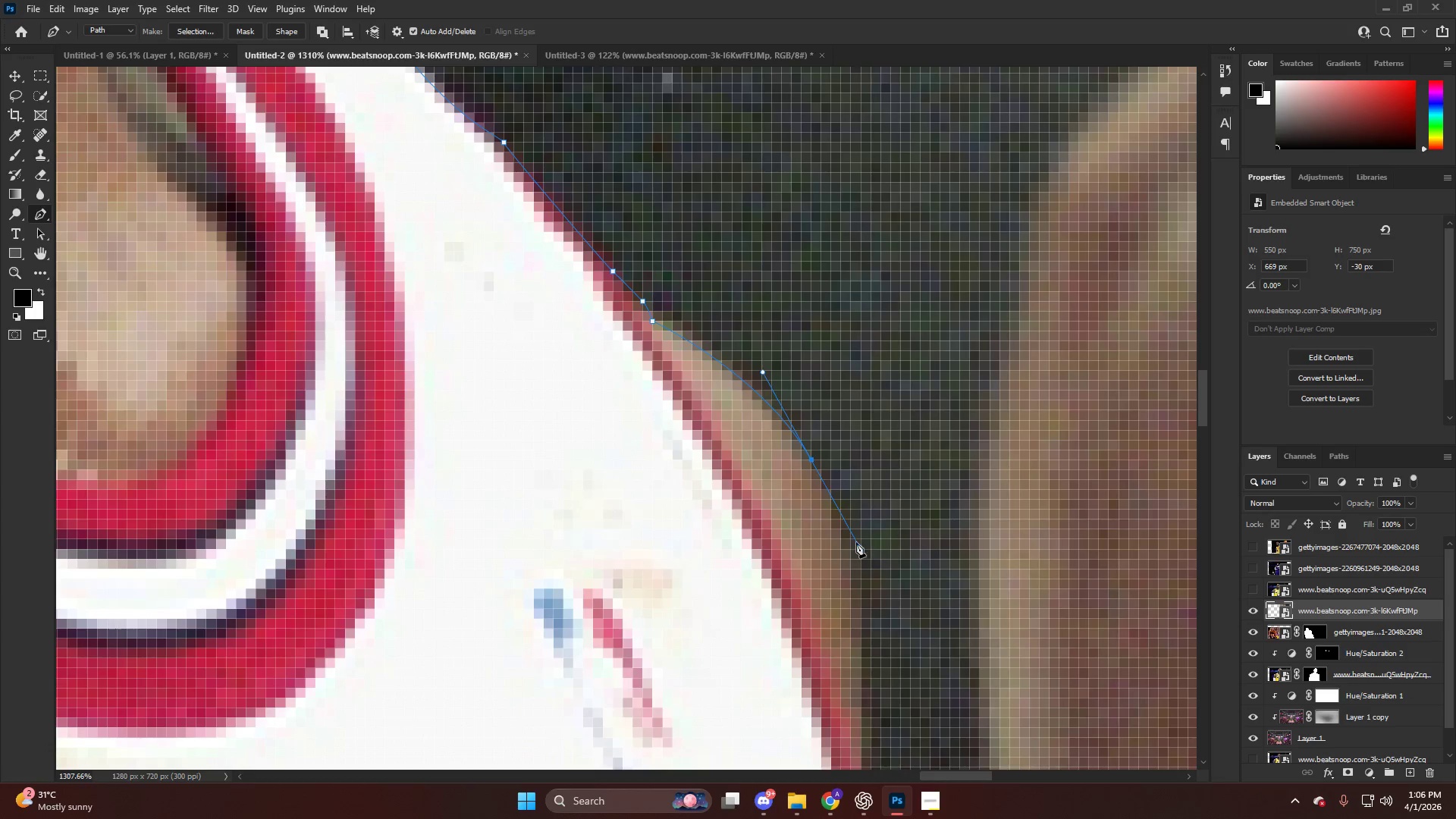 
left_click_drag(start_coordinate=[861, 538], to_coordinate=[864, 580])
 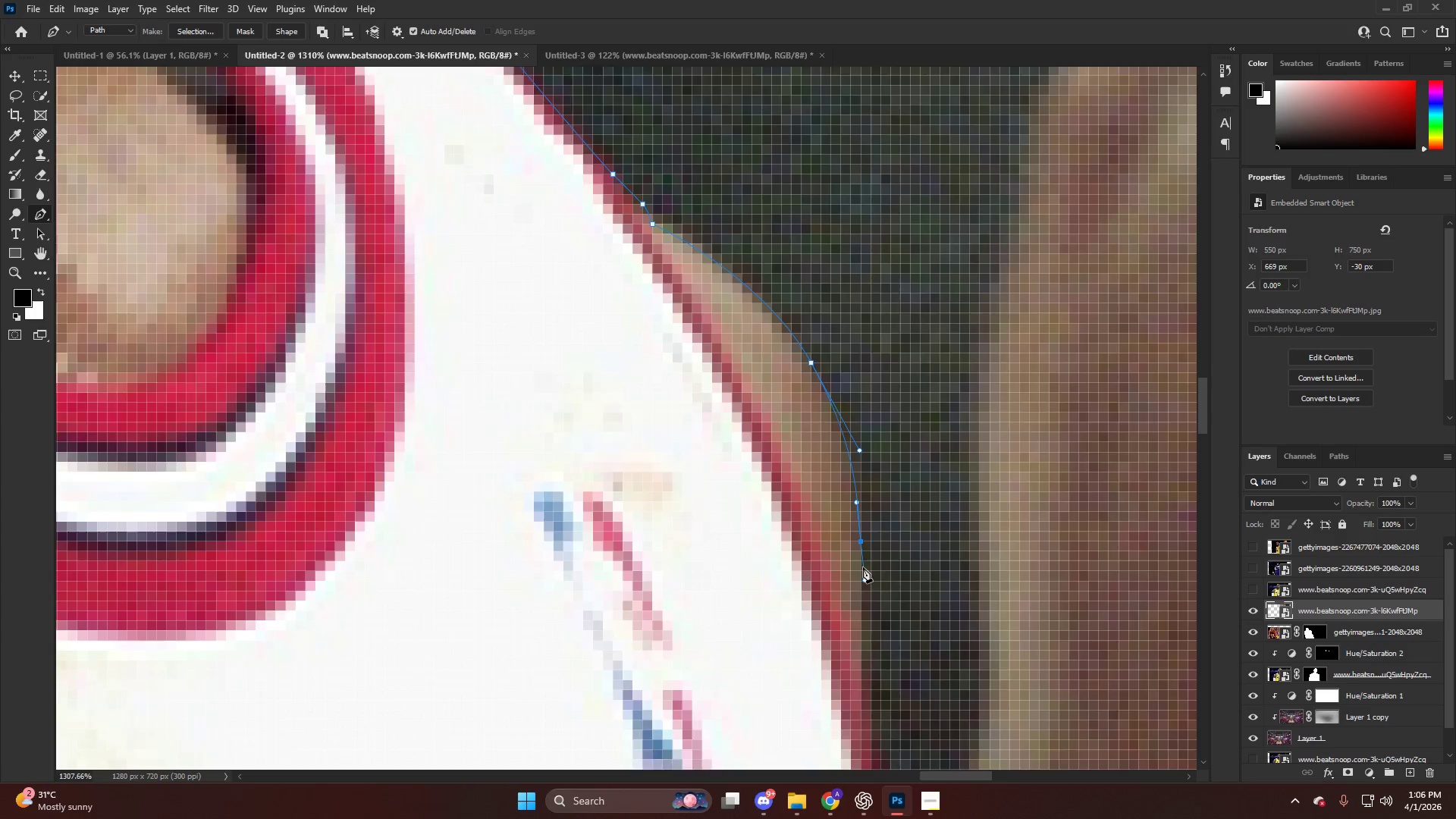 
scroll: coordinate [853, 540], scroll_direction: down, amount: 8.0
 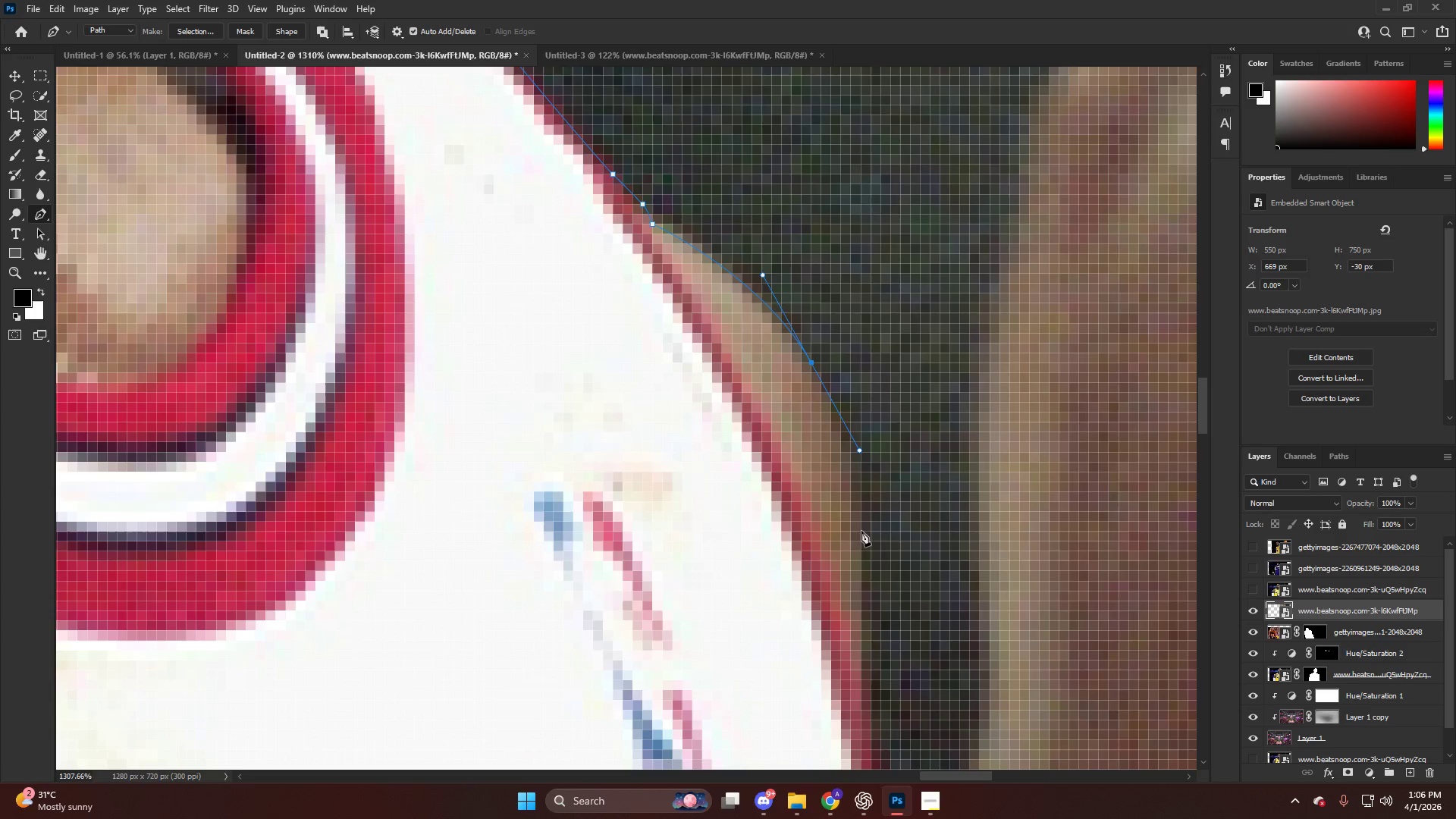 
left_click([863, 570])
 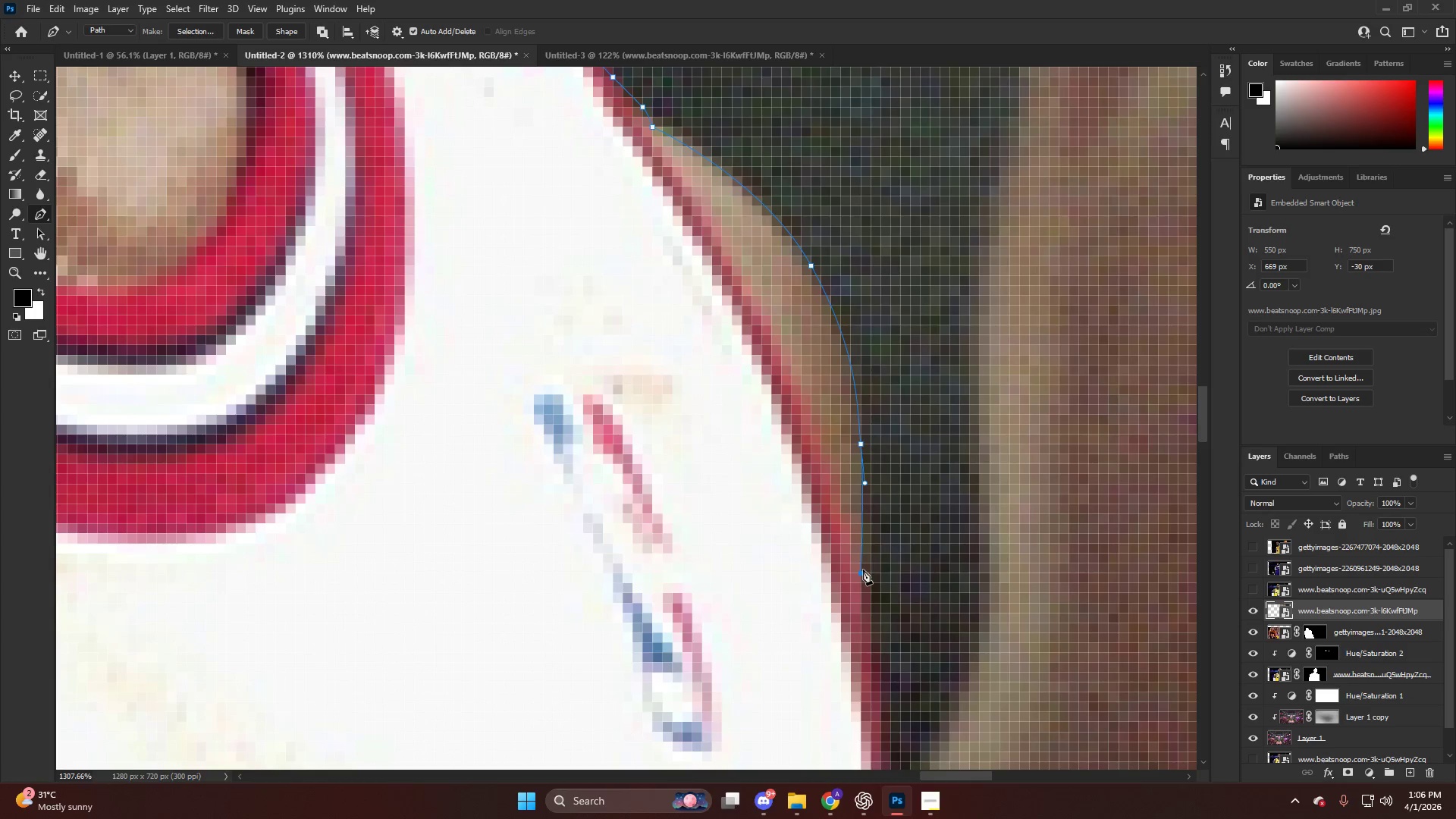 
key(Alt+AltLeft)
 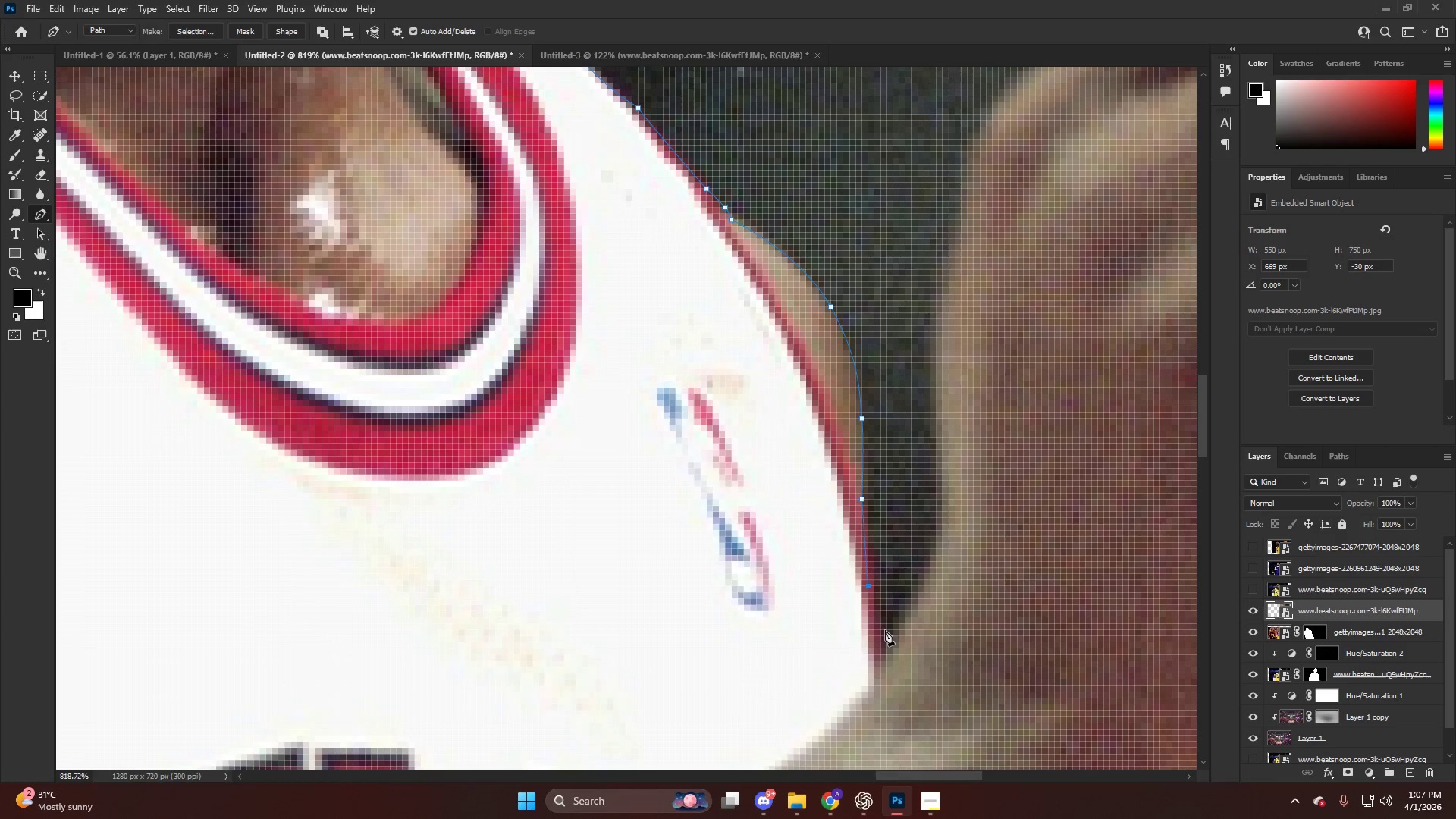 
scroll: coordinate [865, 585], scroll_direction: down, amount: 19.0
 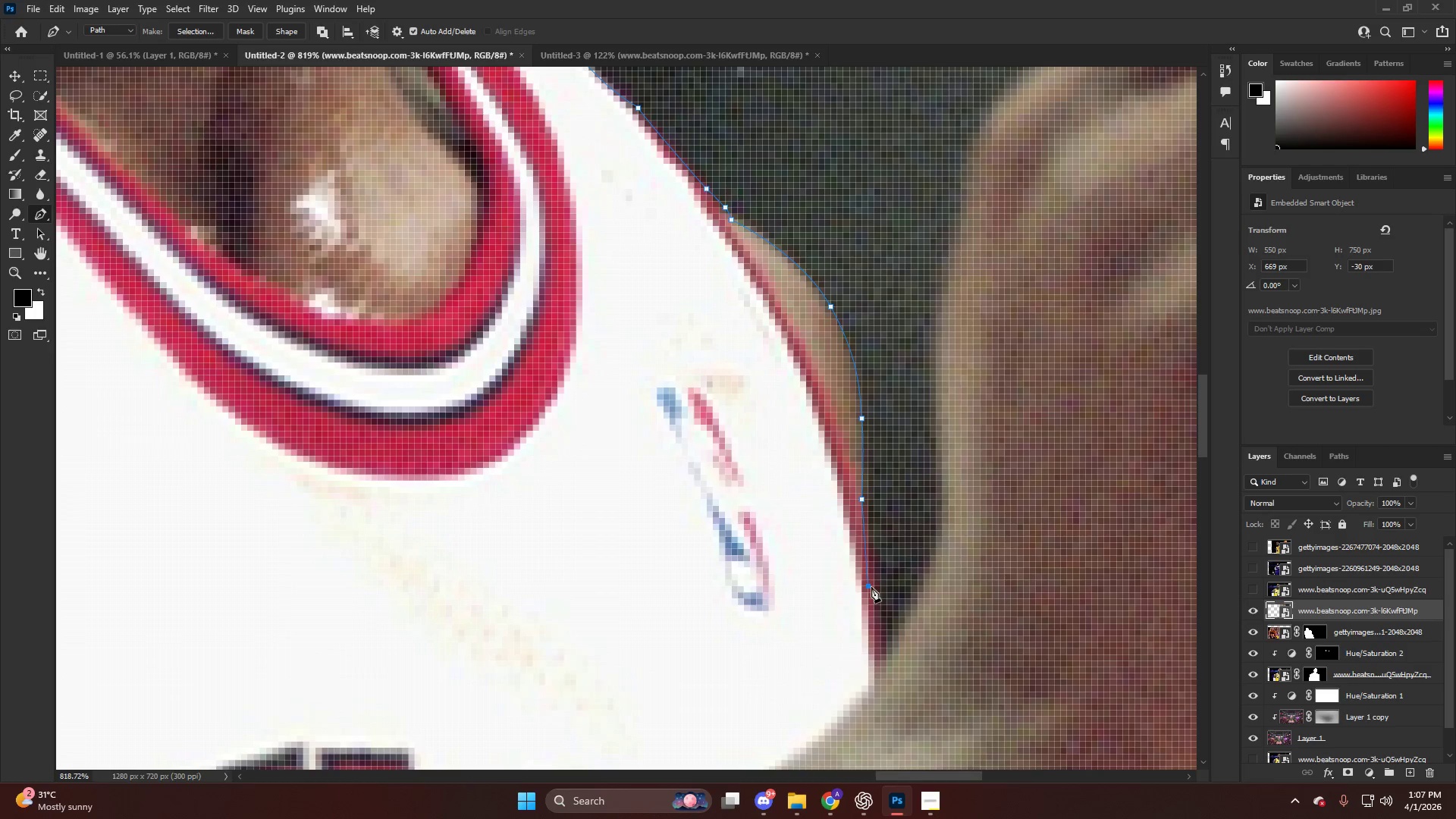 
key(Control+ControlLeft)
 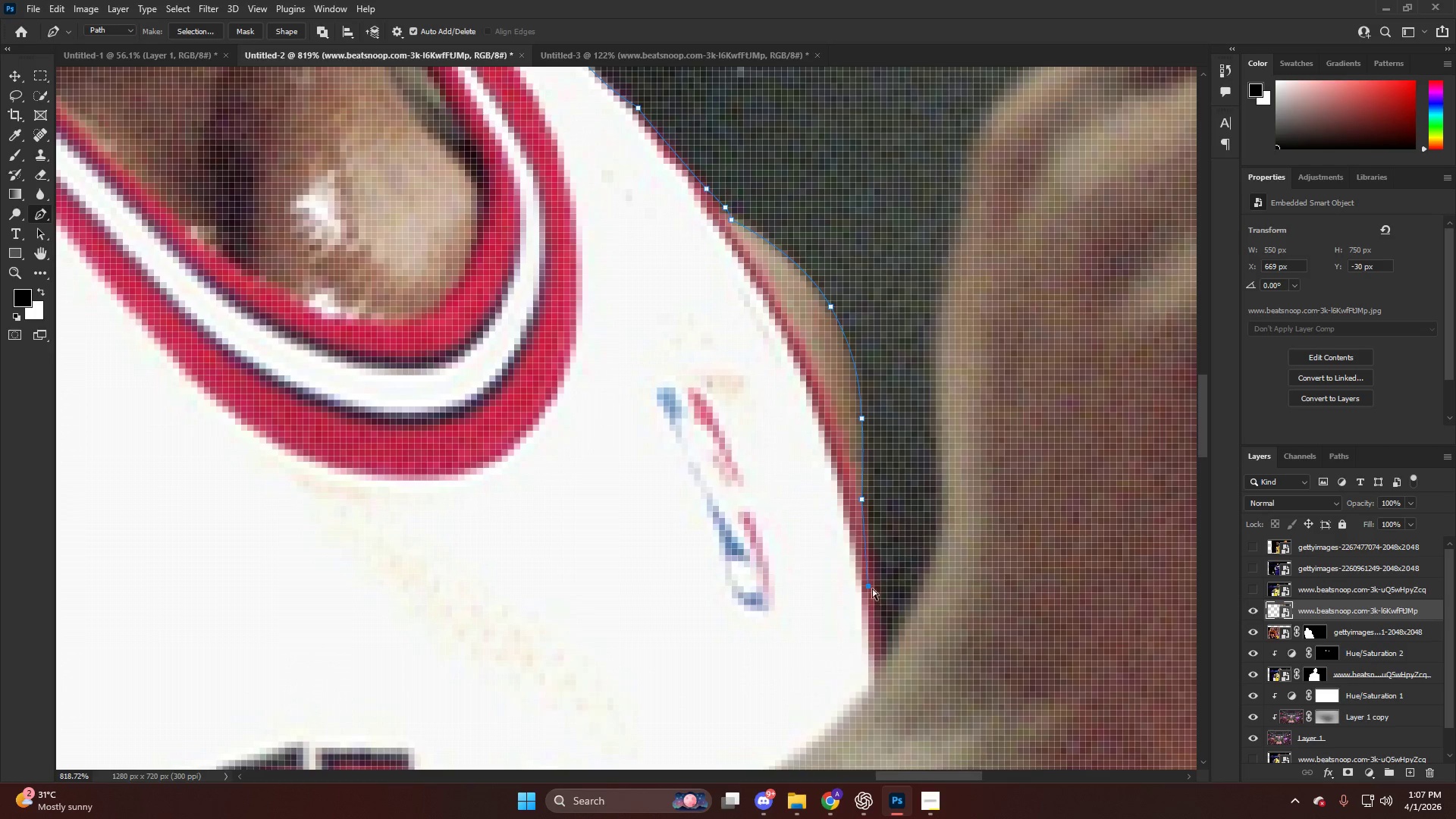 
key(Control+Z)
 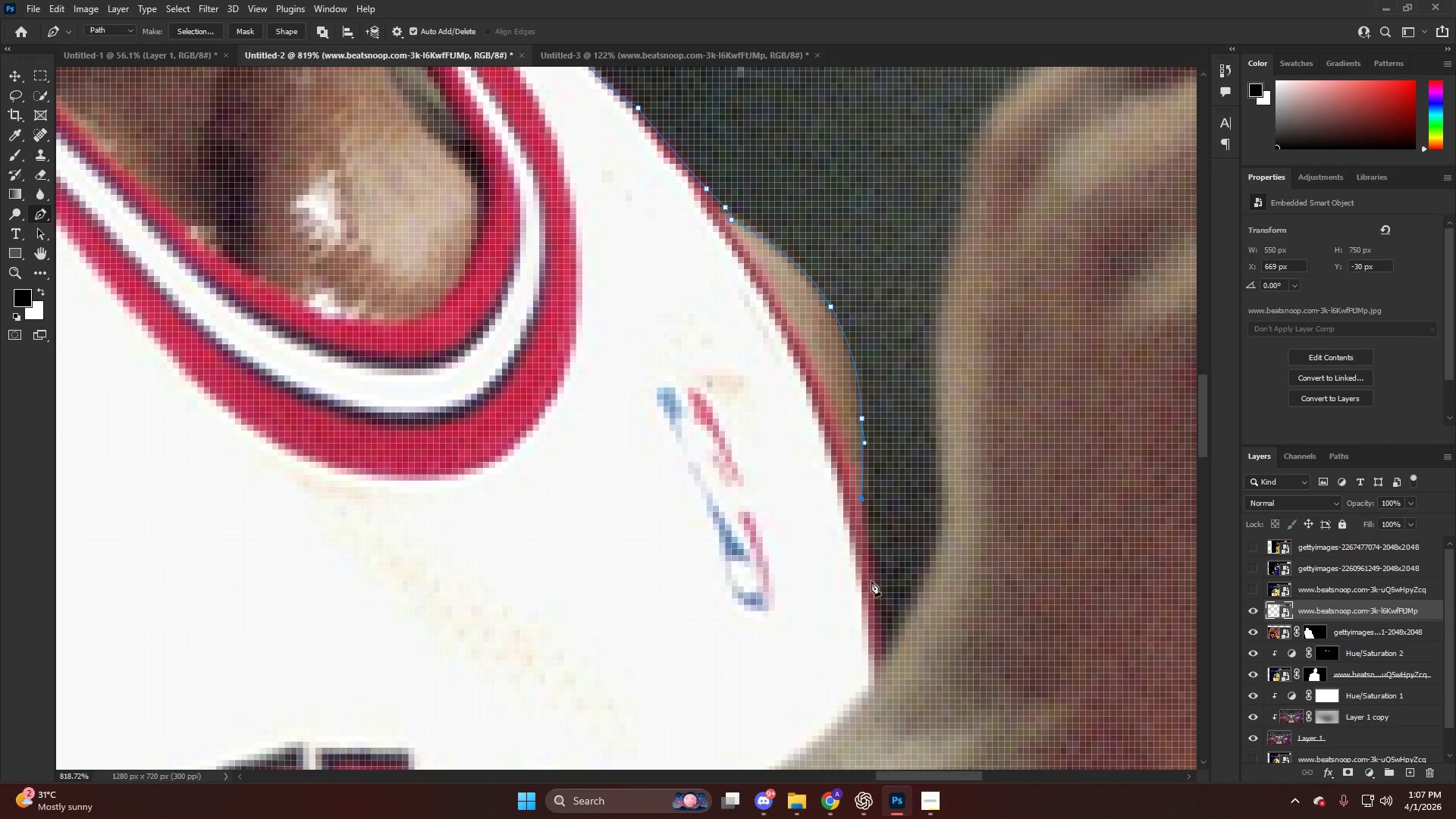 
left_click_drag(start_coordinate=[875, 585], to_coordinate=[877, 591])
 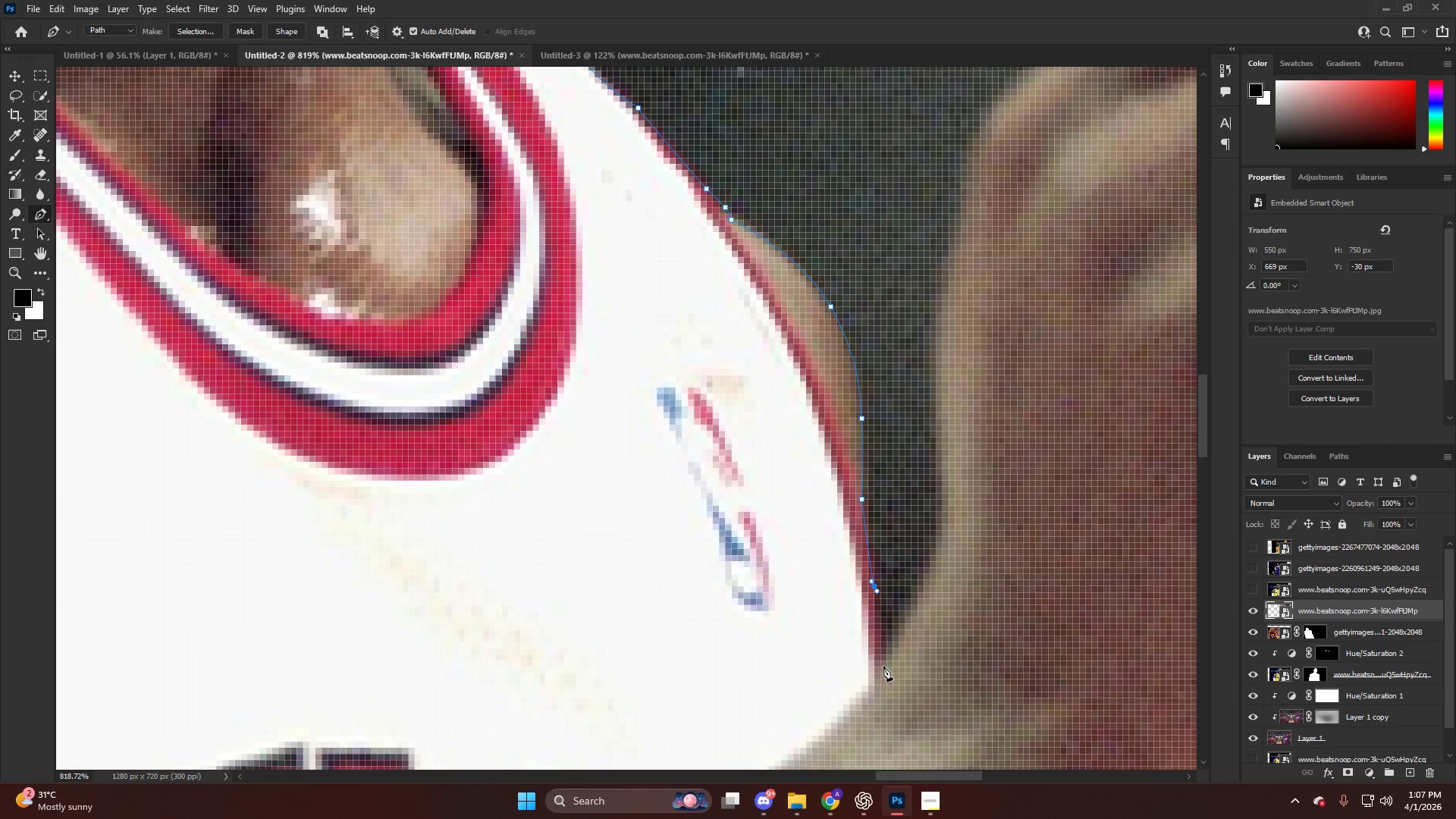 
left_click([885, 670])
 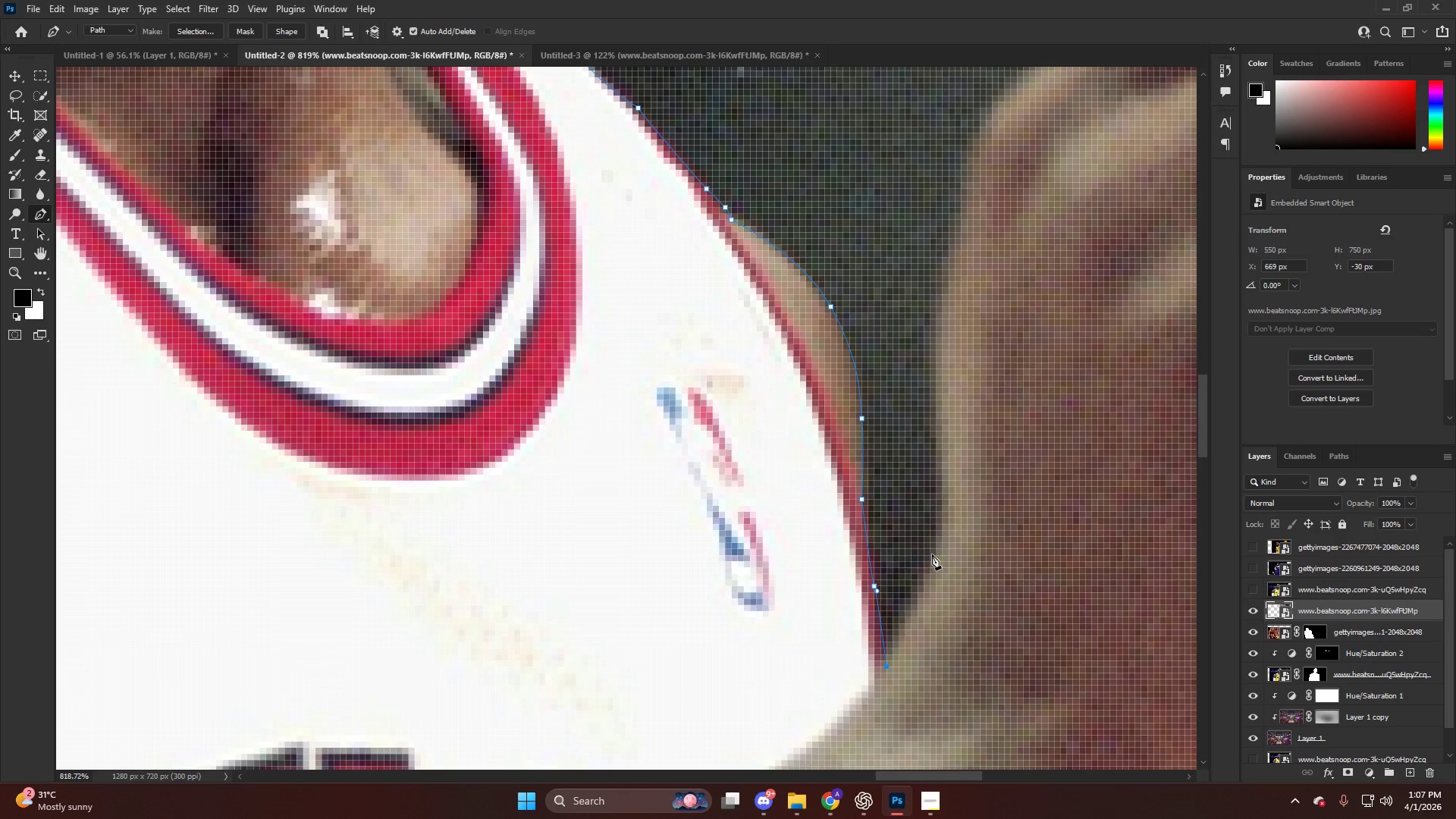 
left_click_drag(start_coordinate=[937, 549], to_coordinate=[948, 513])
 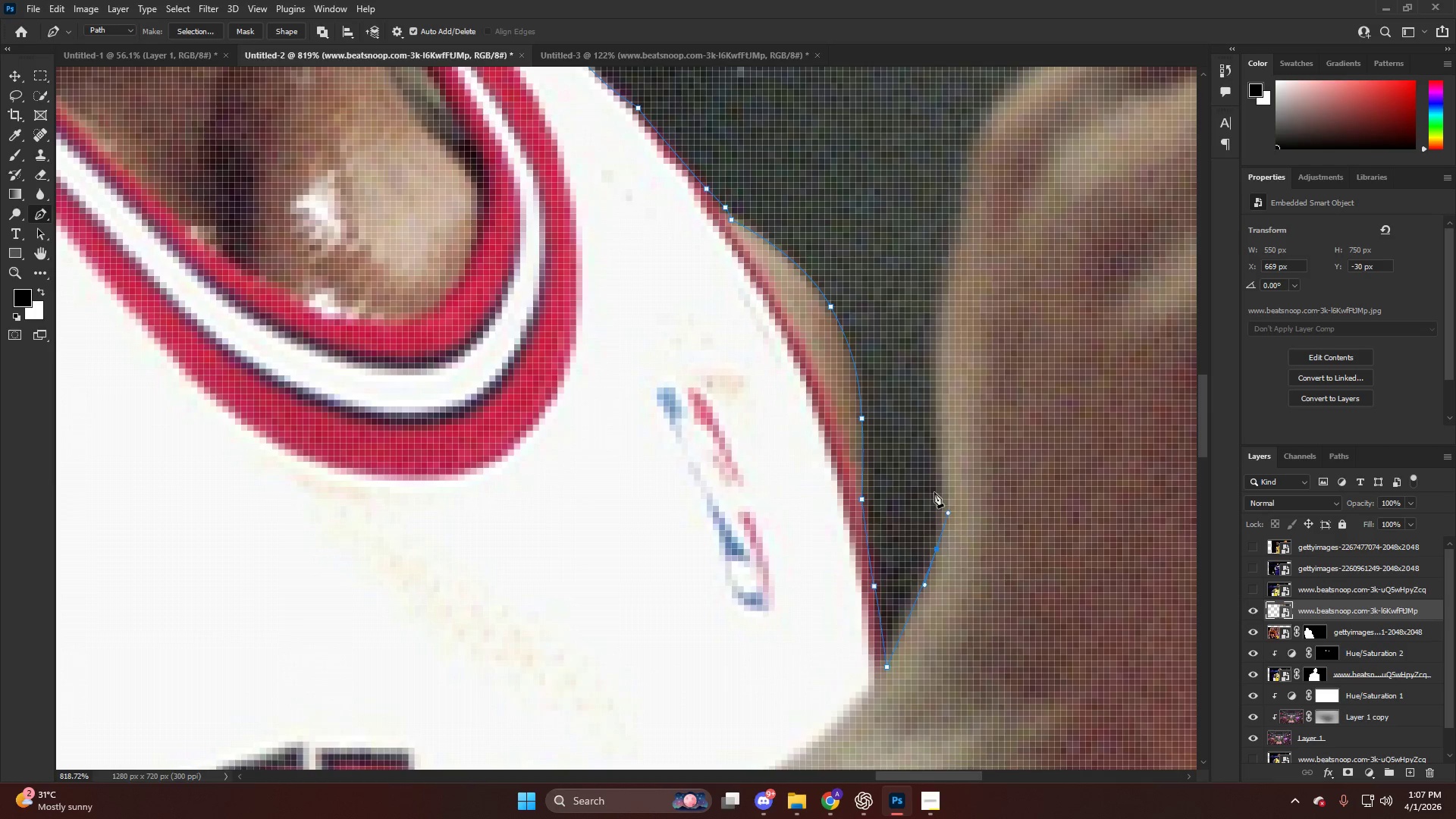 
key(Alt+AltLeft)
 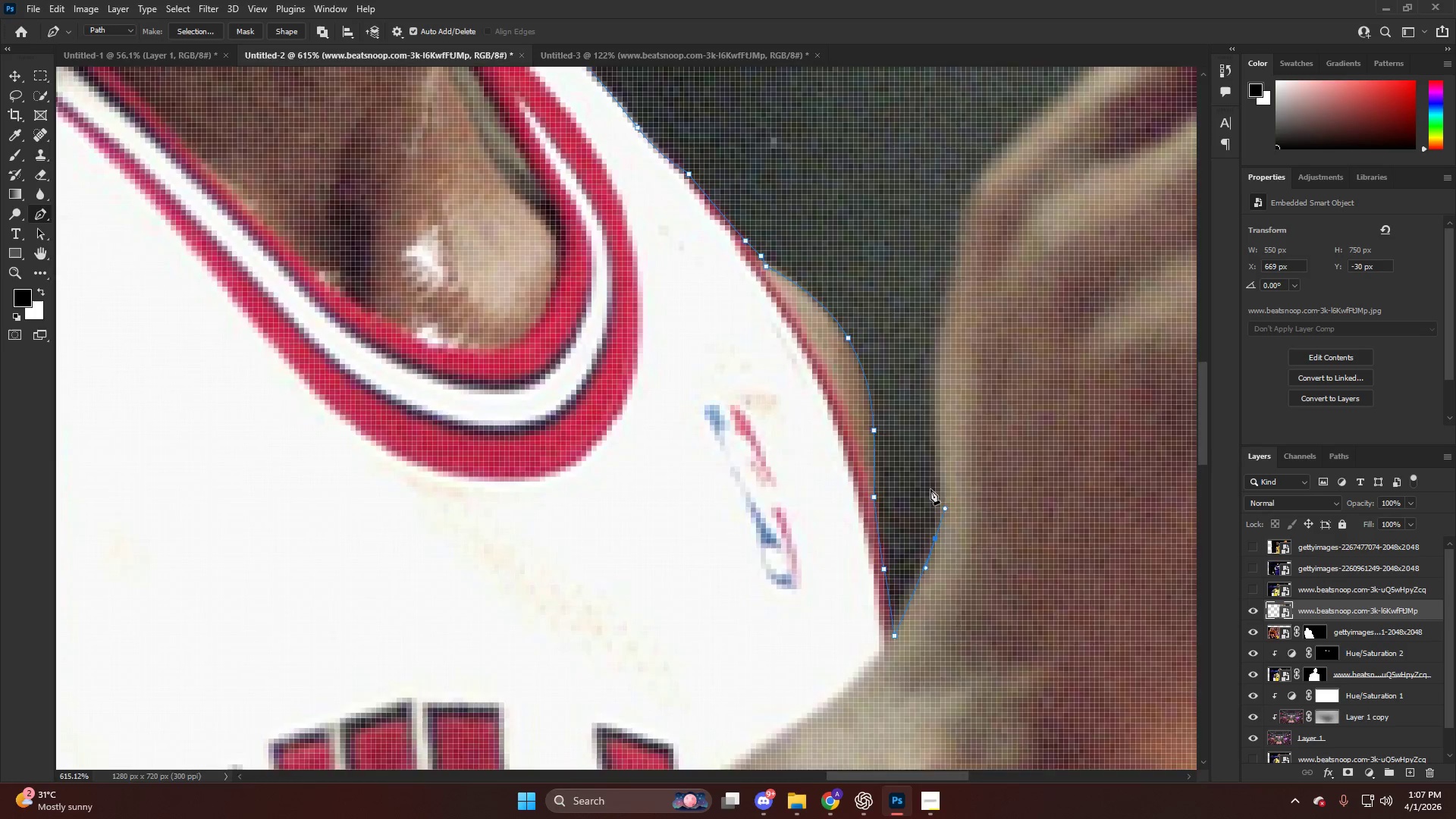 
key(Alt+AltLeft)
 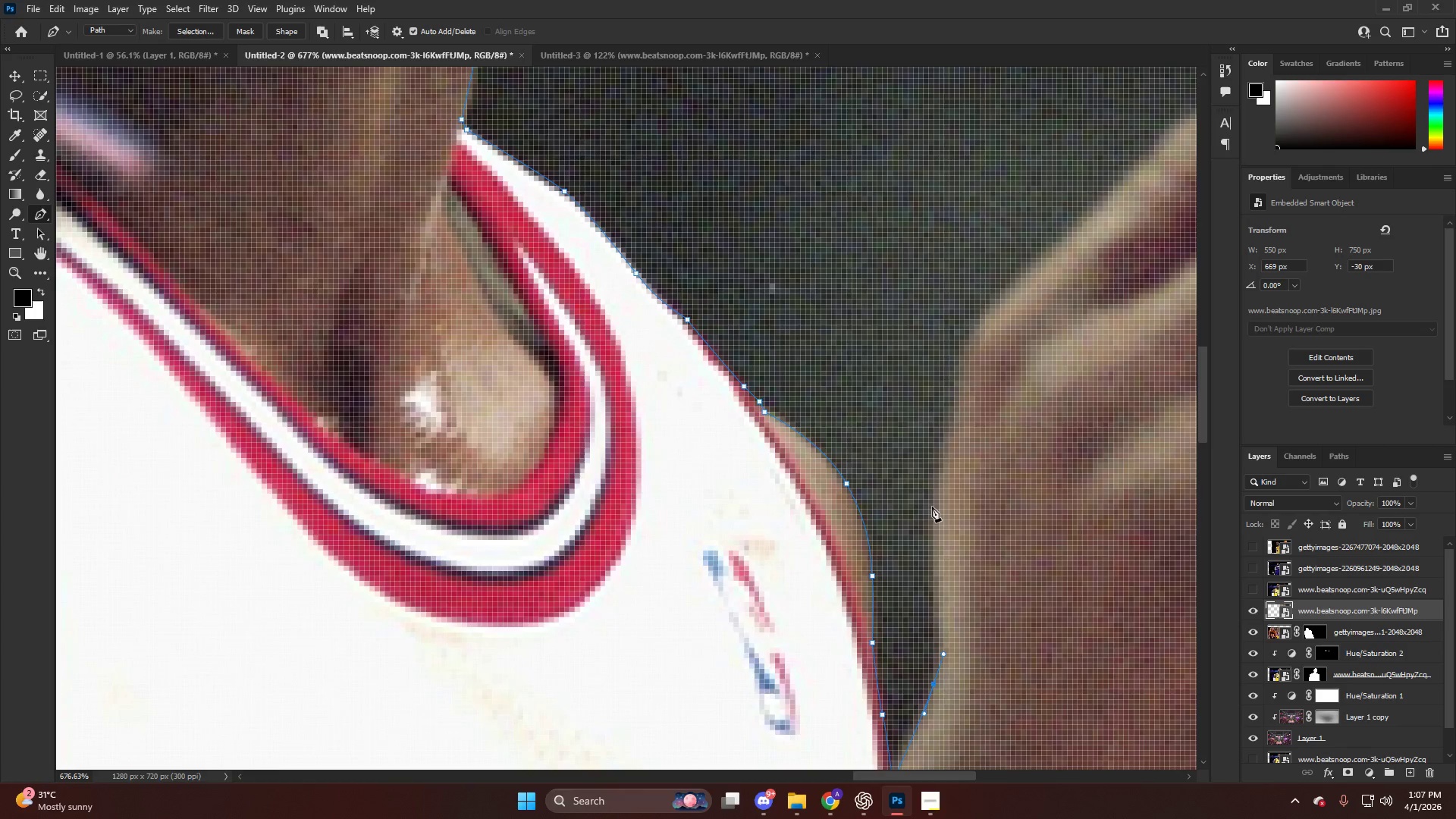 
scroll: coordinate [931, 440], scroll_direction: up, amount: 4.0
 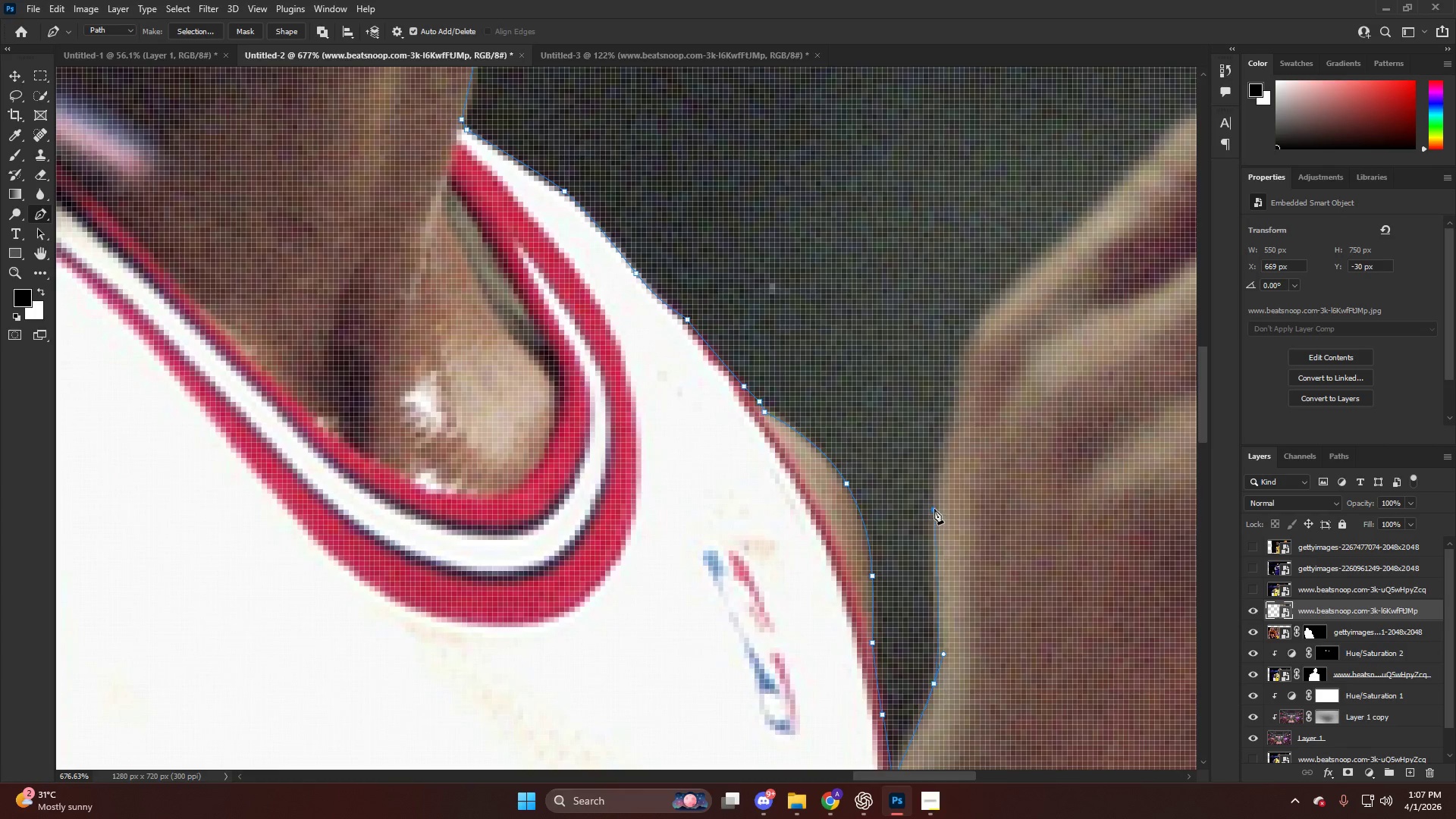 
left_click_drag(start_coordinate=[934, 510], to_coordinate=[931, 476])
 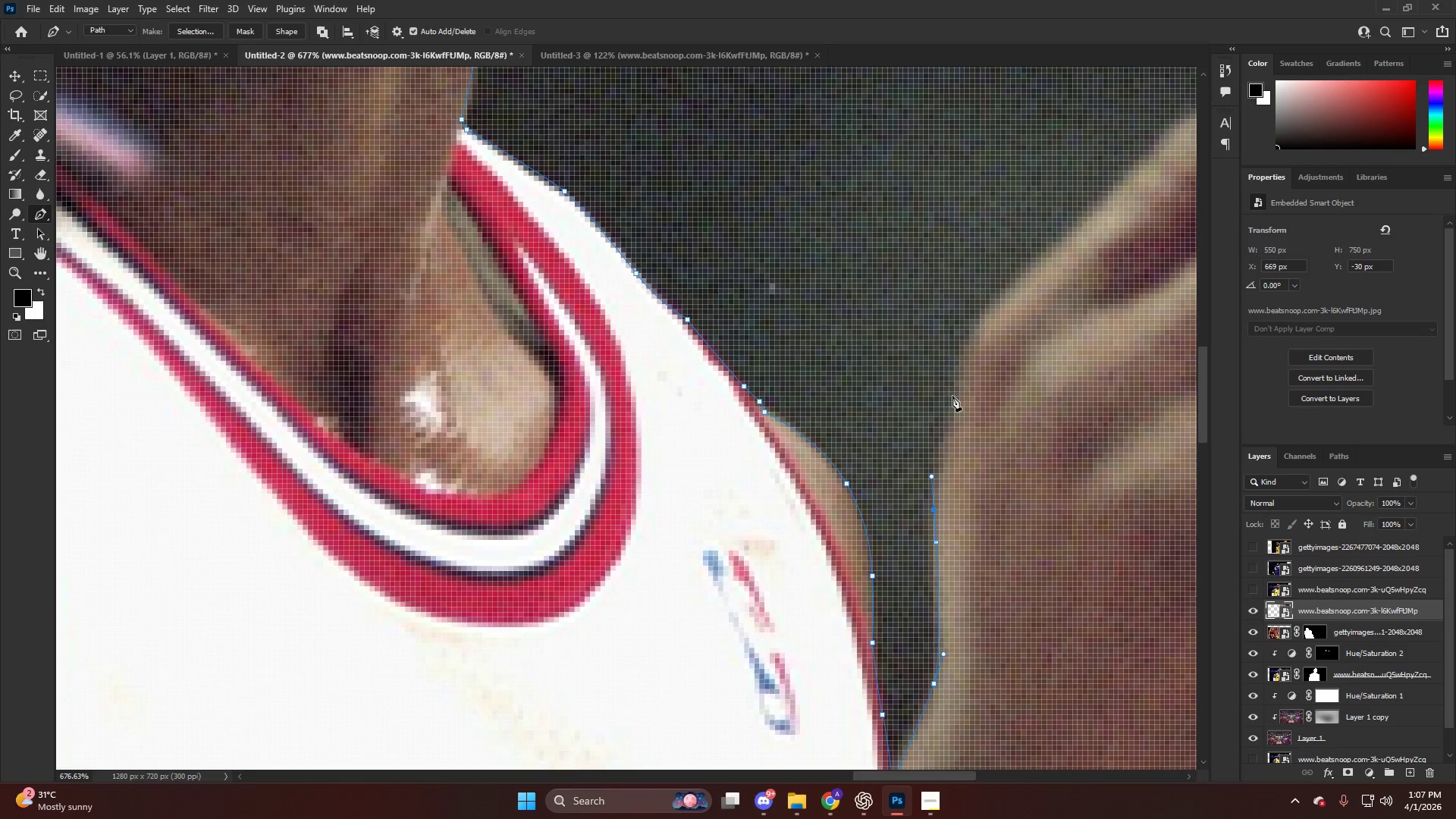 
left_click_drag(start_coordinate=[955, 394], to_coordinate=[962, 336])
 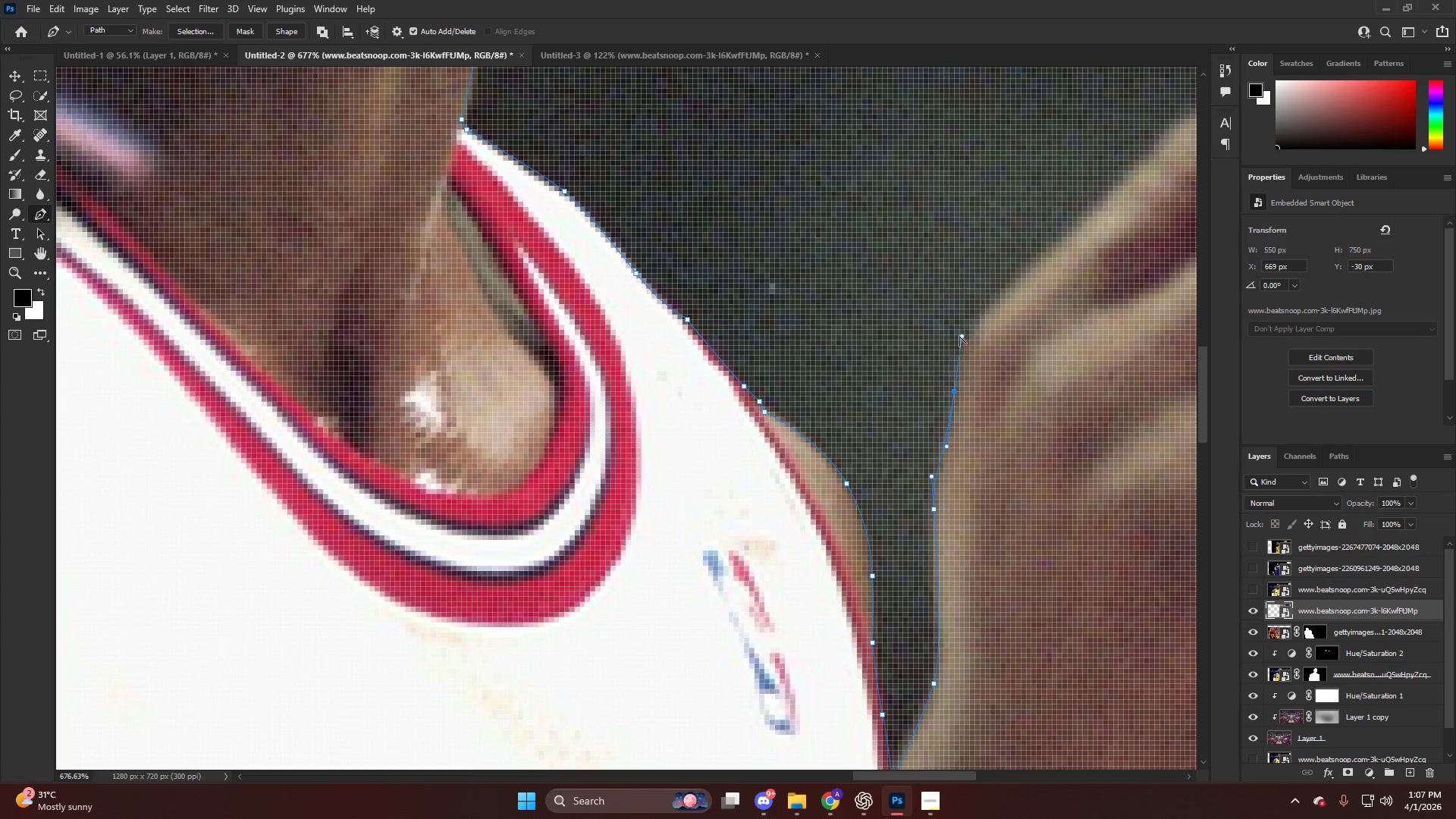 
hold_key(key=AltLeft, duration=0.42)
 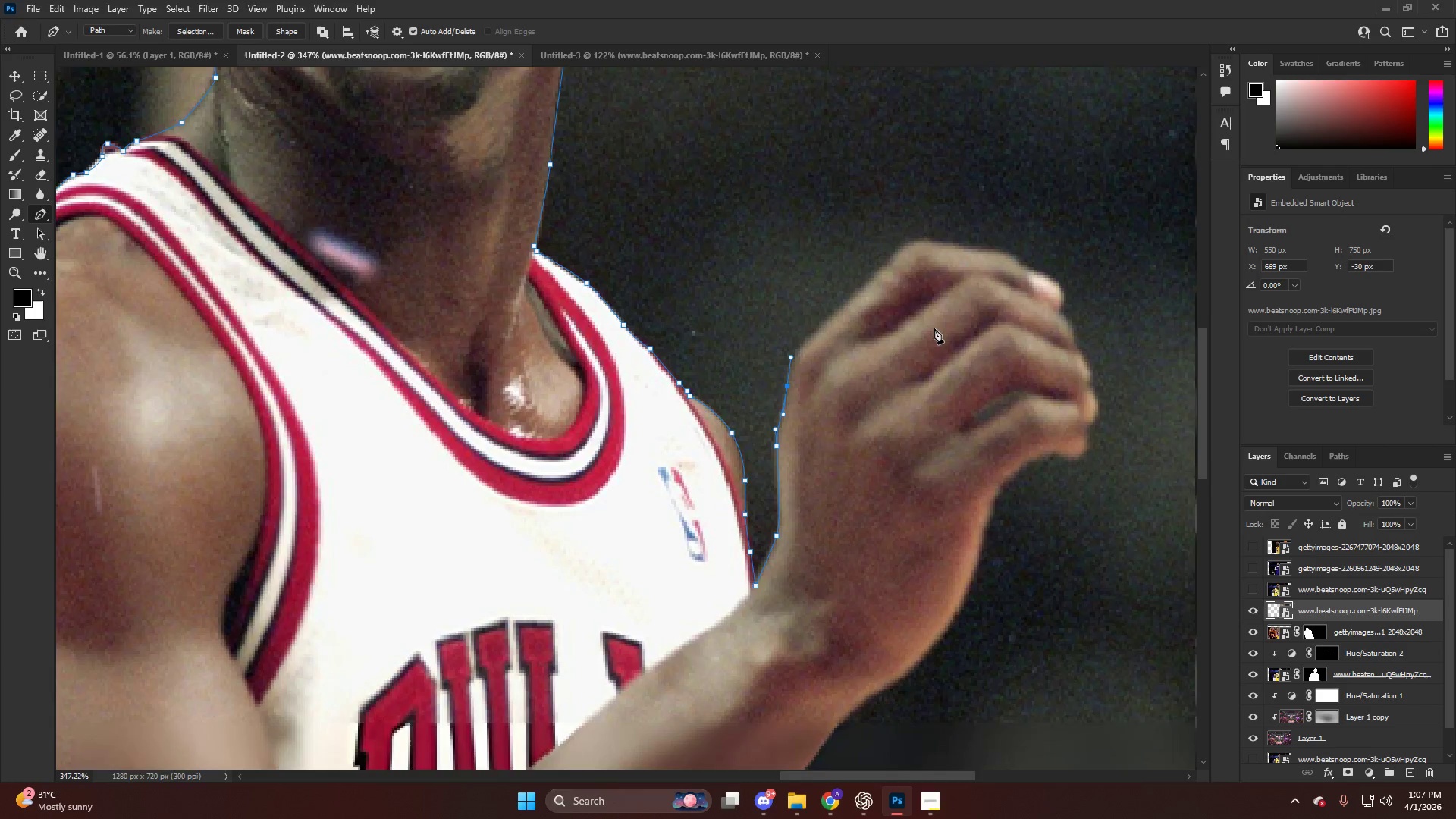 
key(Control+ControlLeft)
 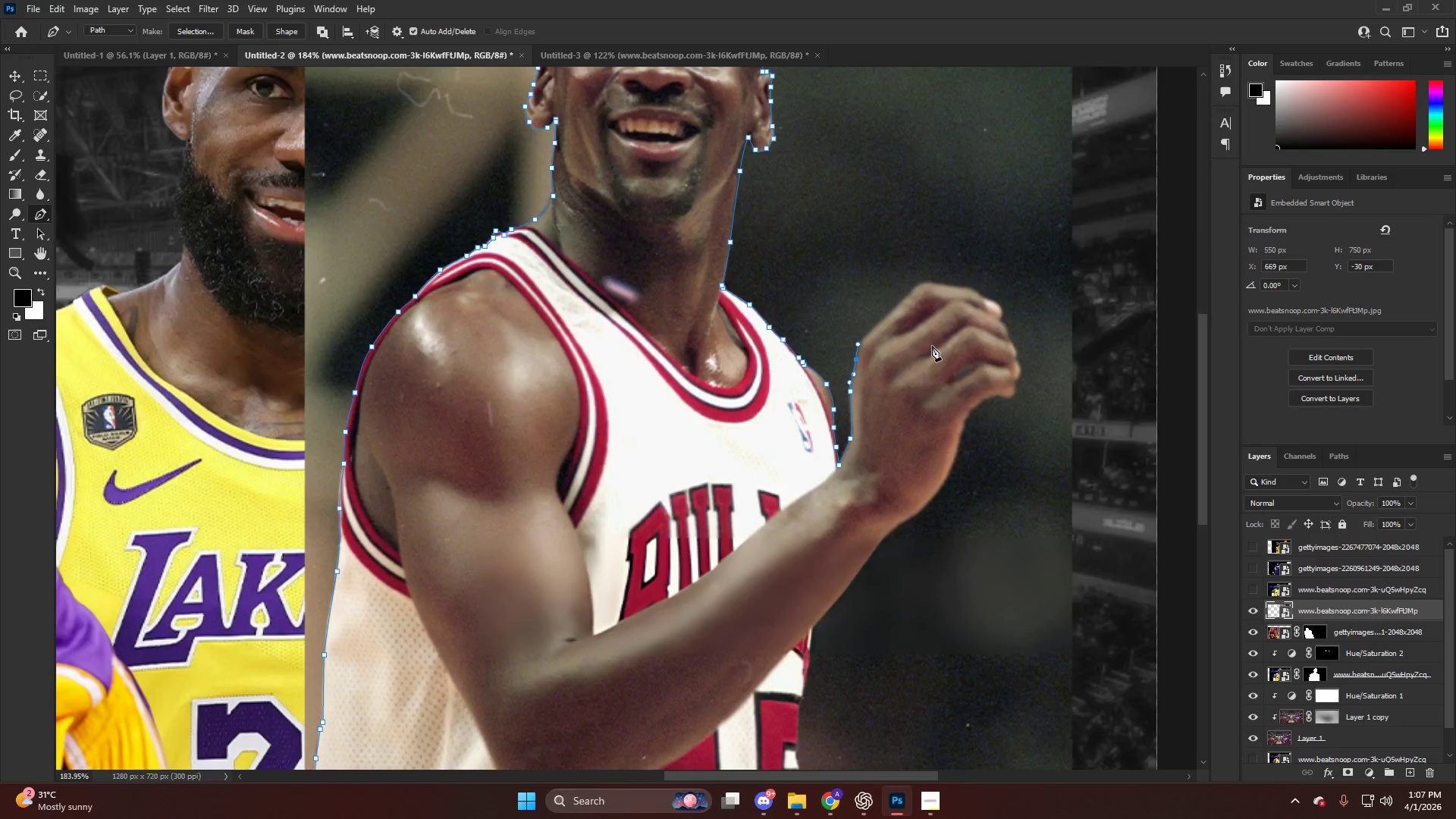 
hold_key(key=AltLeft, duration=0.66)
scroll: coordinate [758, 325], scroll_direction: down, amount: 4.0
 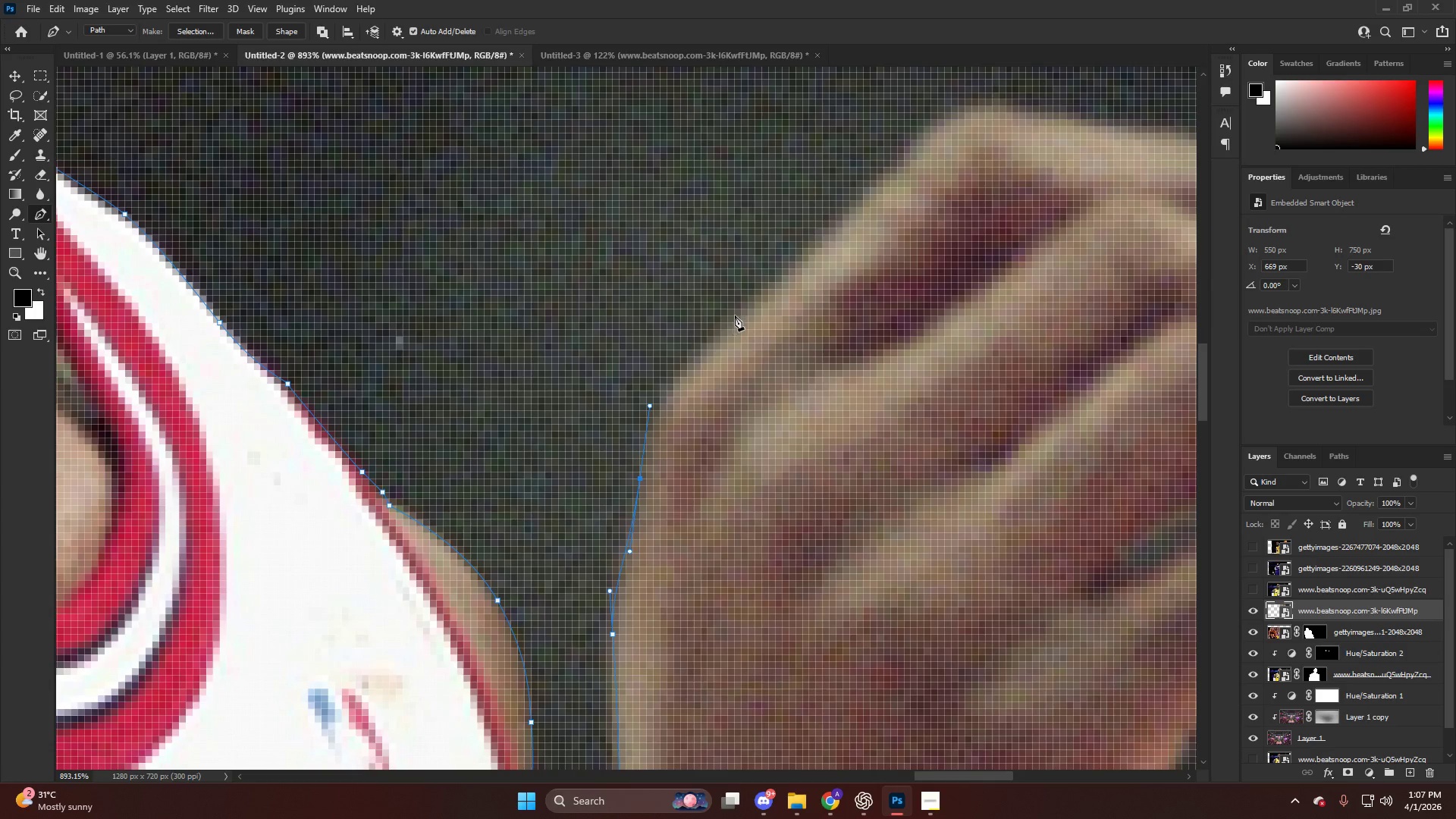 
left_click_drag(start_coordinate=[741, 313], to_coordinate=[798, 261])
 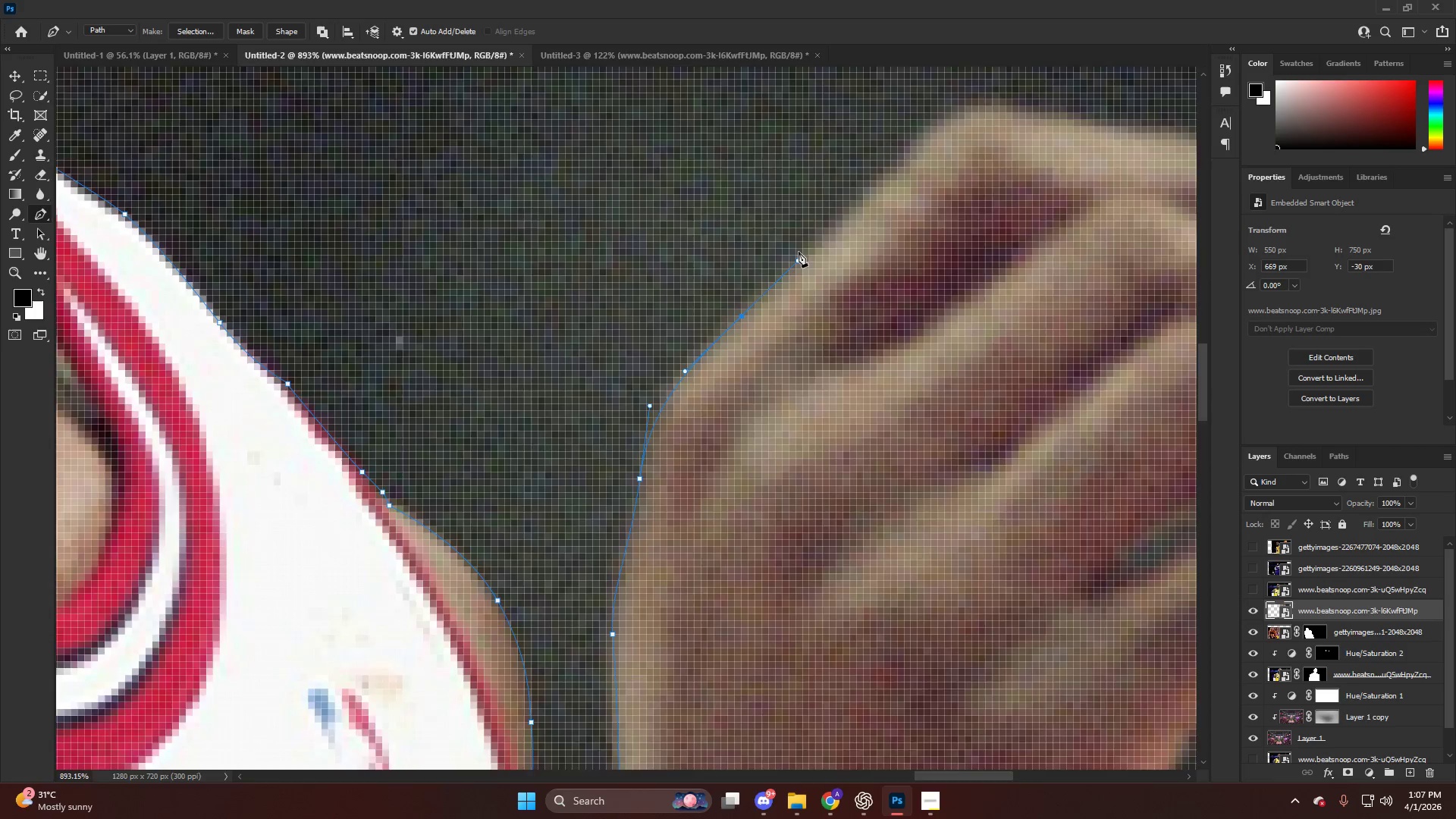 
key(Alt+AltLeft)
 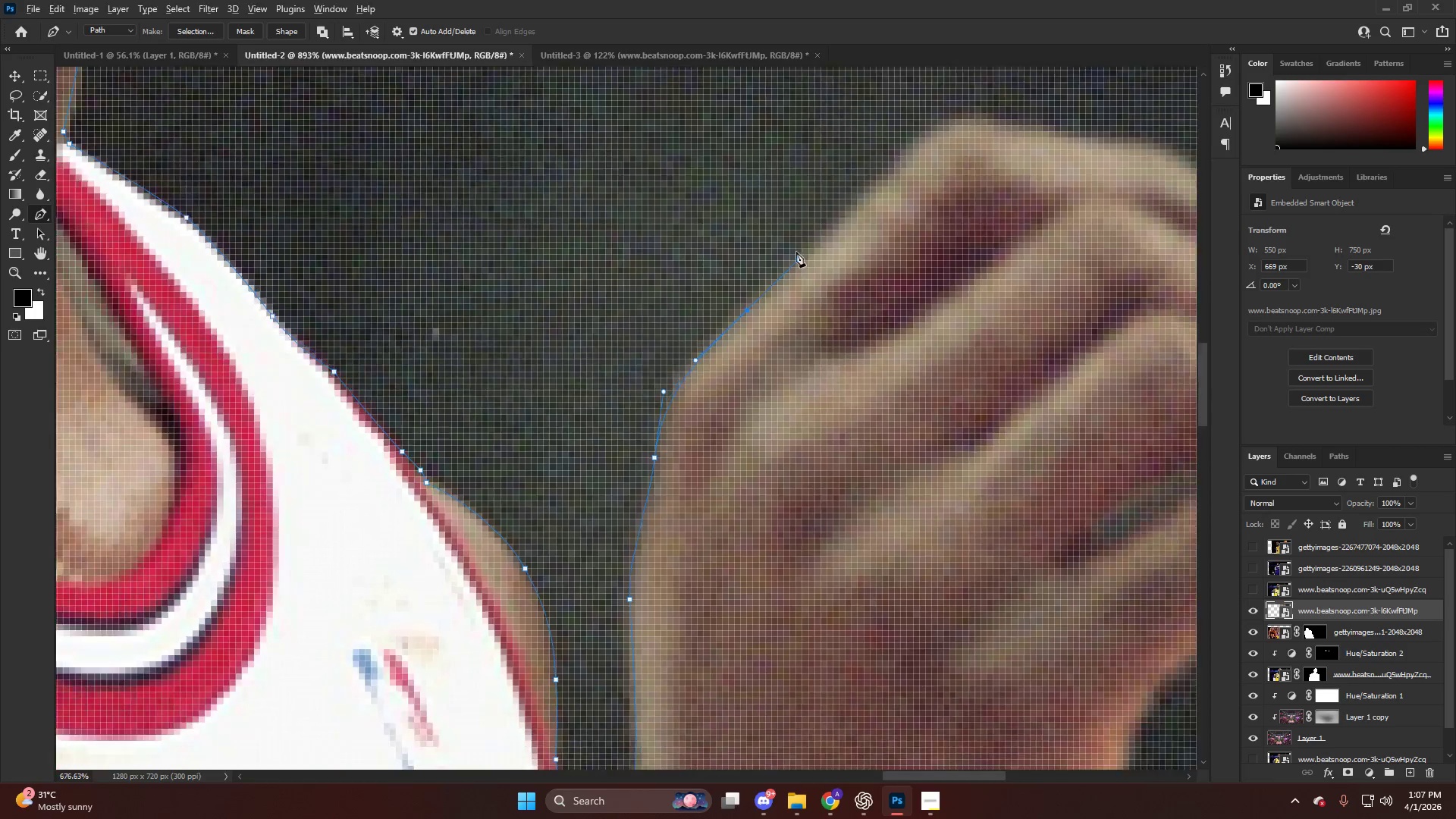 
key(Alt+AltLeft)
 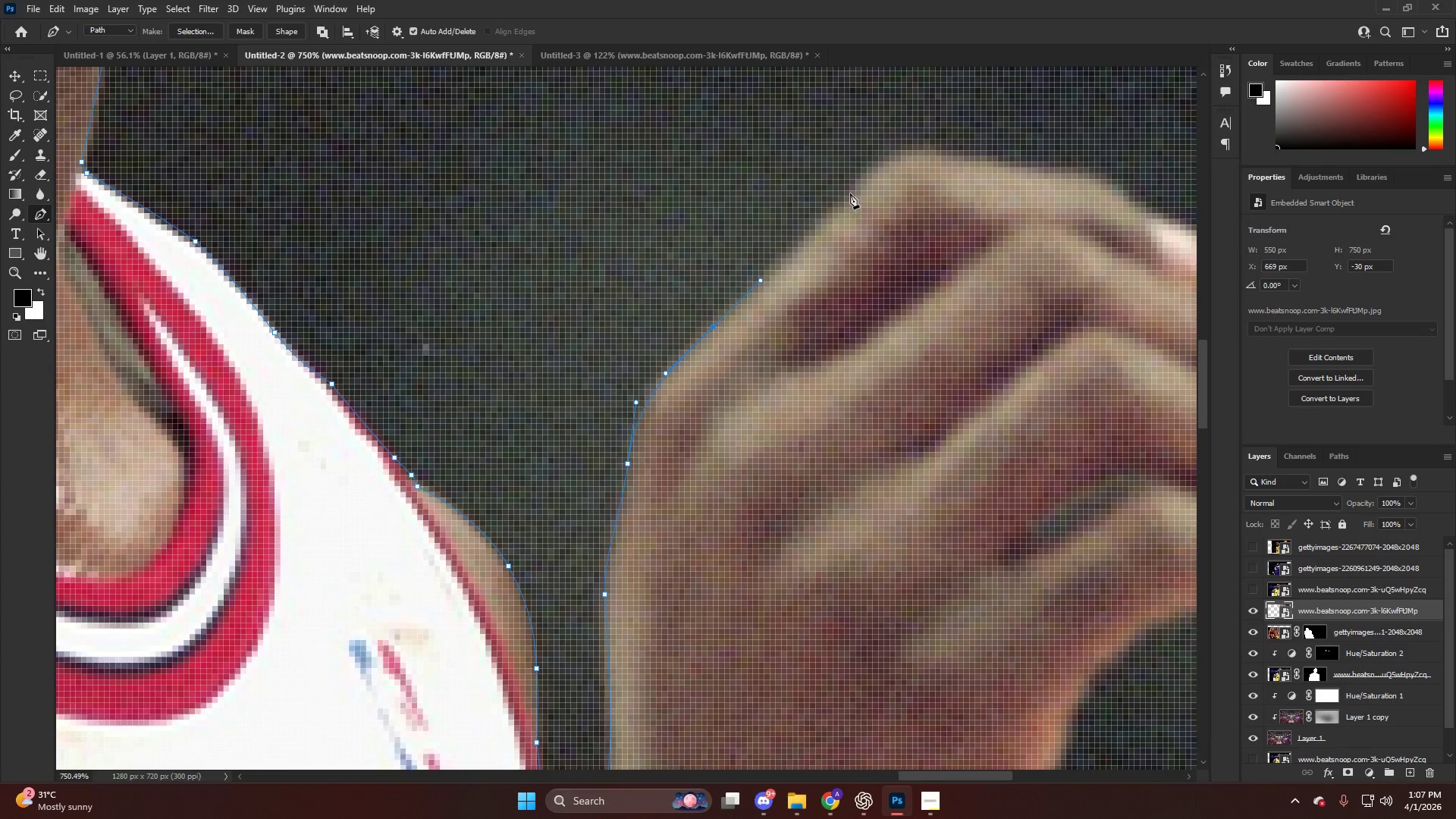 
left_click_drag(start_coordinate=[853, 191], to_coordinate=[868, 174])
 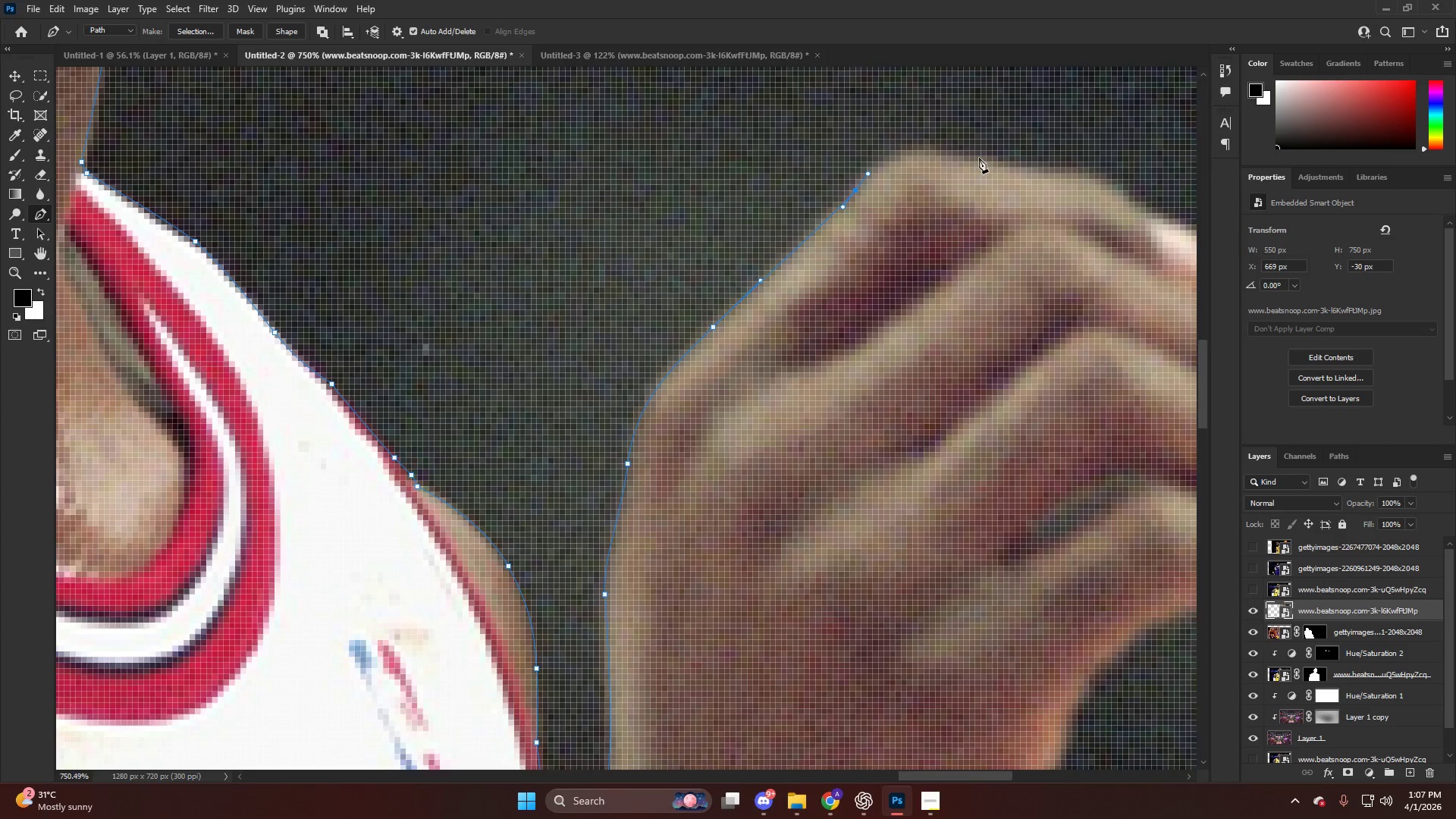 
scroll: coordinate [860, 215], scroll_direction: down, amount: 2.0
 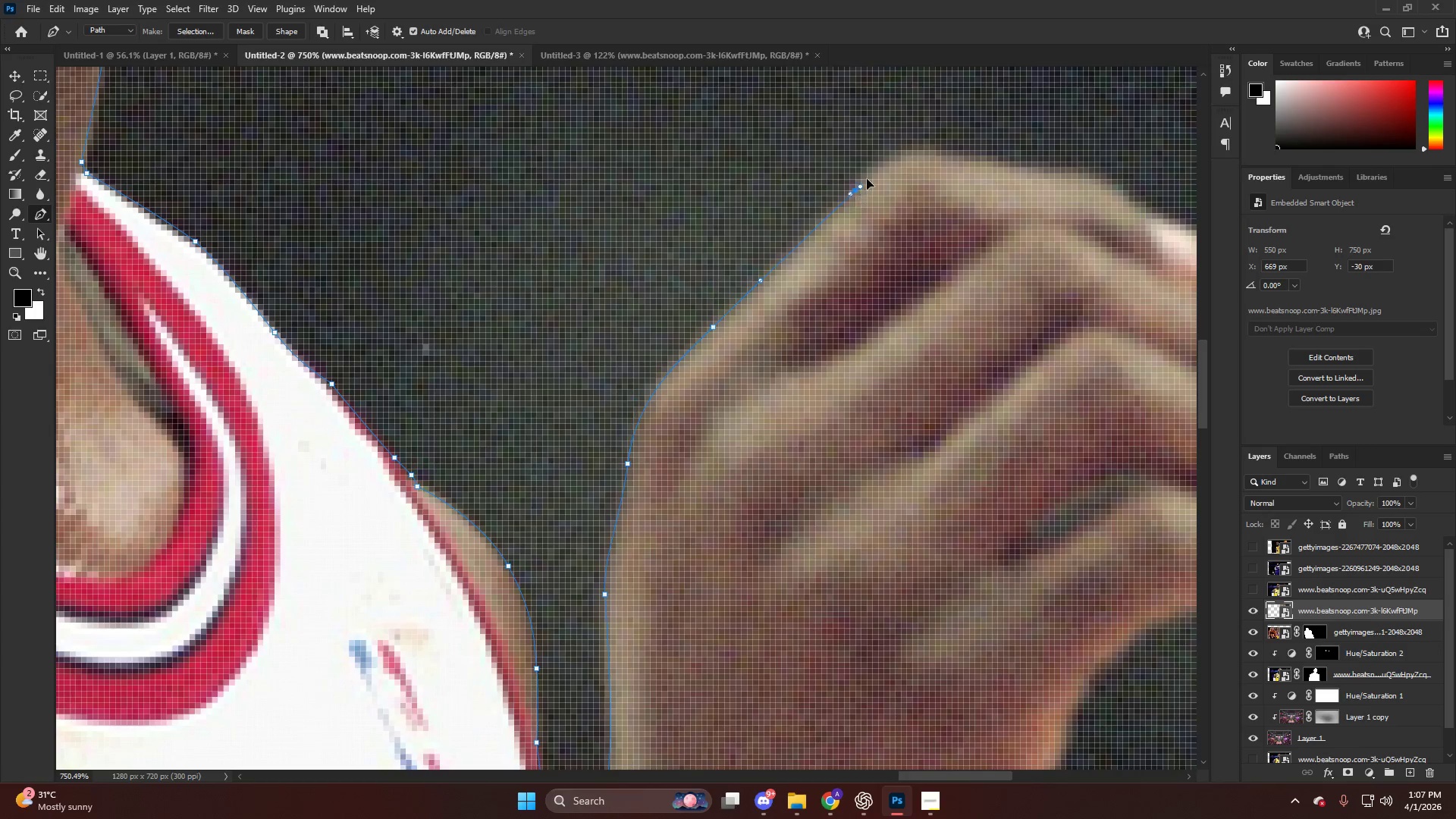 
left_click_drag(start_coordinate=[981, 158], to_coordinate=[1050, 181])
 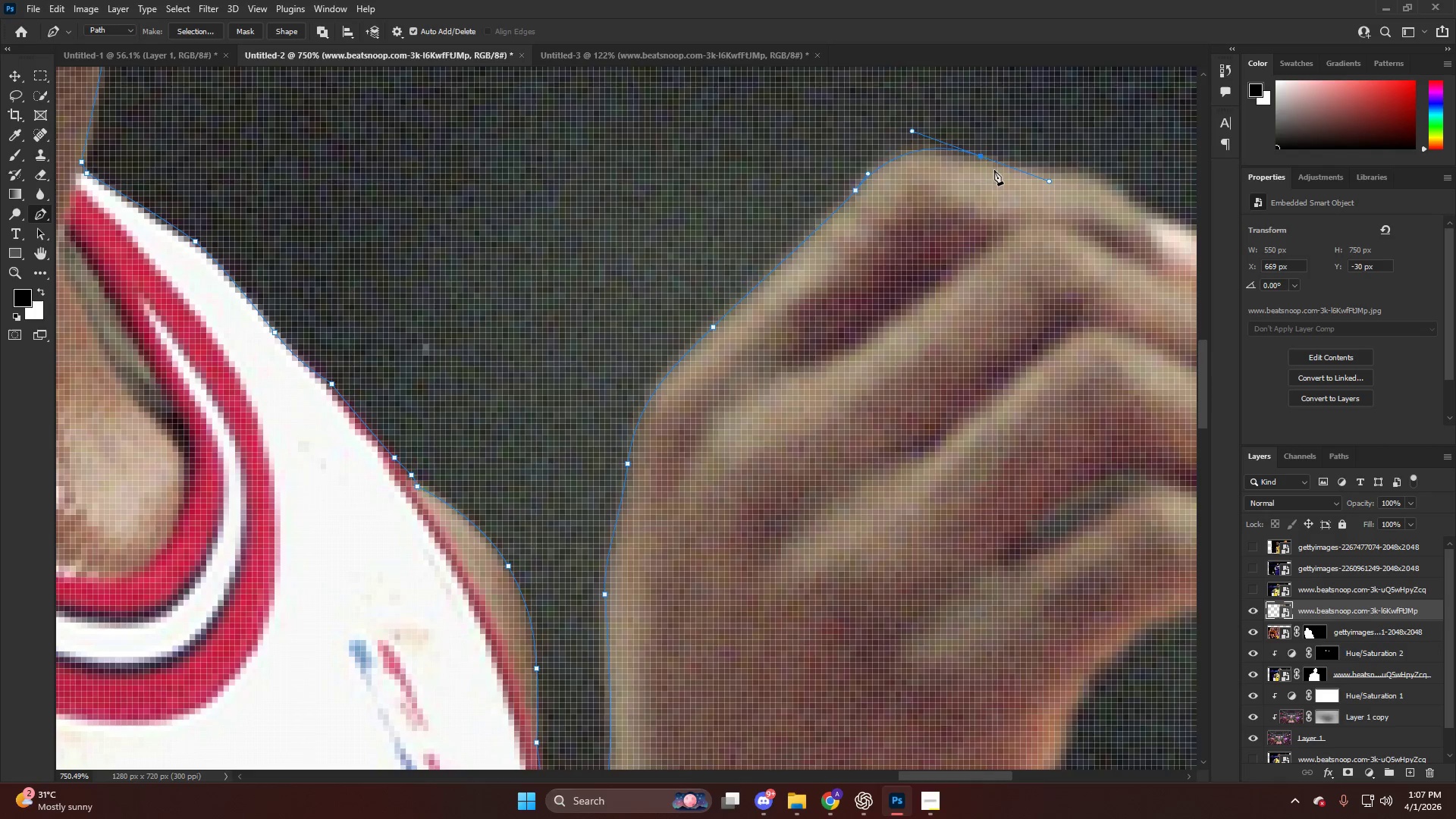 
key(Control+ControlLeft)
 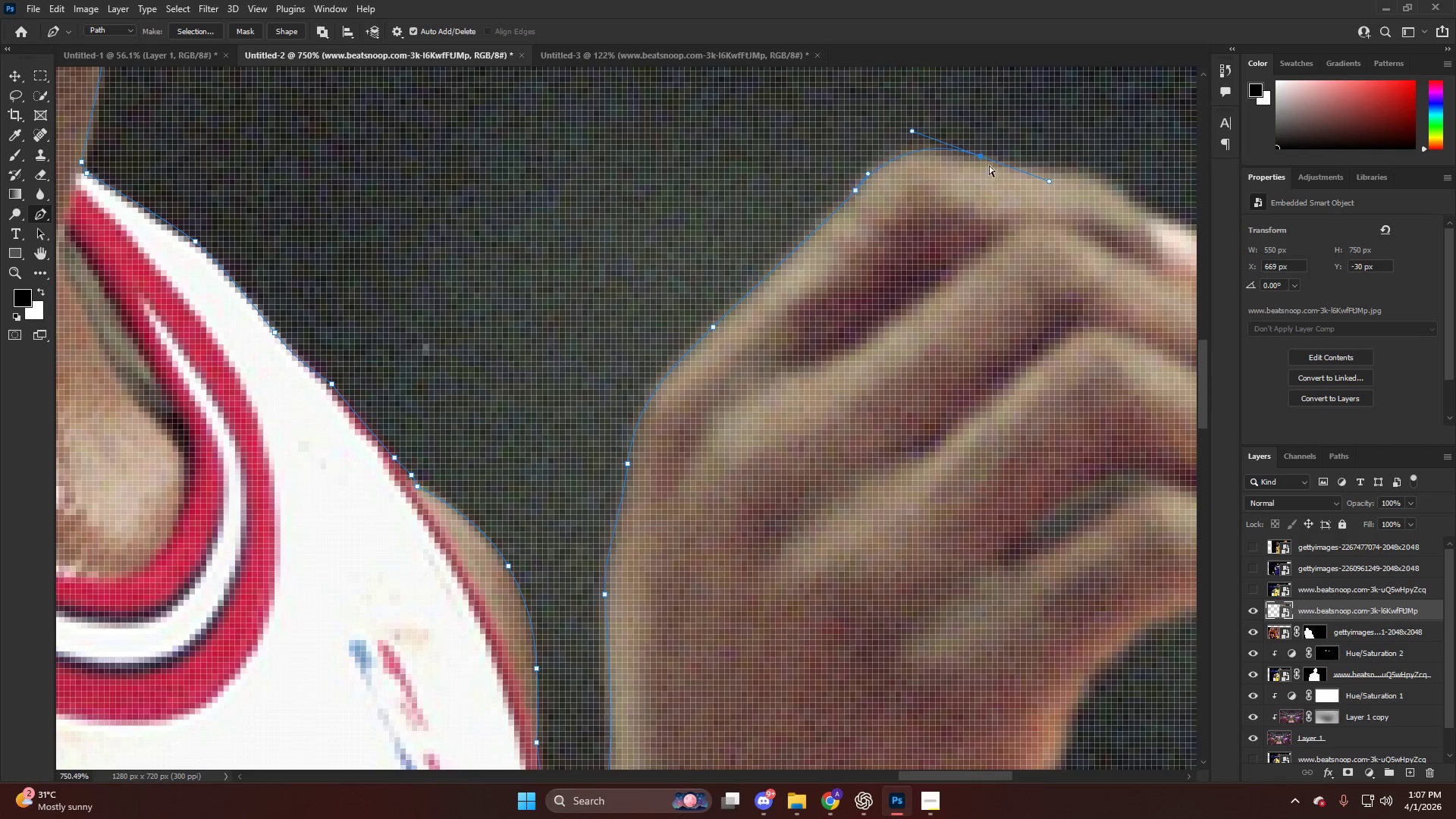 
key(Control+Z)
 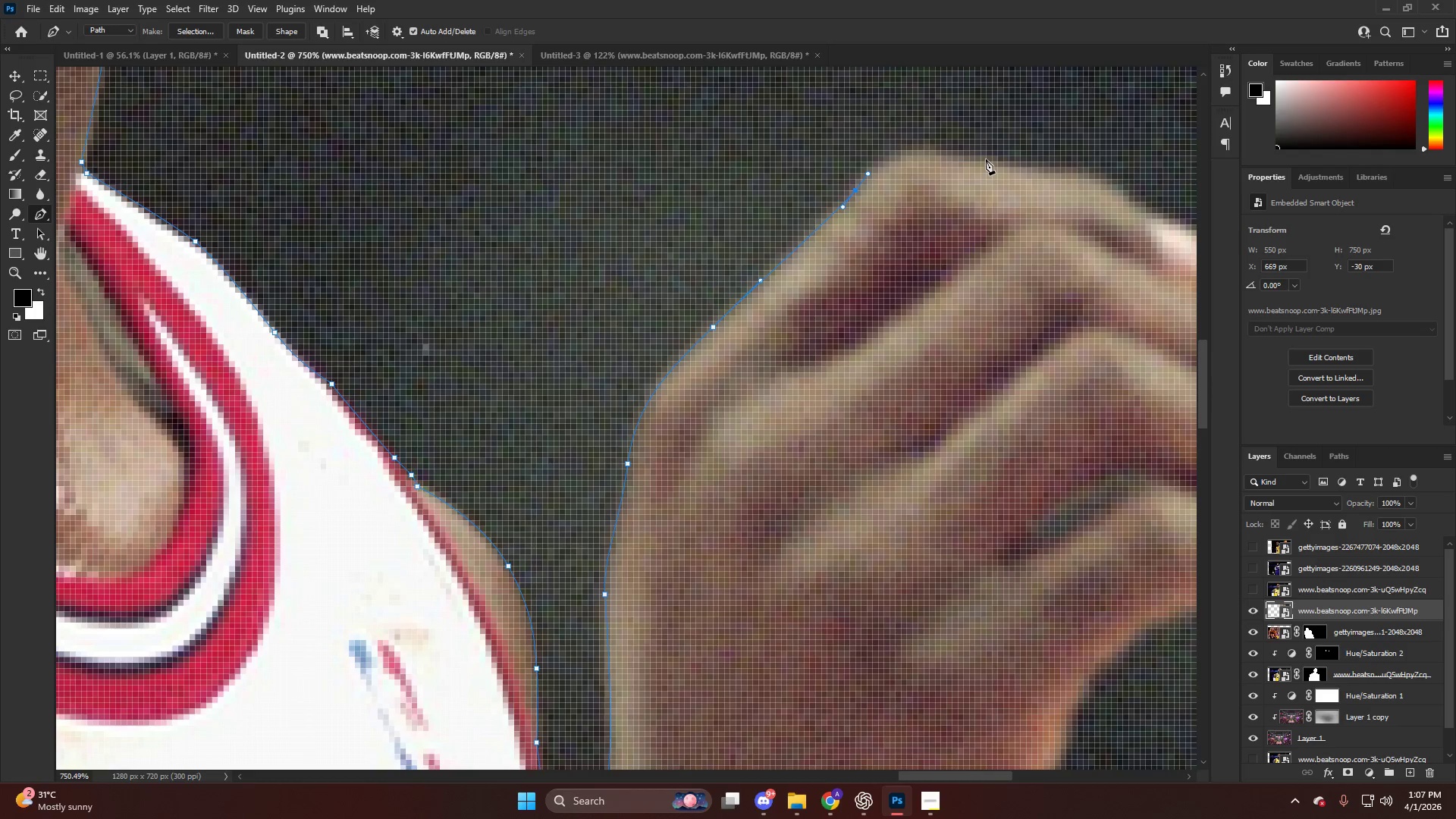 
left_click_drag(start_coordinate=[985, 159], to_coordinate=[1068, 189])
 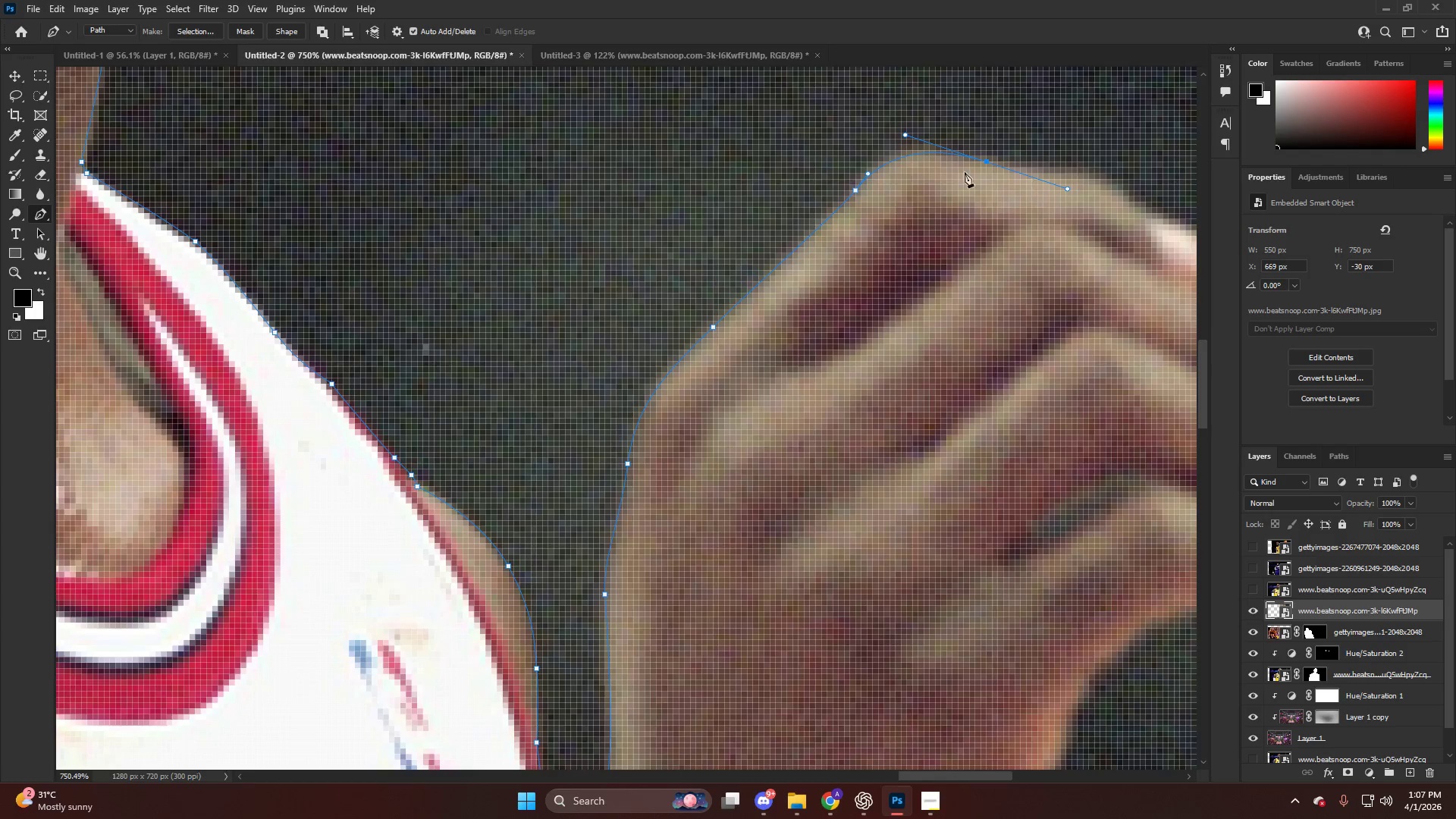 
key(Alt+AltLeft)
 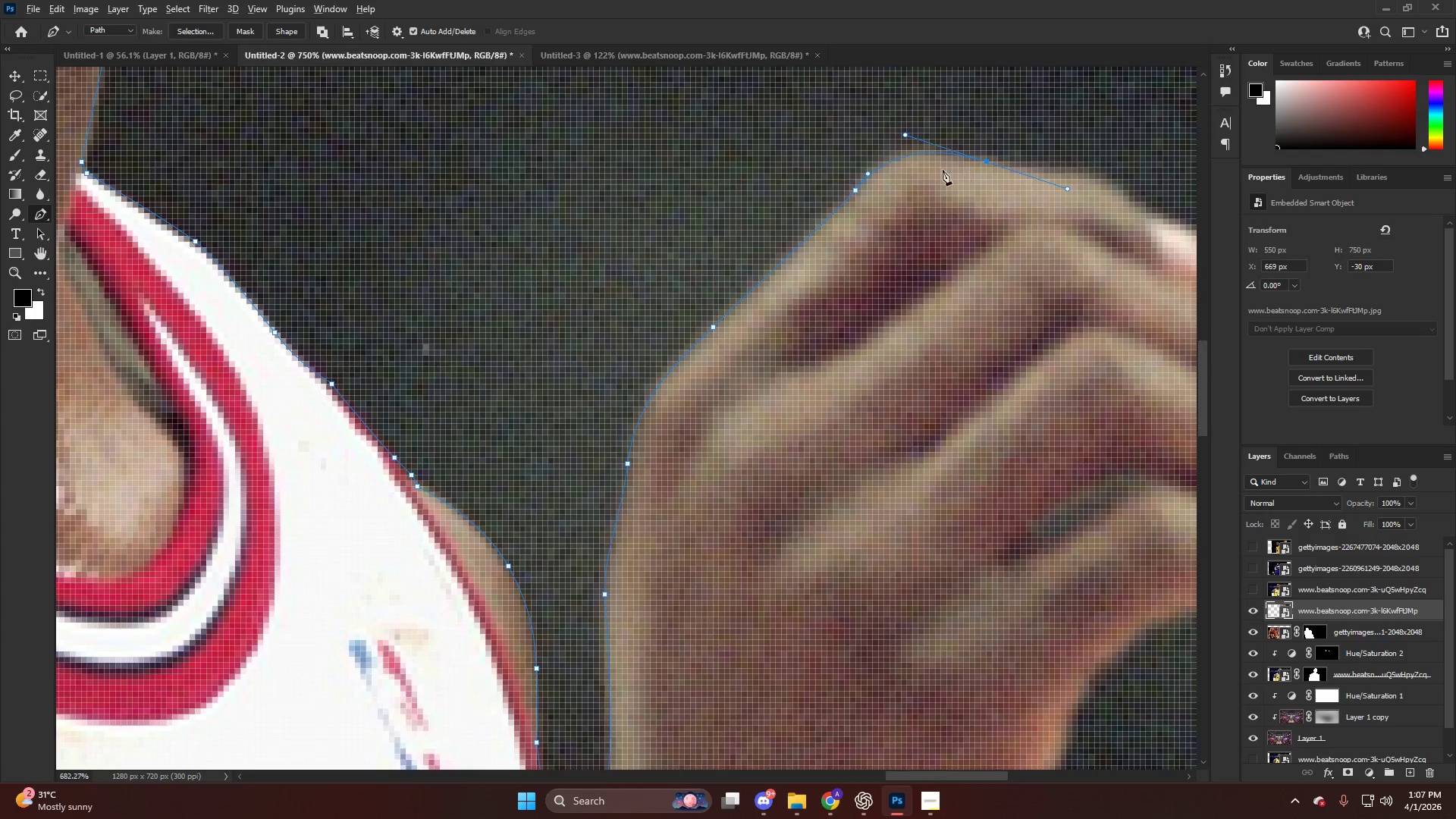 
key(Control+ControlLeft)
 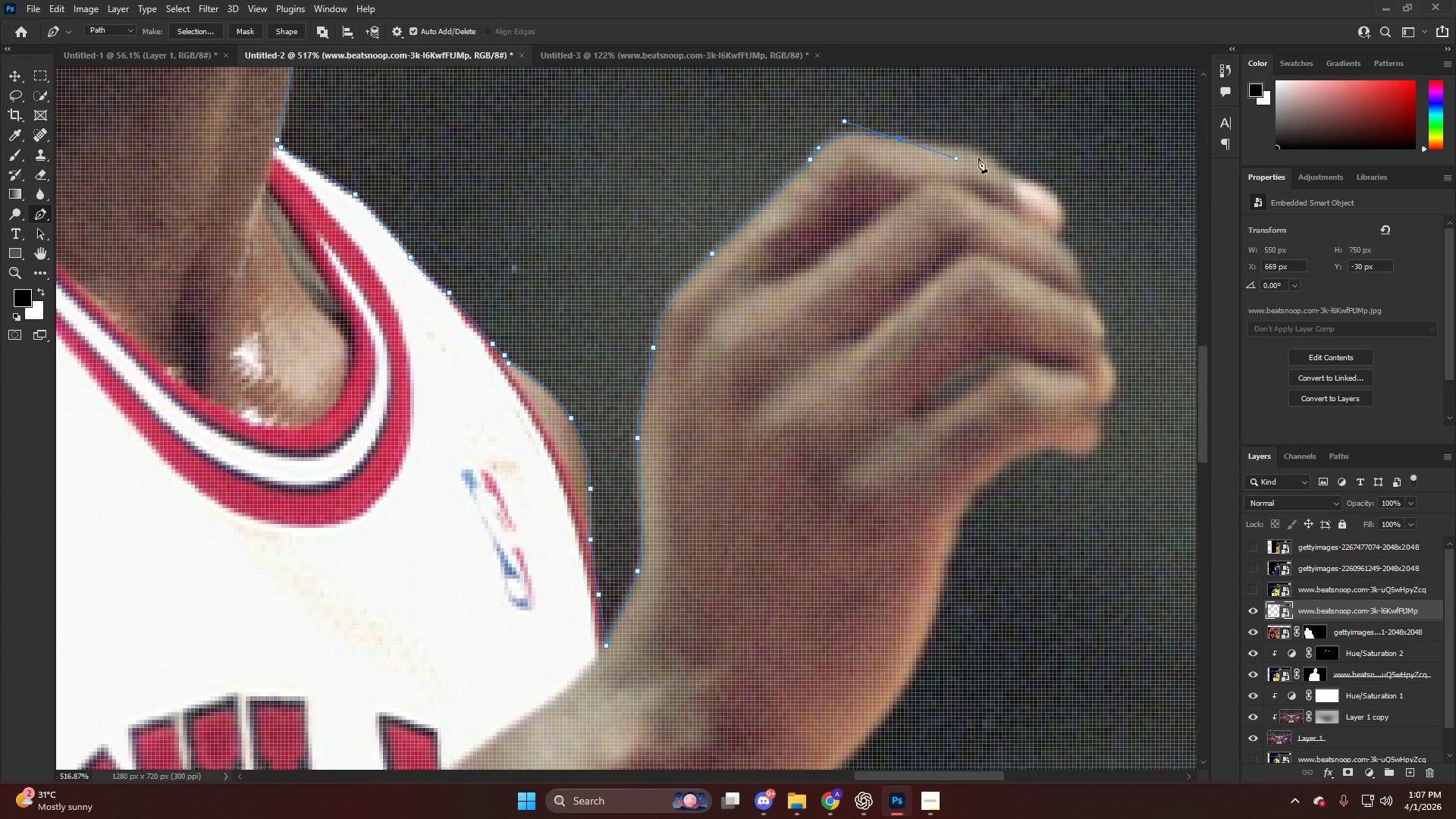 
key(Alt+AltLeft)
 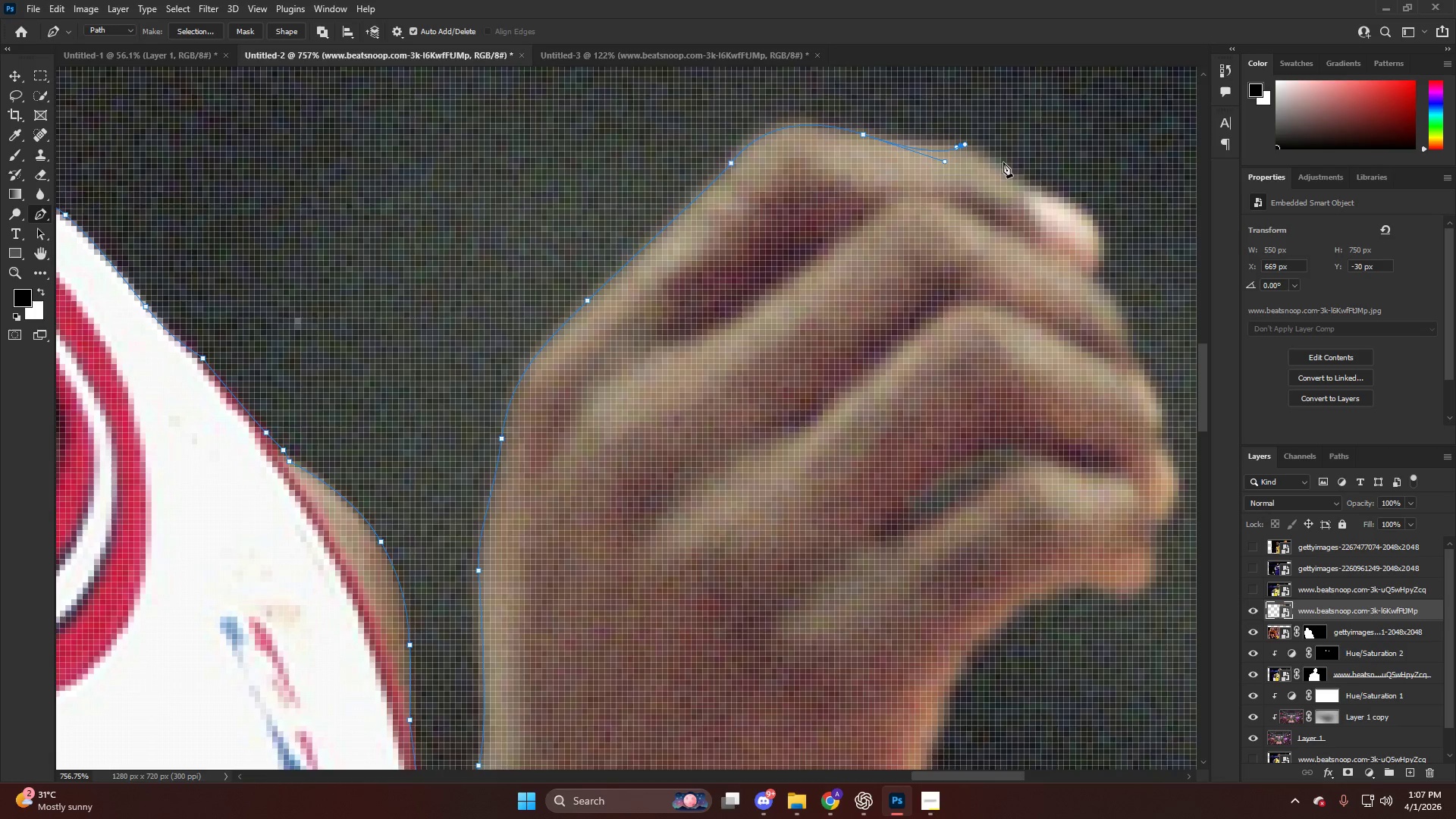 
scroll: coordinate [981, 152], scroll_direction: down, amount: 8.0
 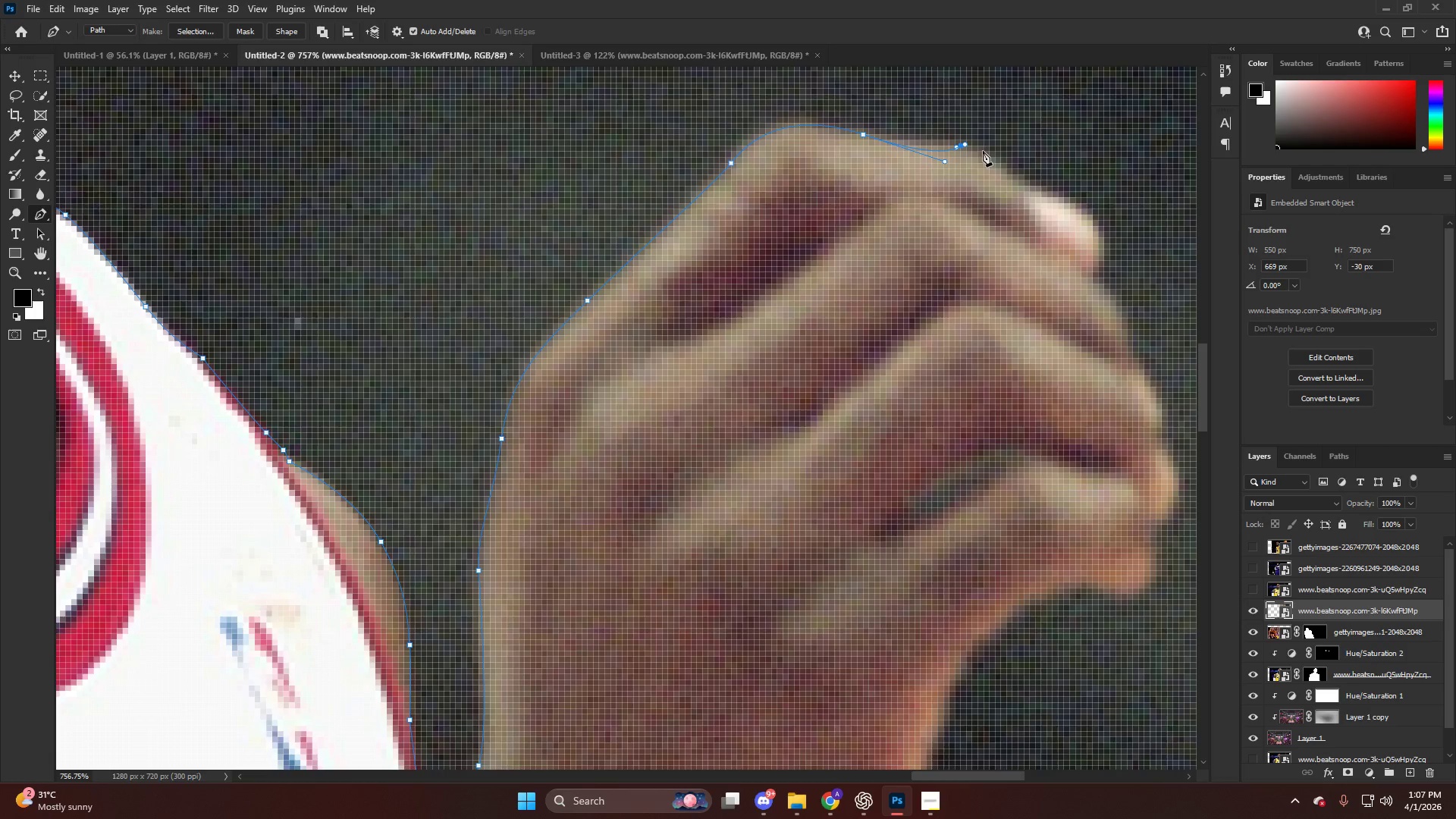 
key(Control+Z)
 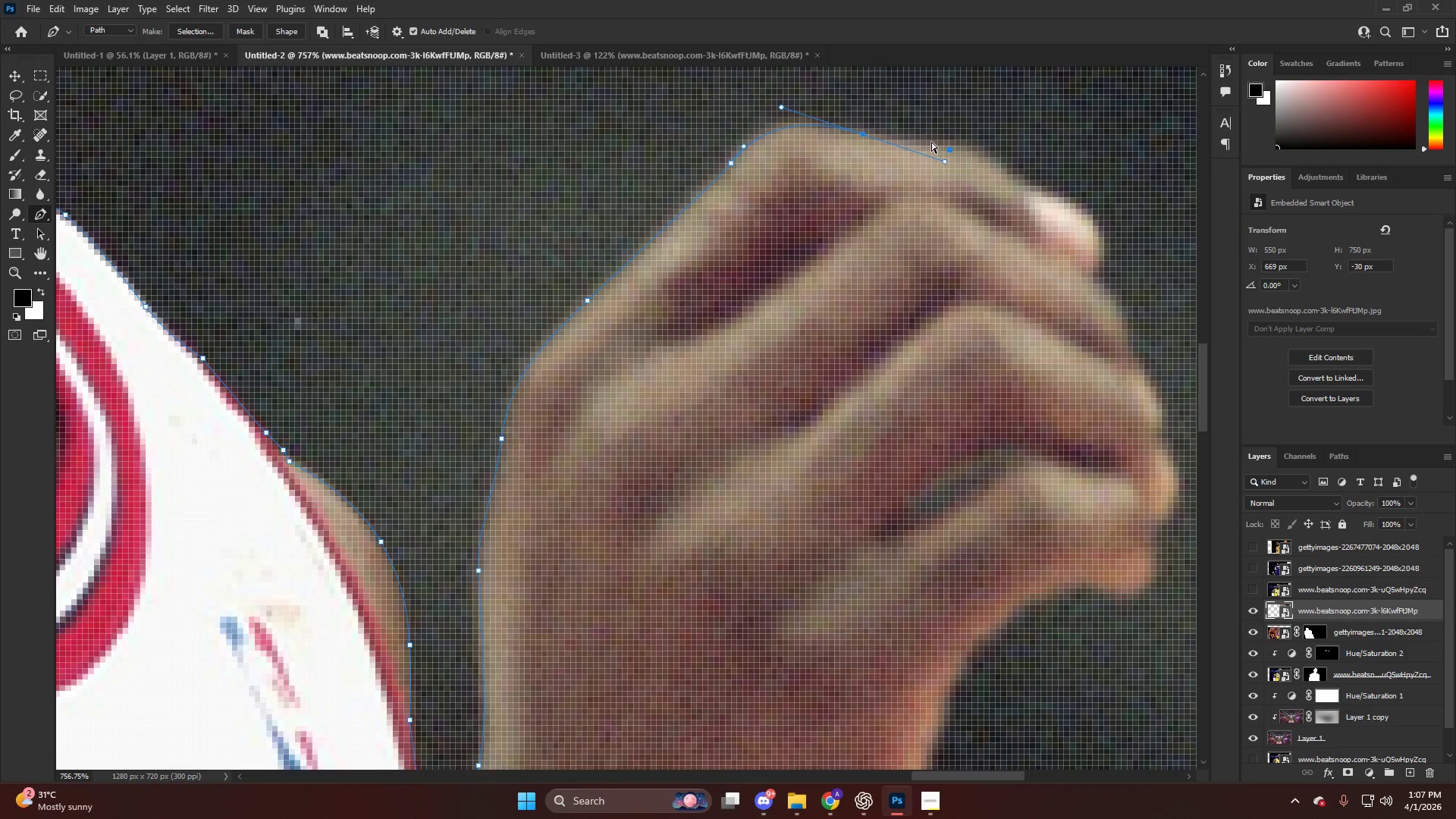 
key(Control+Z)
 